 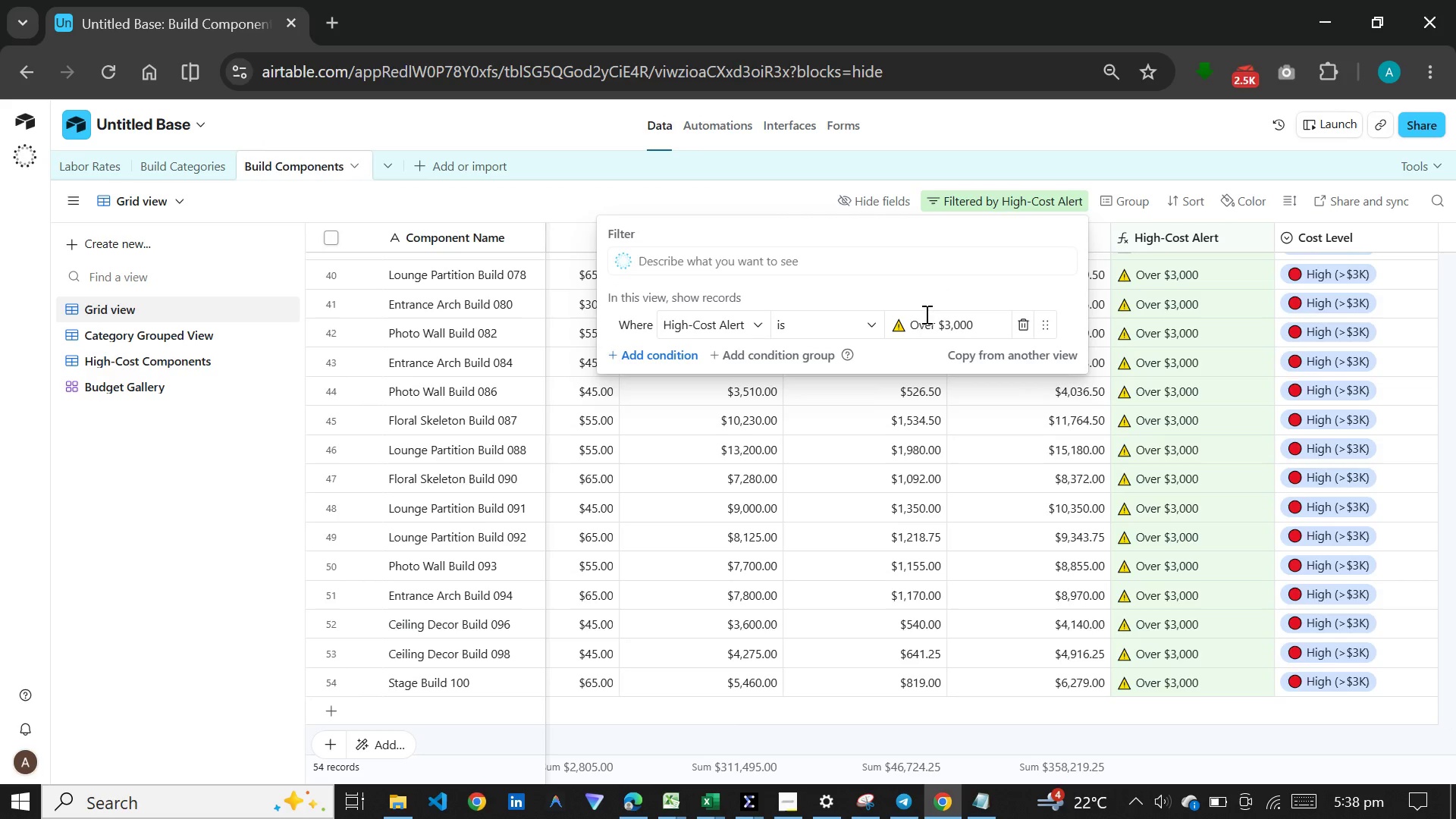 
left_click([1015, 327])
 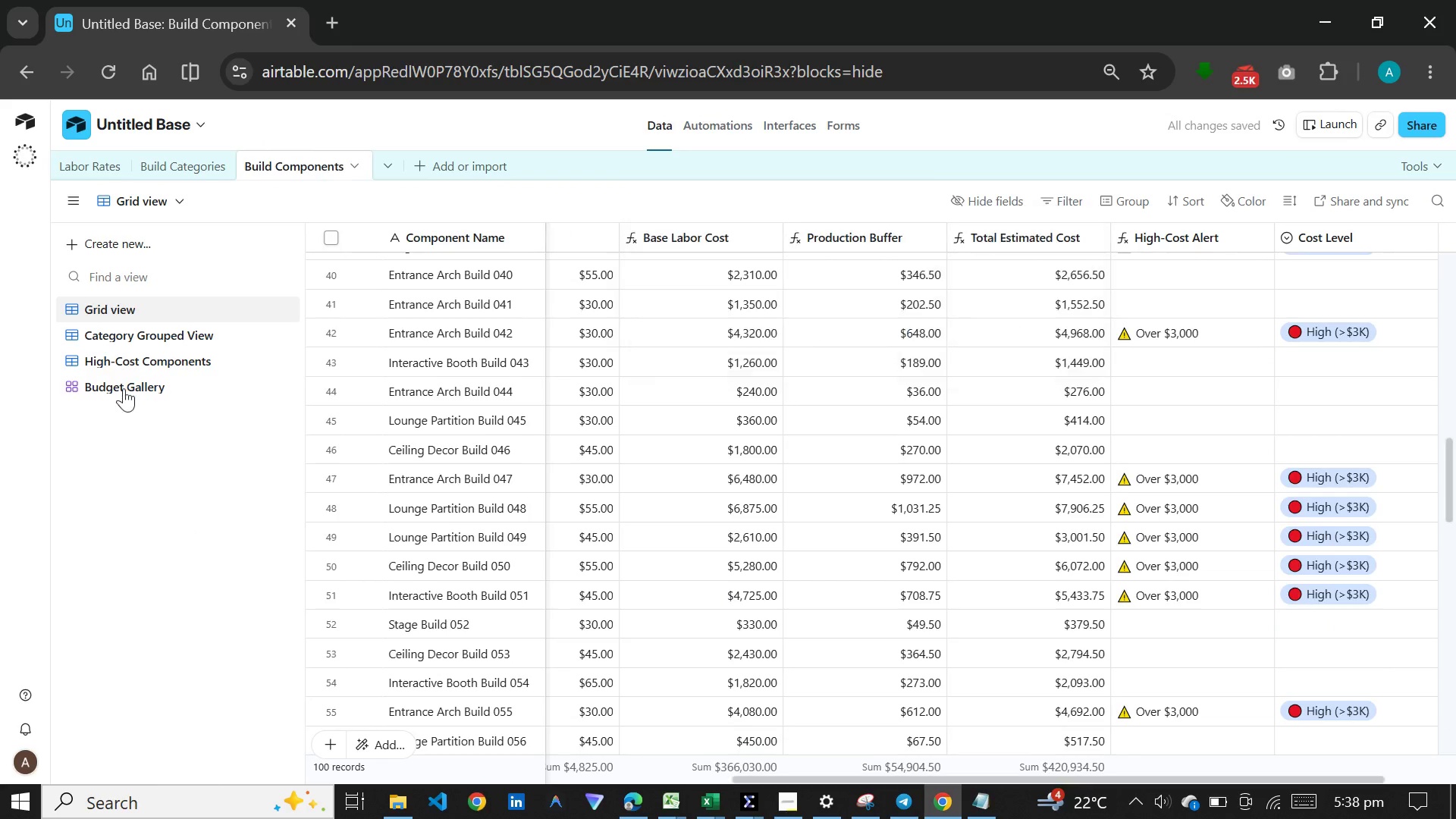 
left_click([123, 372])
 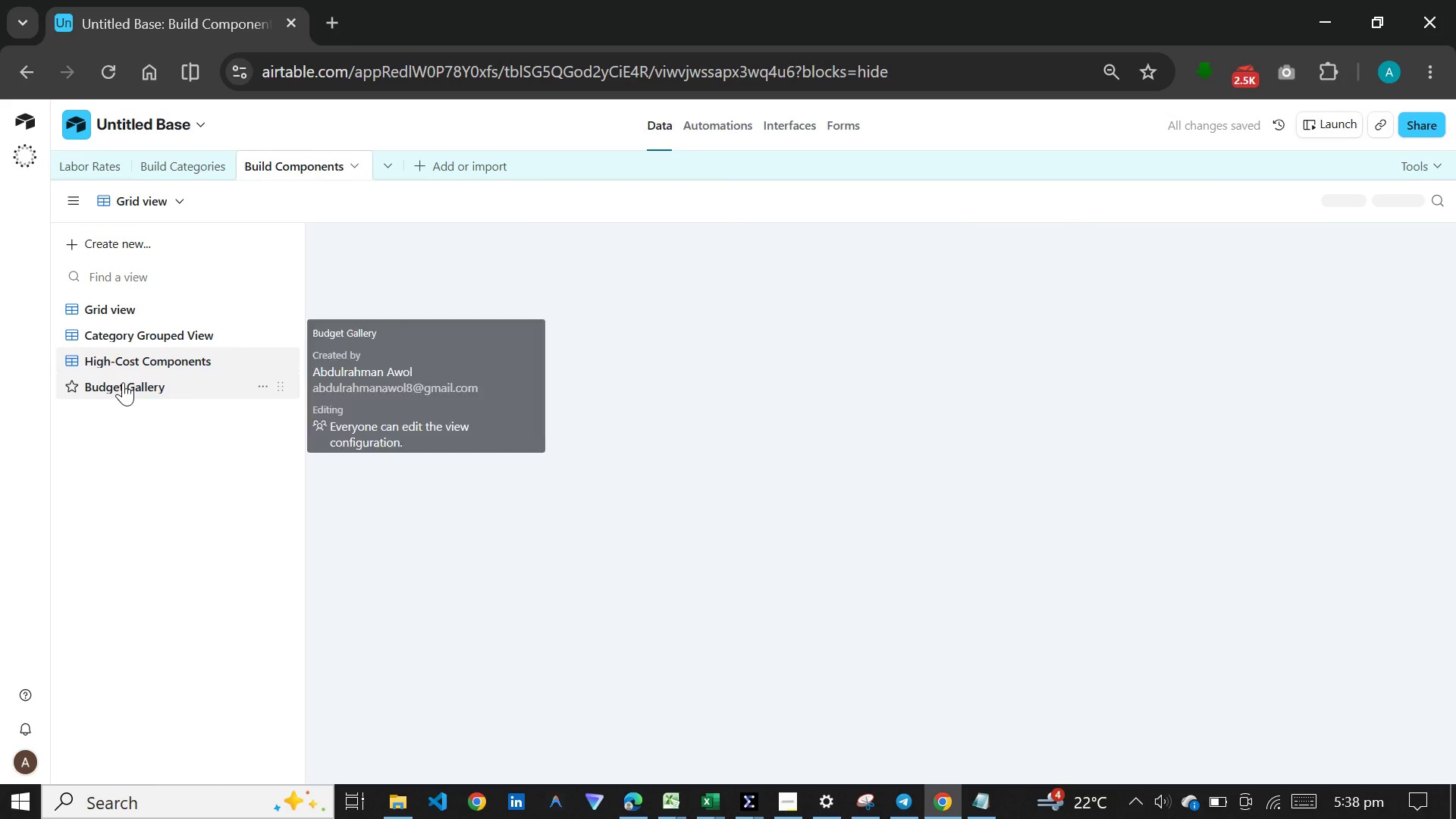 
left_click([123, 382])
 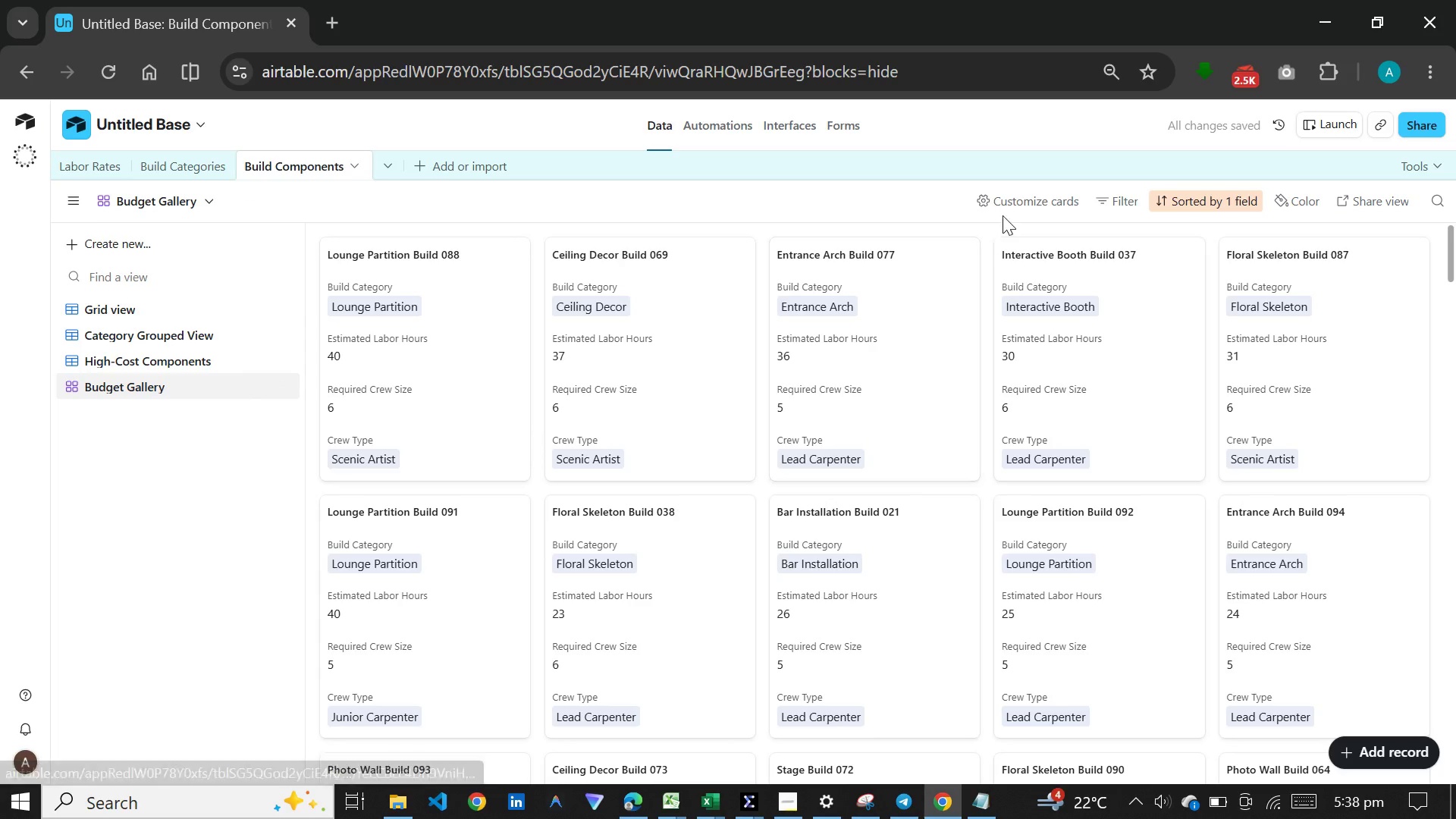 
left_click([1012, 199])
 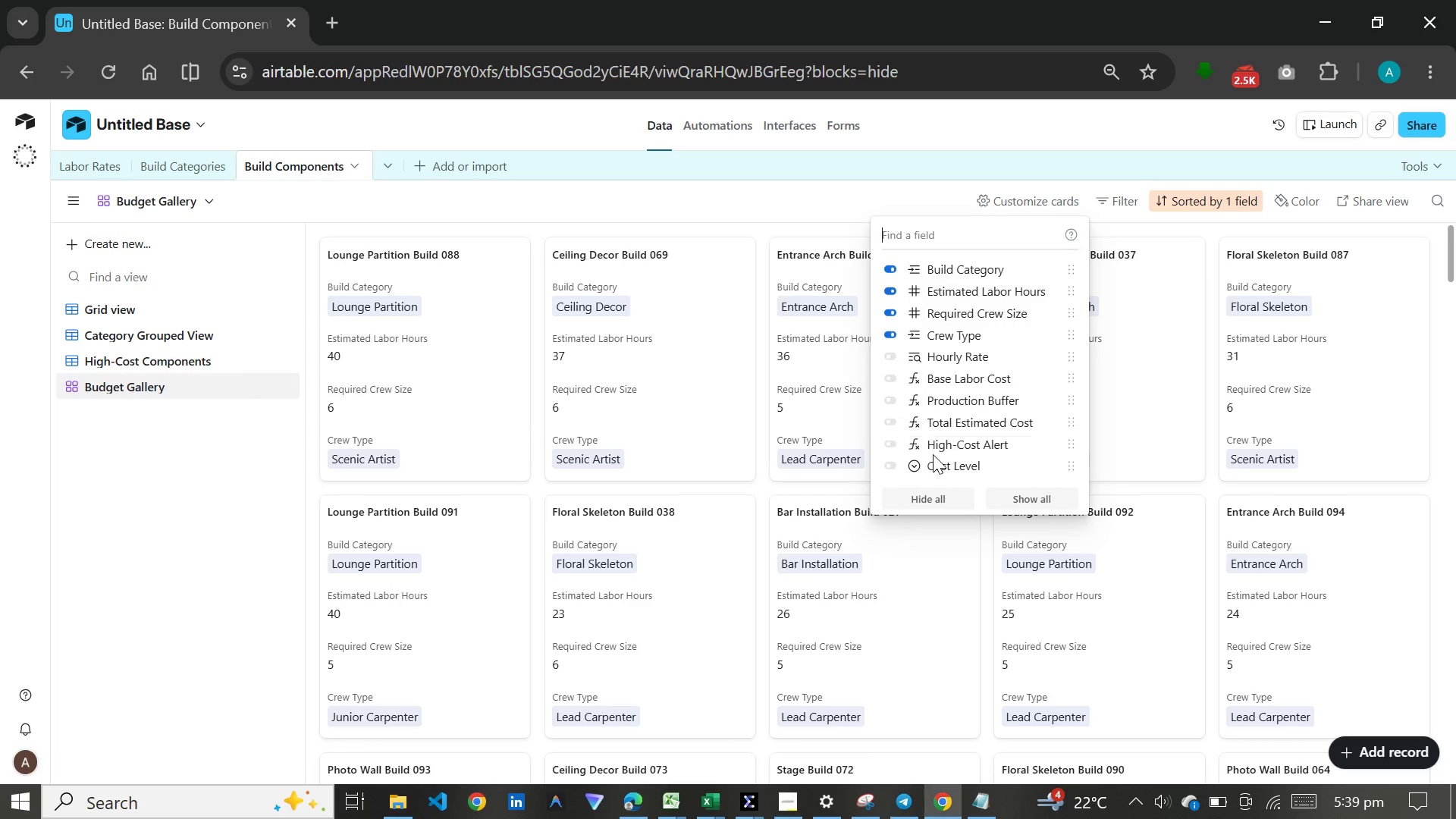 
left_click([933, 459])
 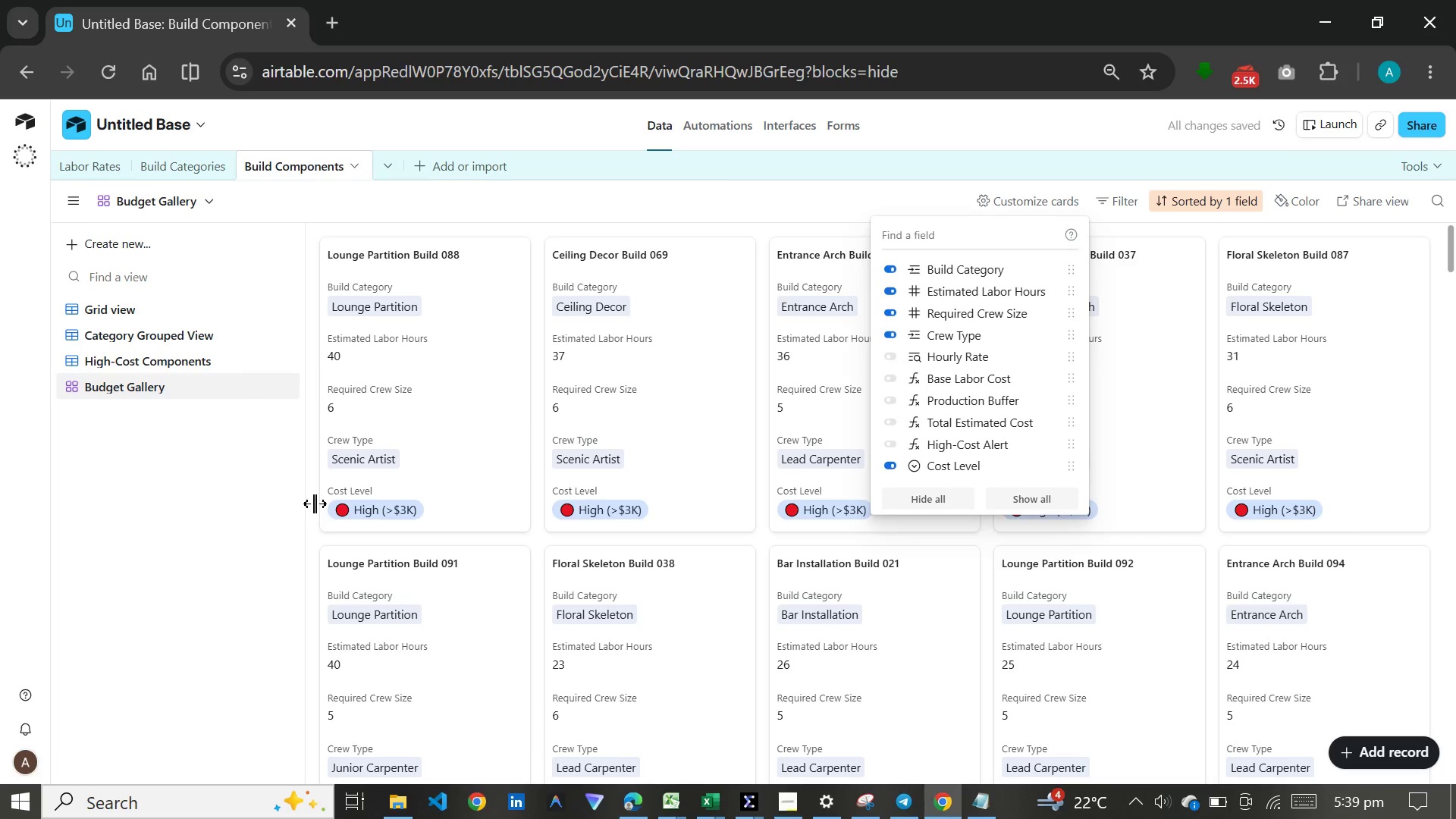 
scroll: coordinate [554, 425], scroll_direction: down, amount: 149.0
 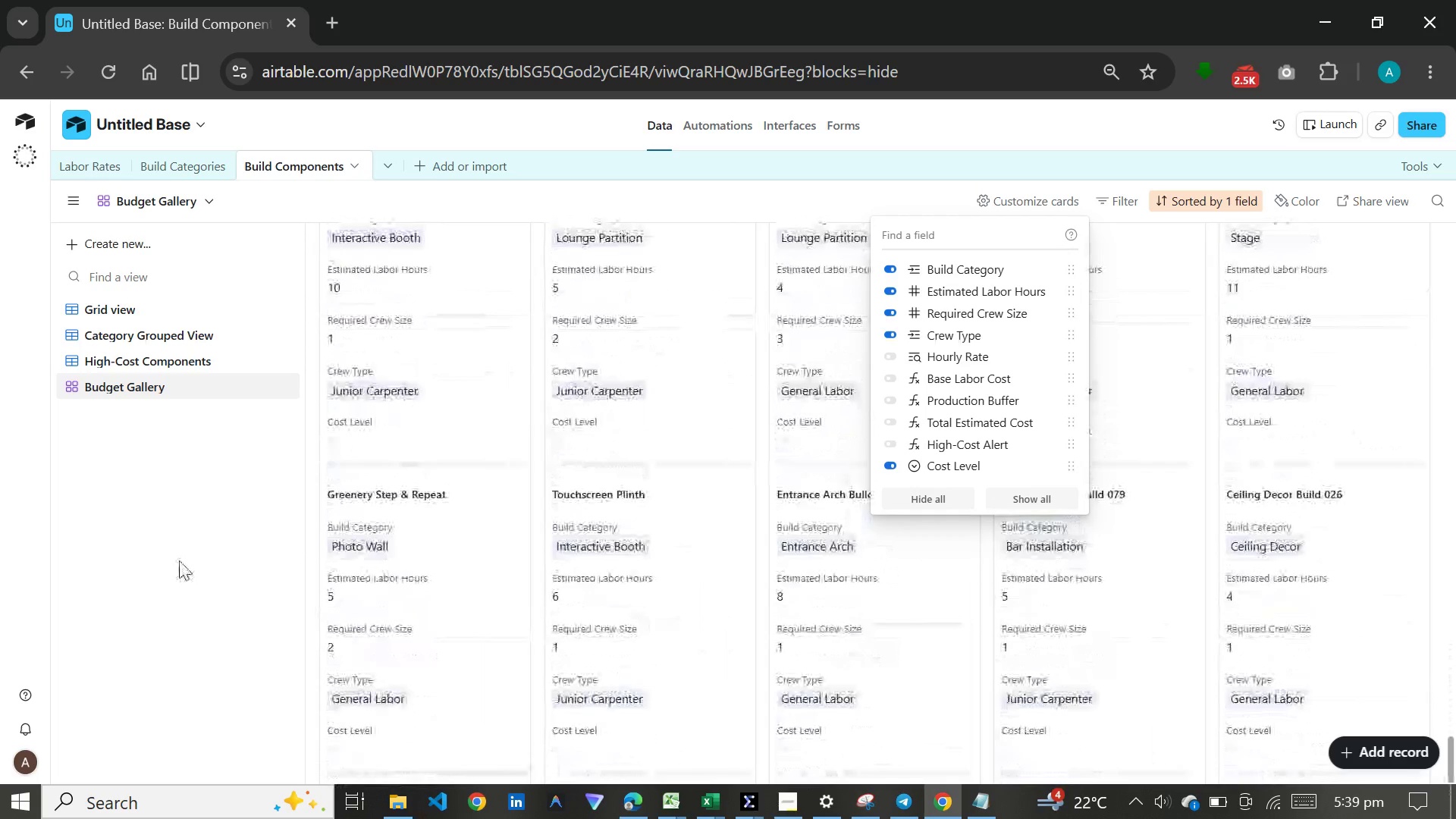 
left_click([179, 560])
 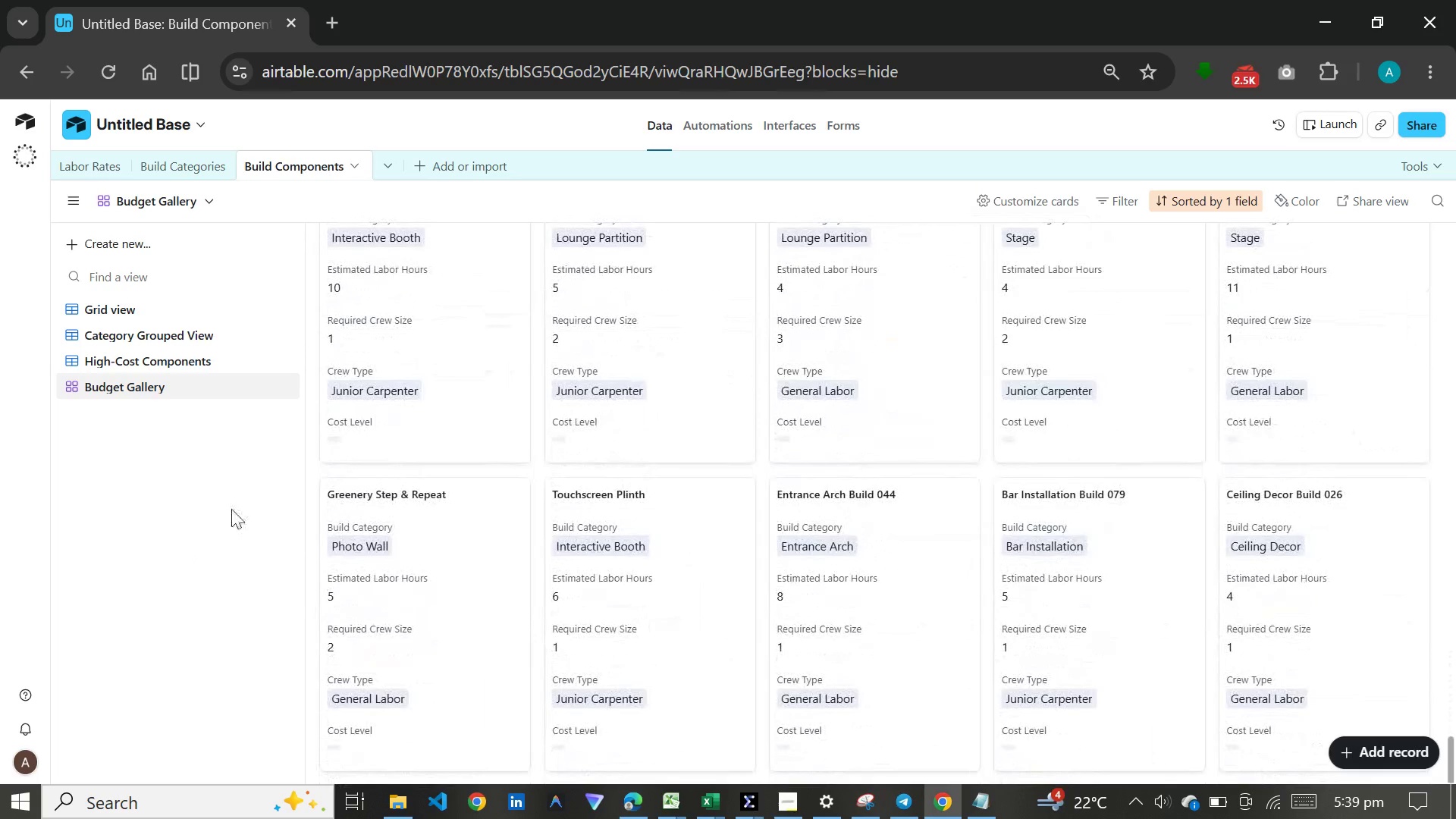 
wait(13.38)
 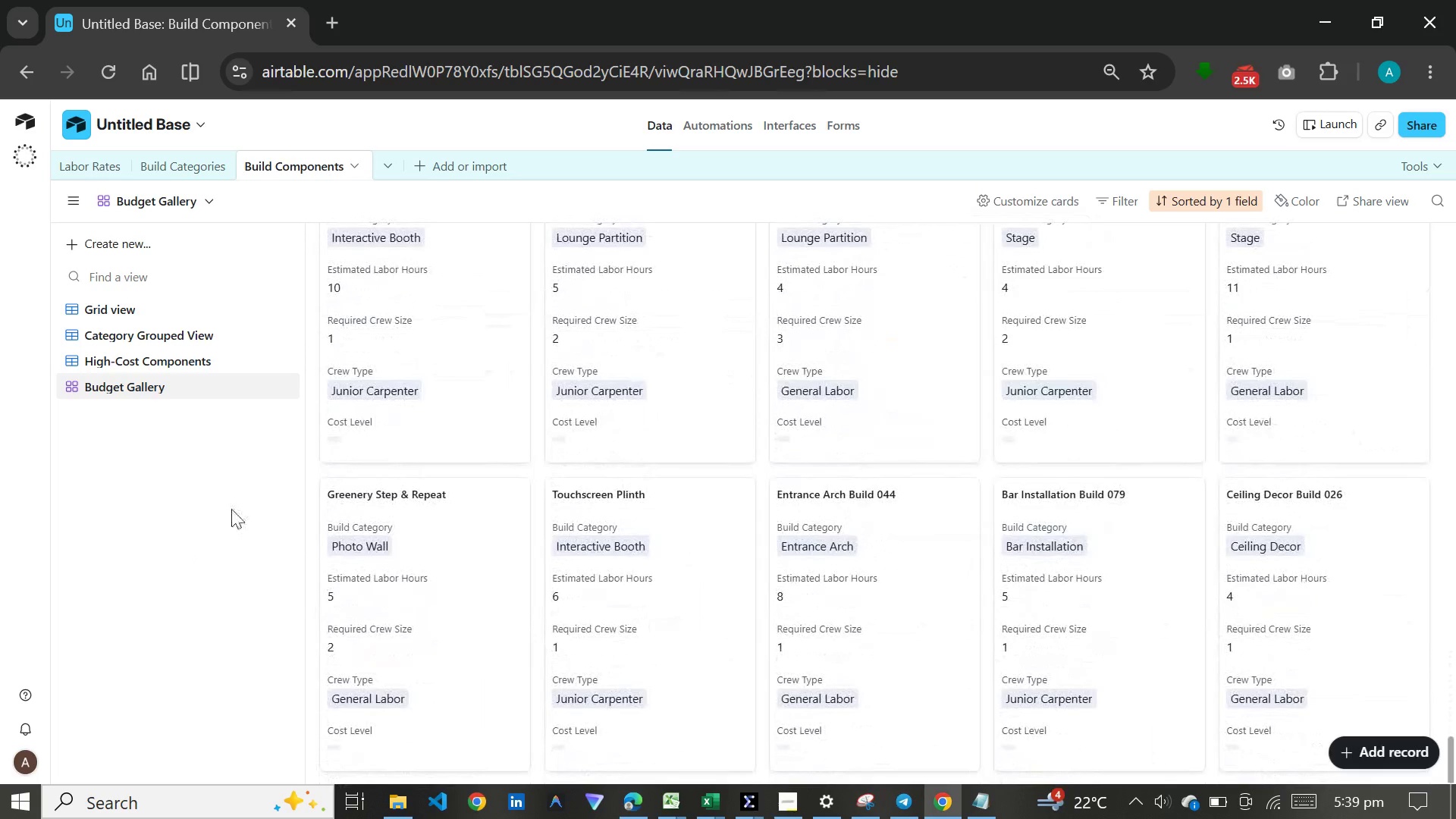 
scroll: coordinate [822, 342], scroll_direction: up, amount: 36.0
 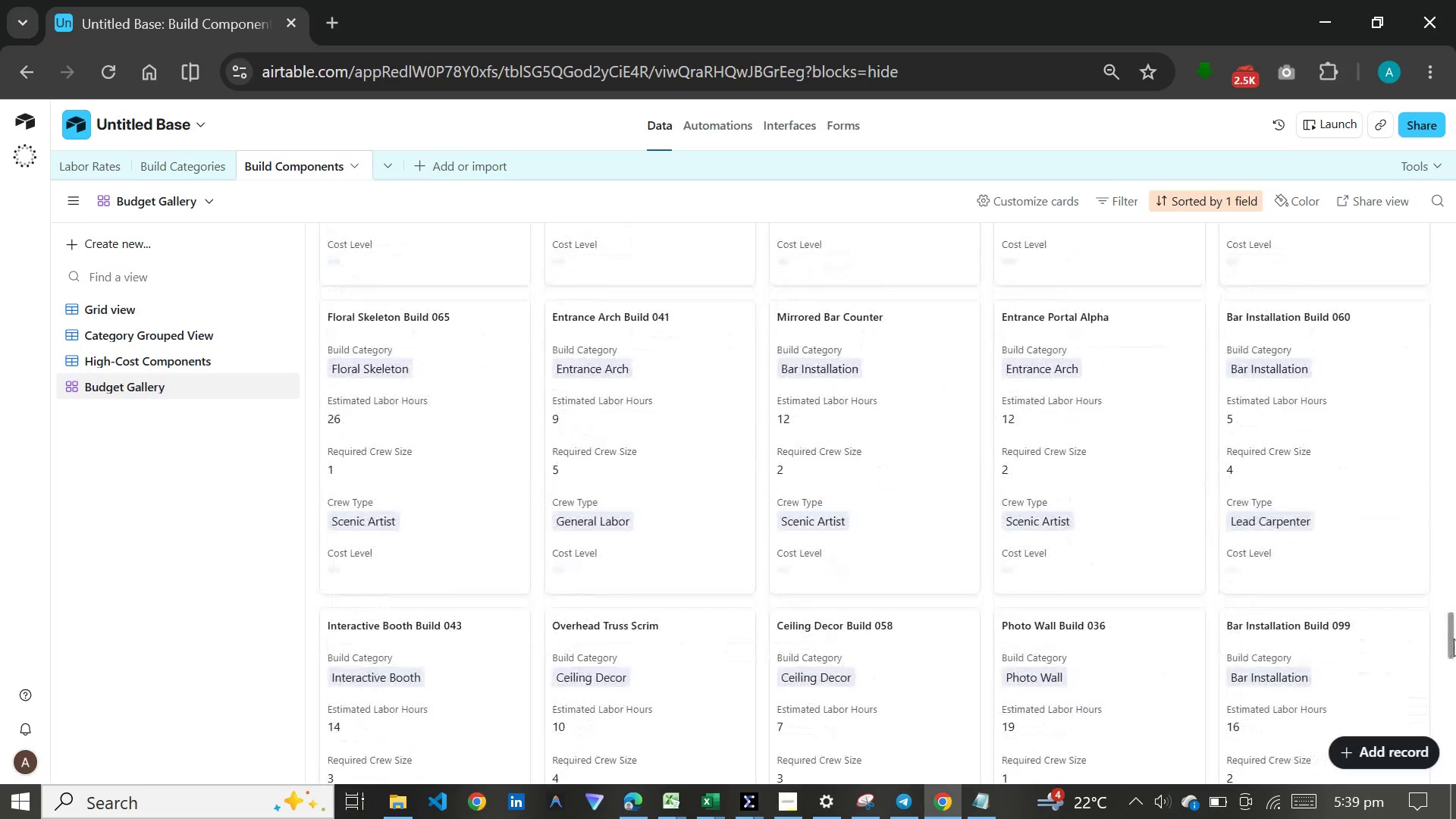 
left_click_drag(start_coordinate=[1454, 639], to_coordinate=[1455, 186])
 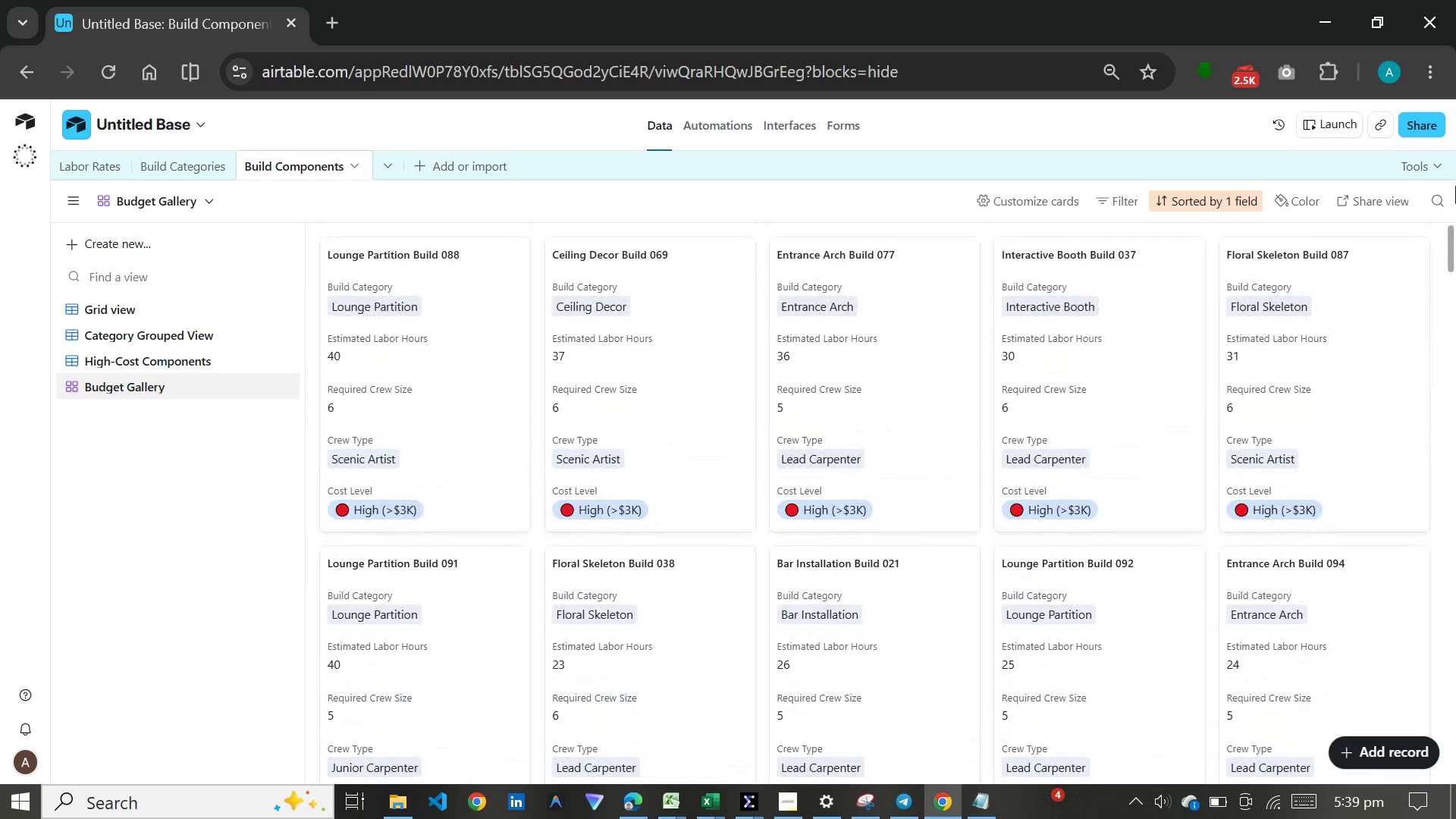 
wait(10.78)
 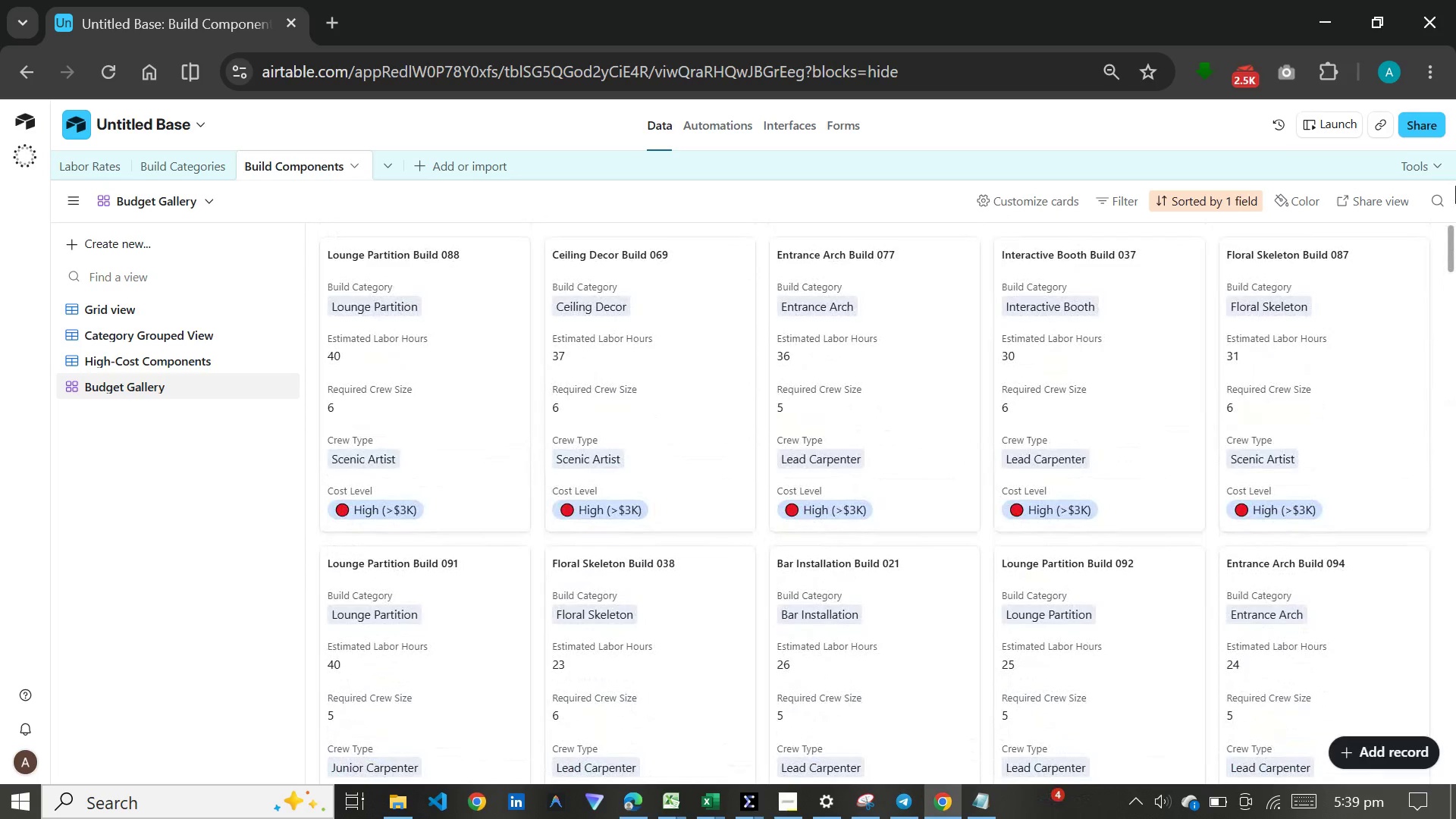 
left_click([1429, 118])
 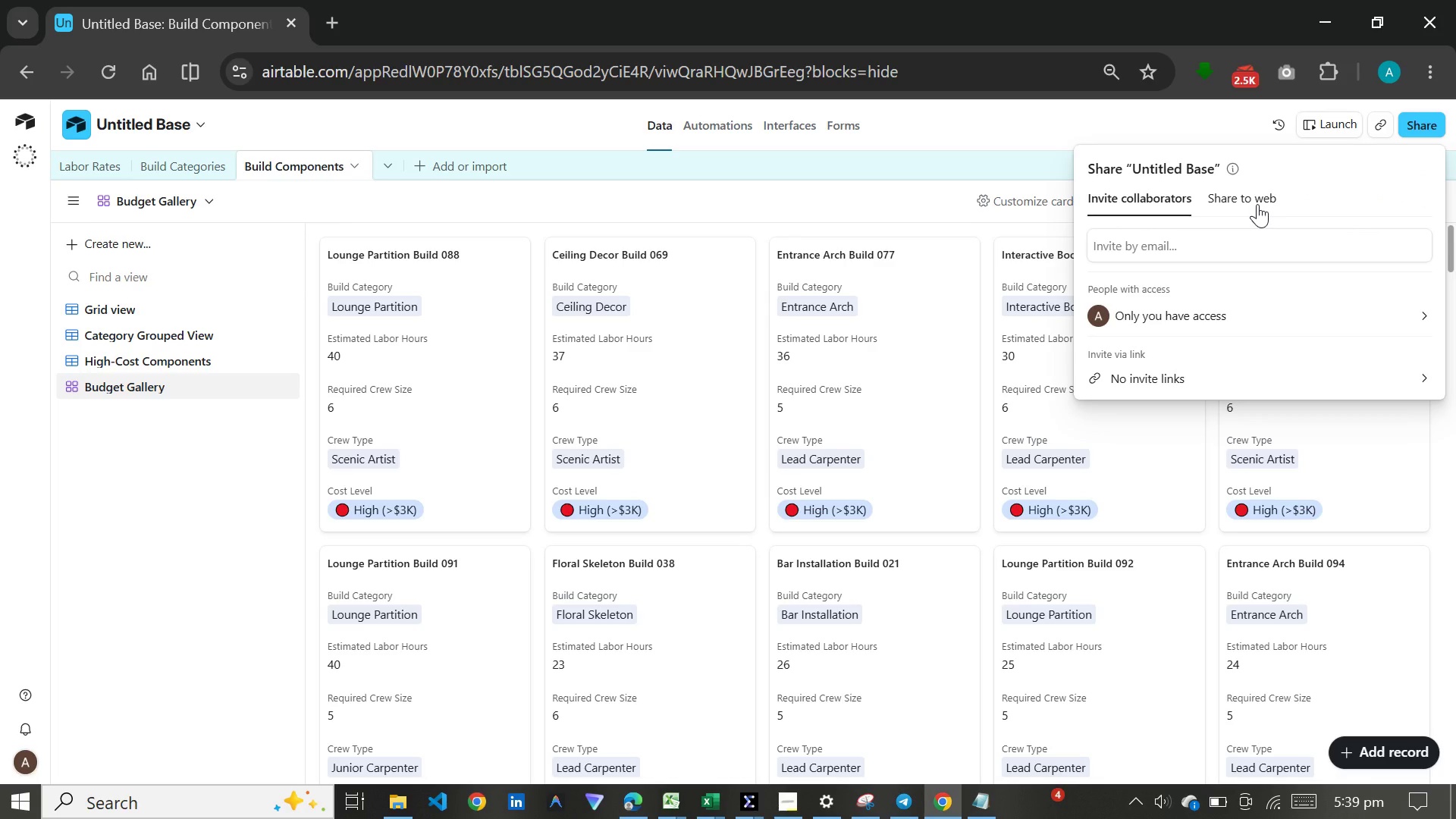 
left_click([1257, 204])
 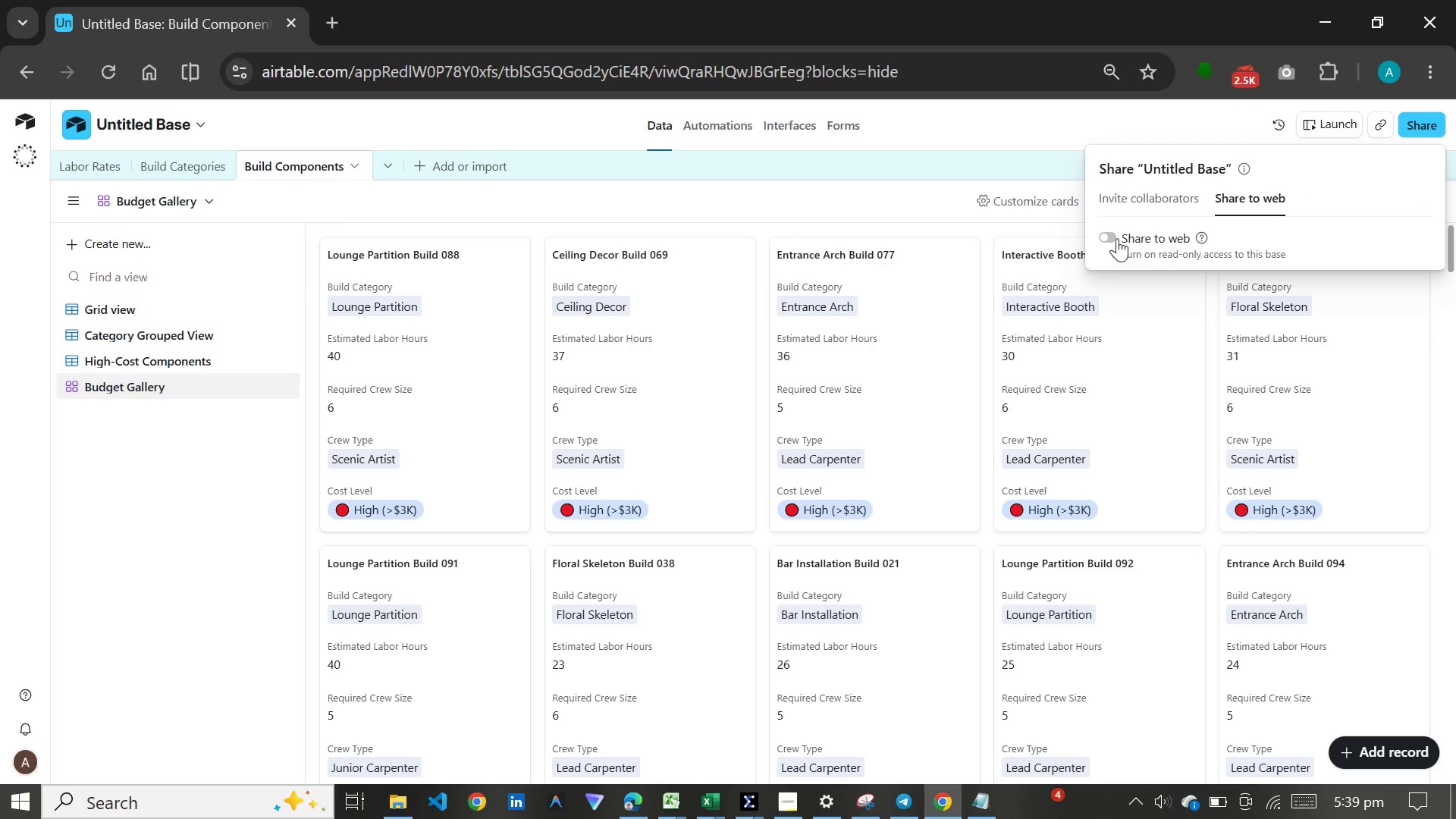 
left_click([1117, 237])
 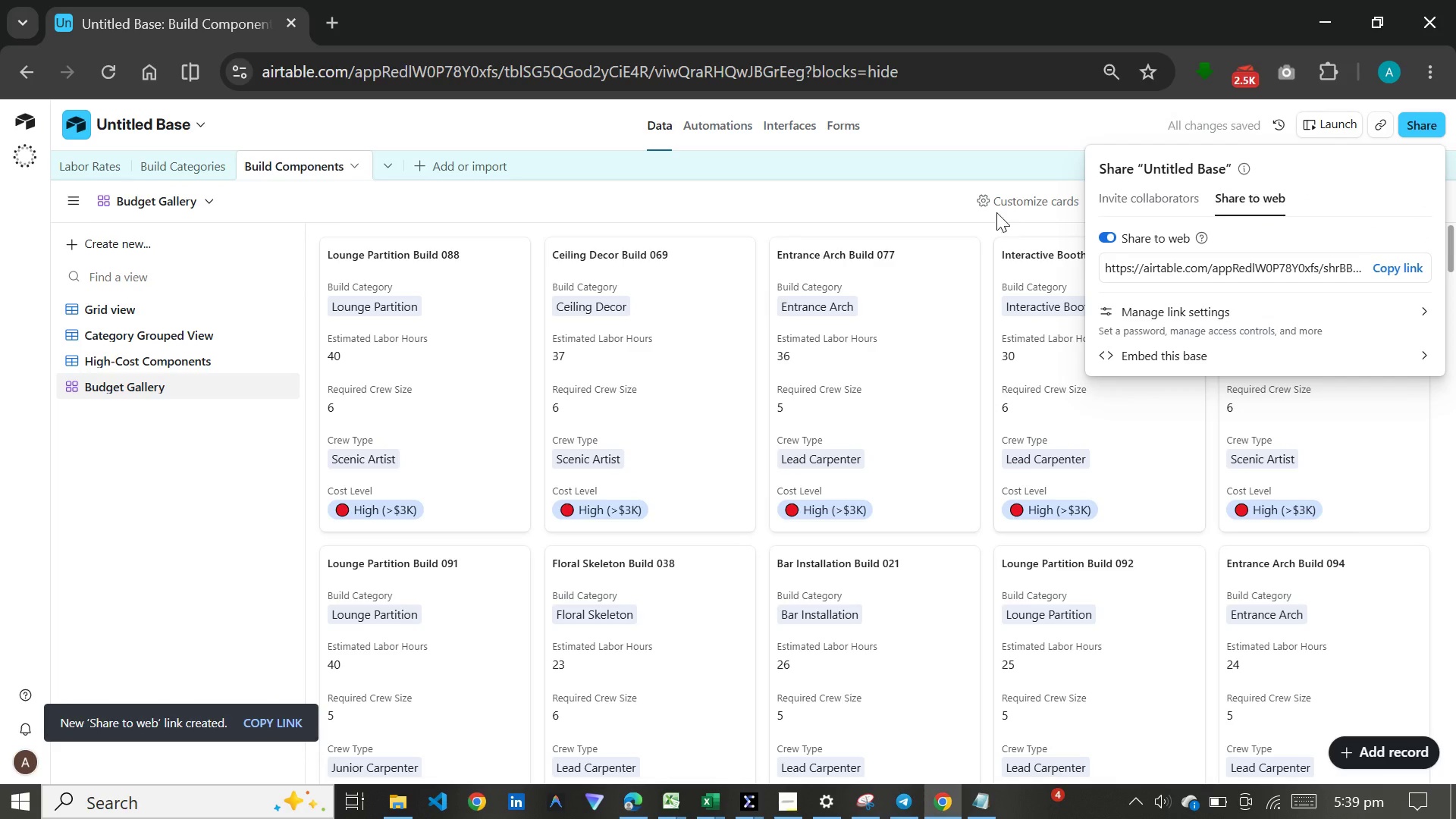 
left_click([967, 138])
 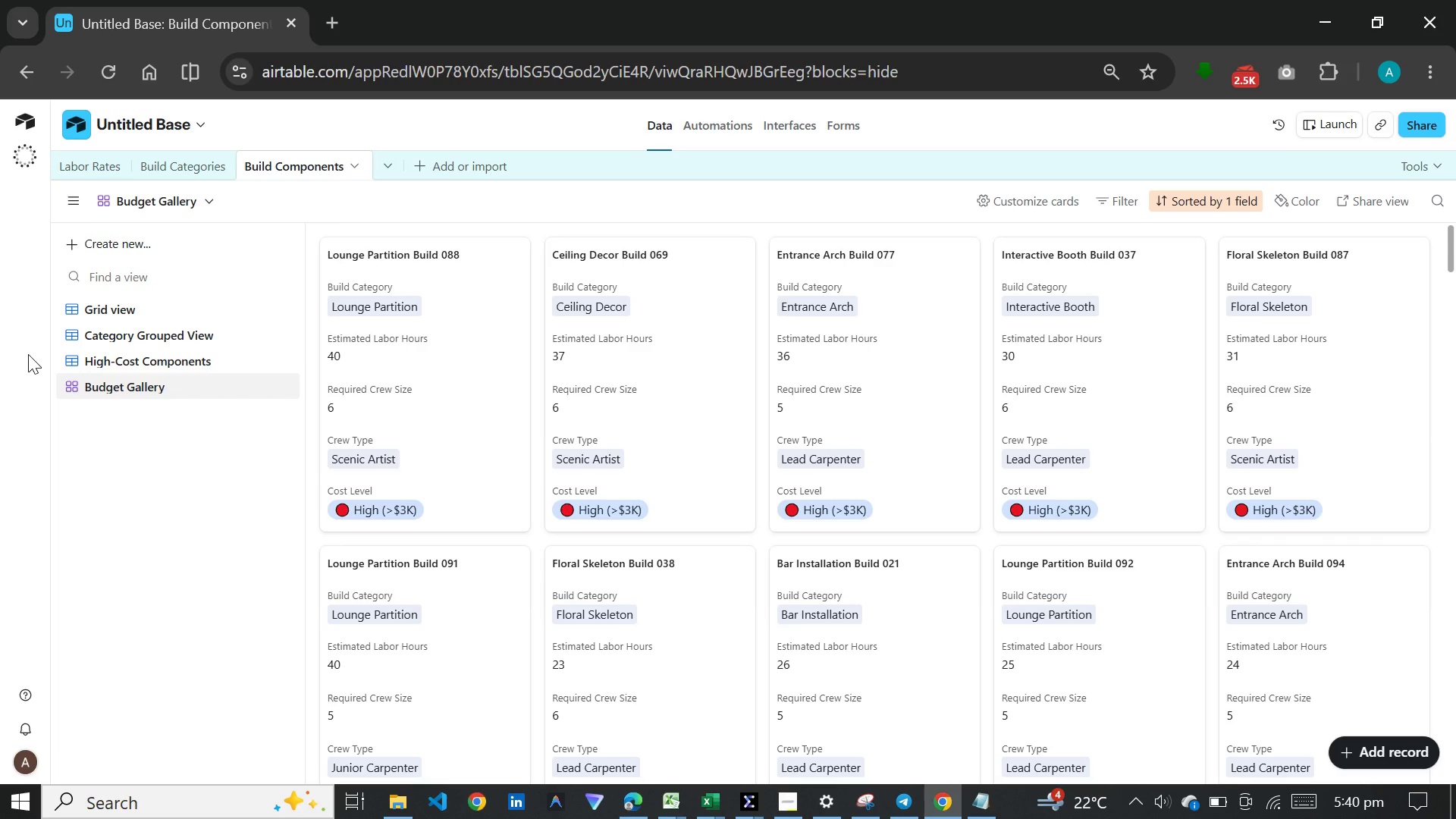 
wait(10.26)
 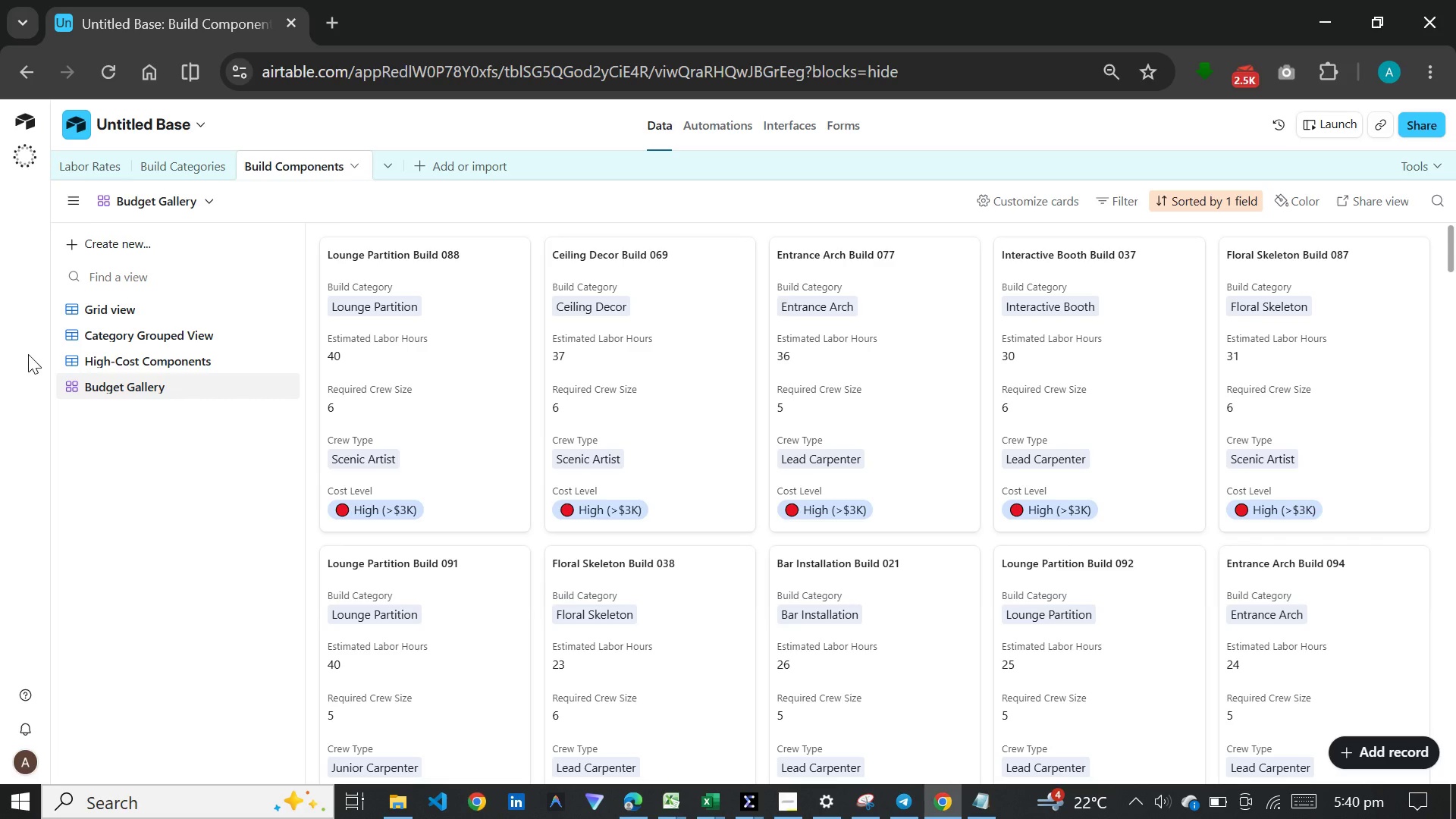 
left_click([181, 201])
 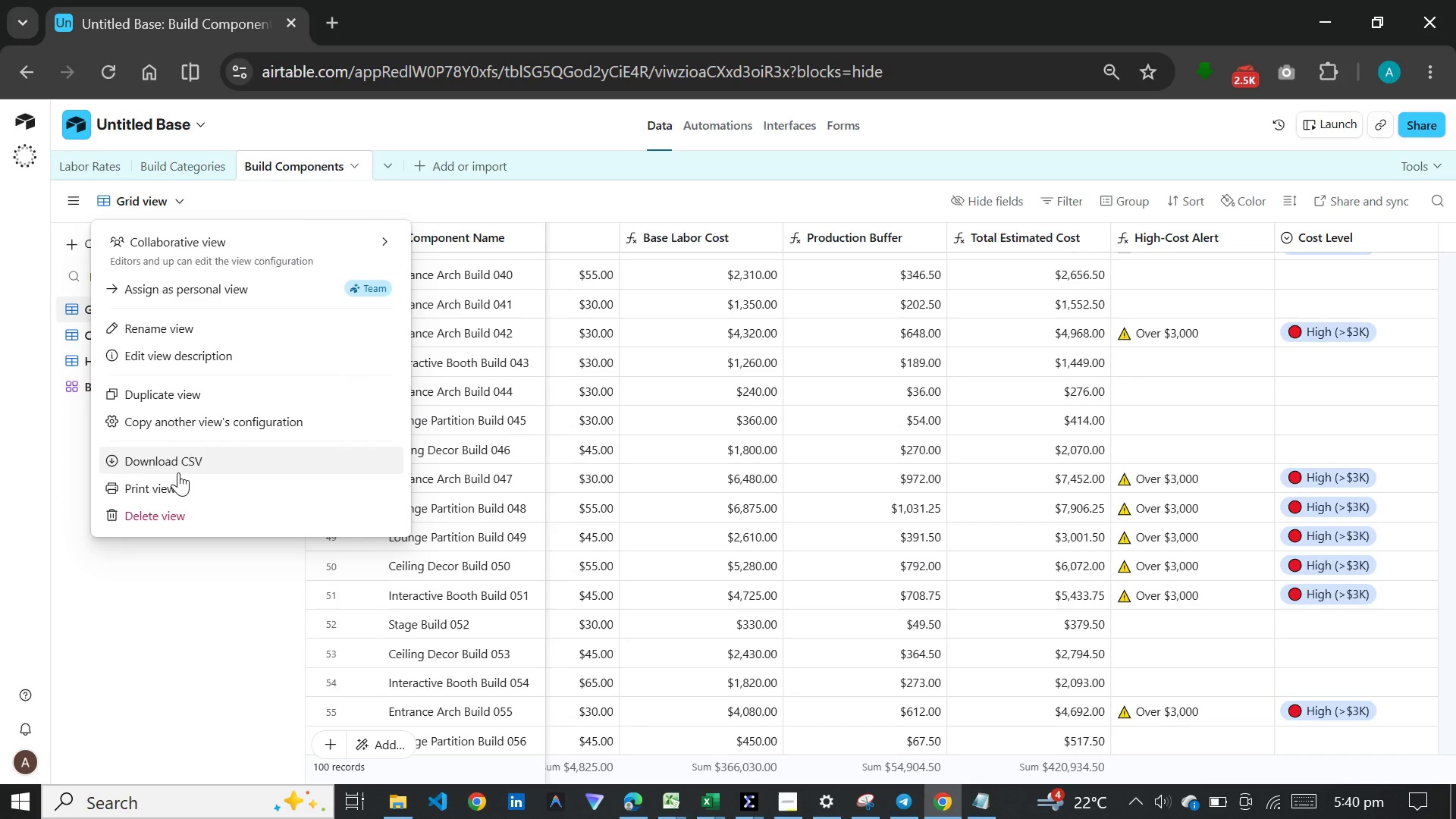 
left_click([181, 472])
 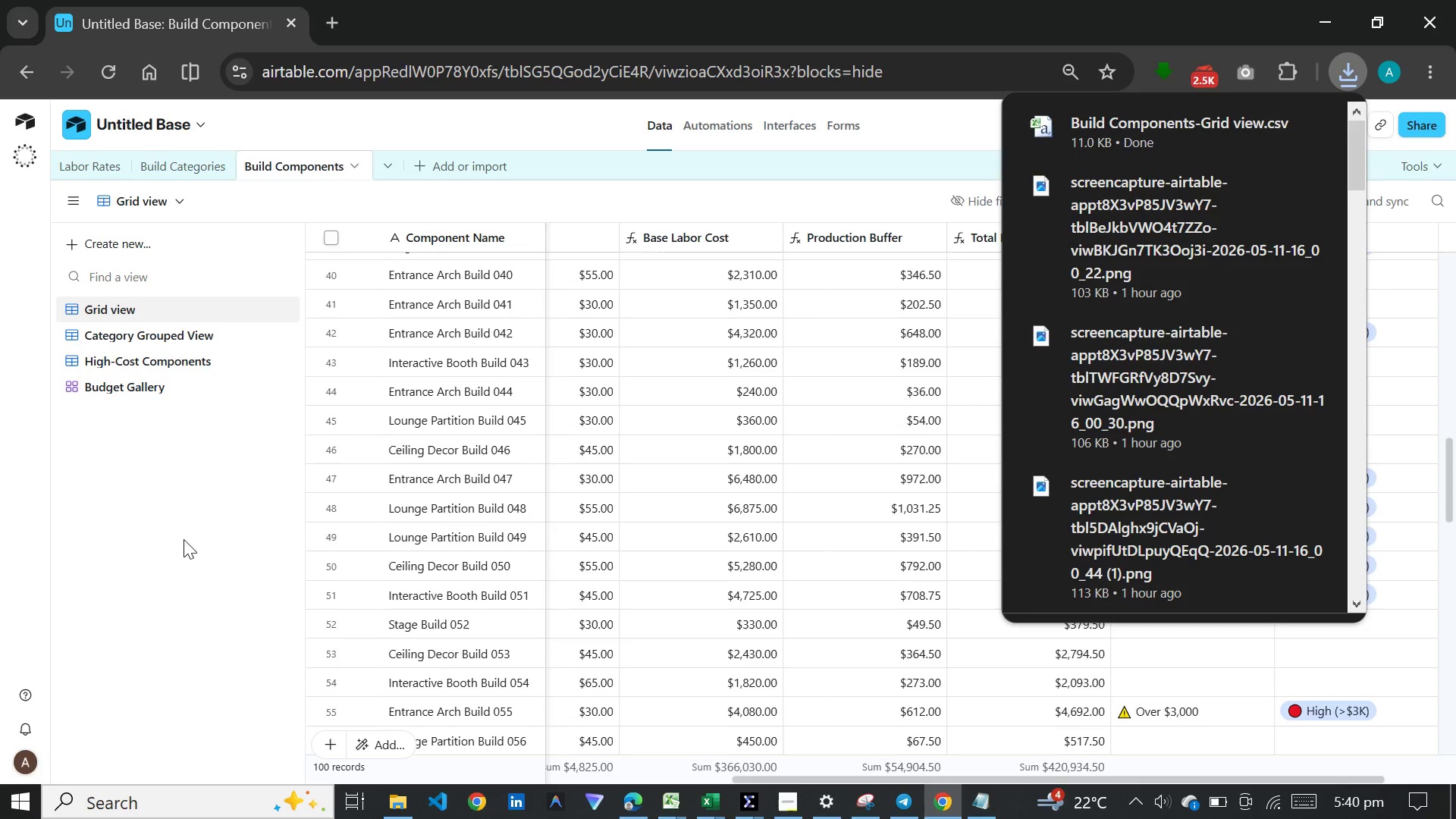 
wait(5.58)
 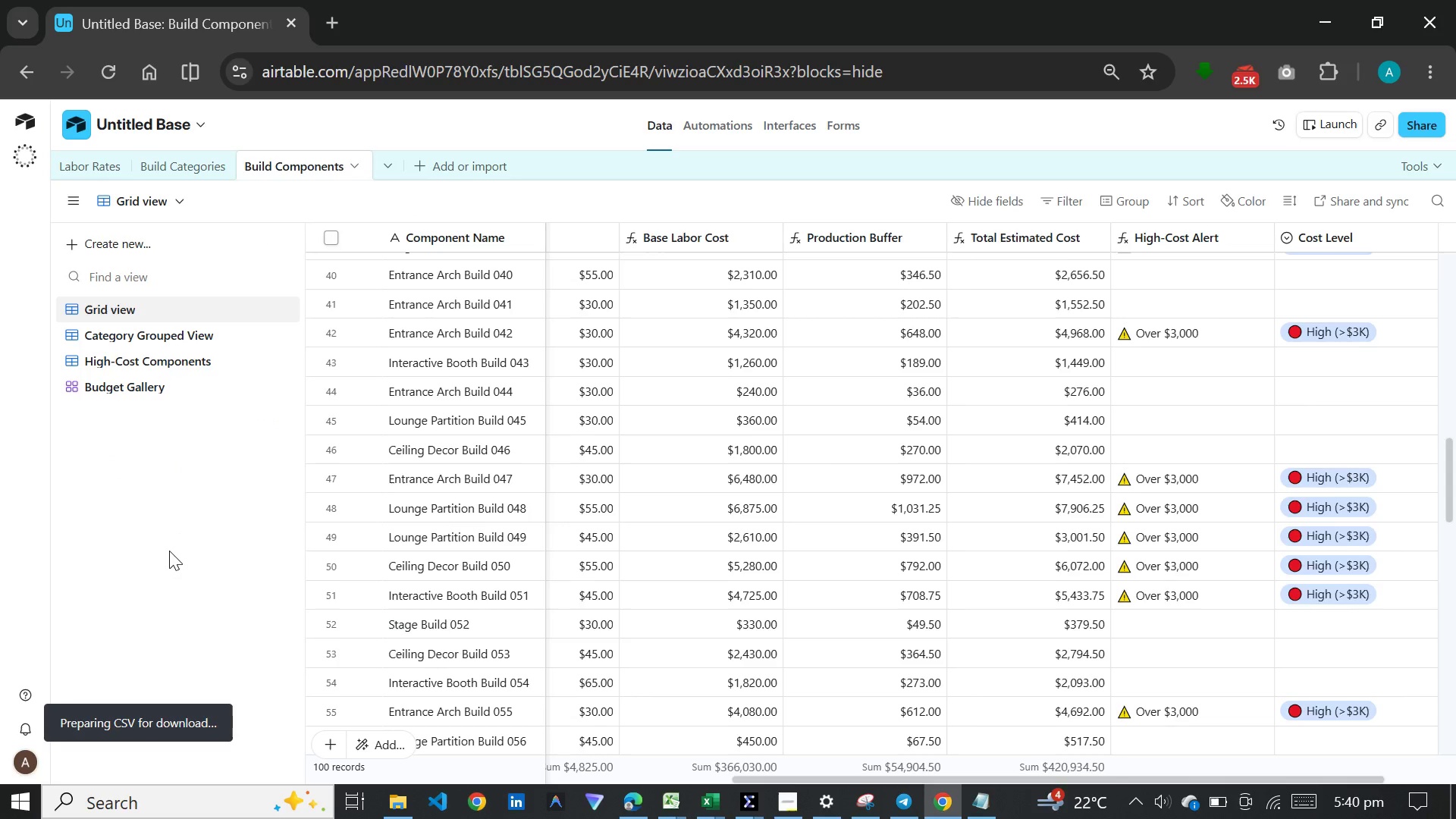 
left_click([158, 388])
 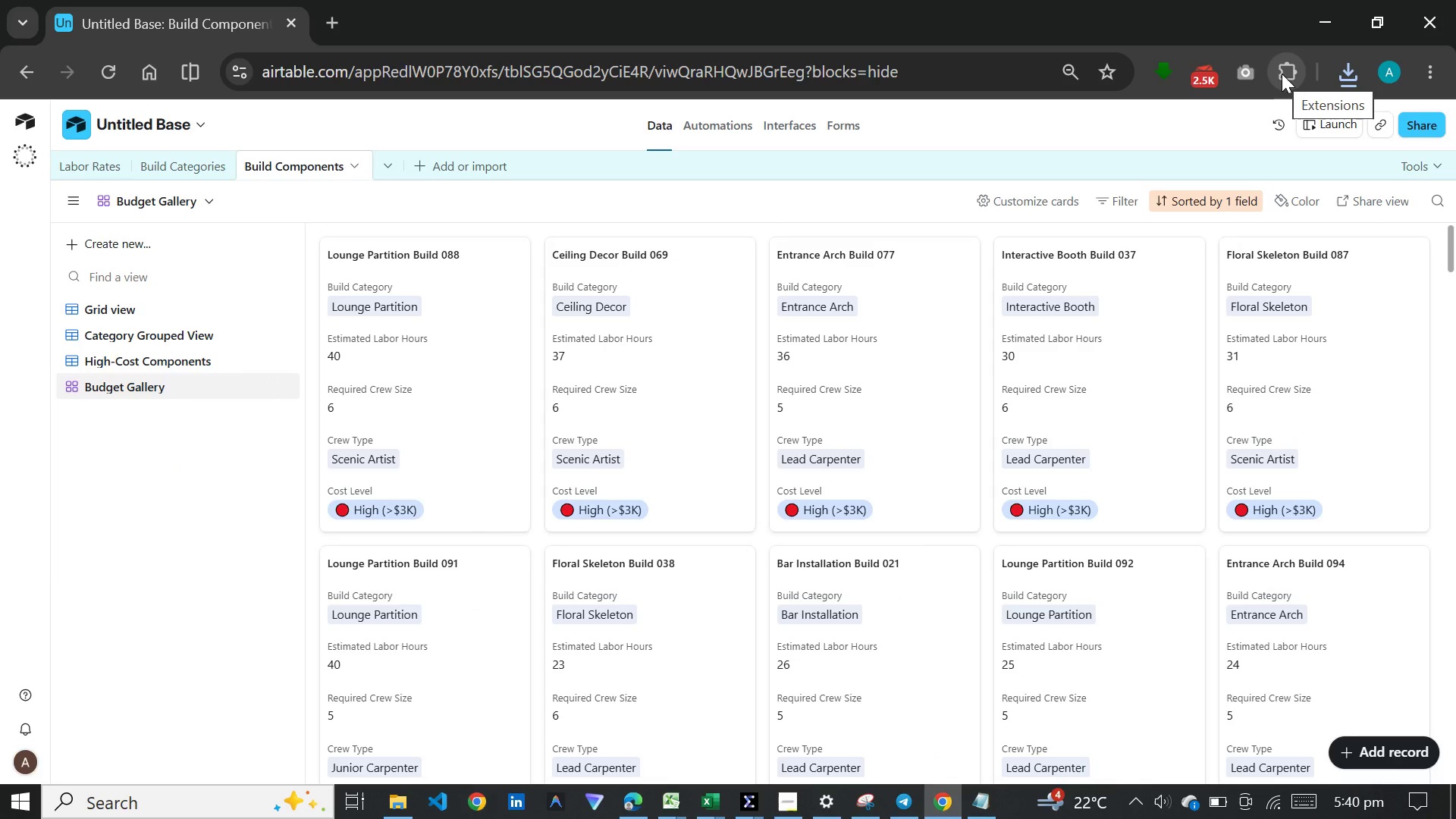 
left_click([1282, 74])
 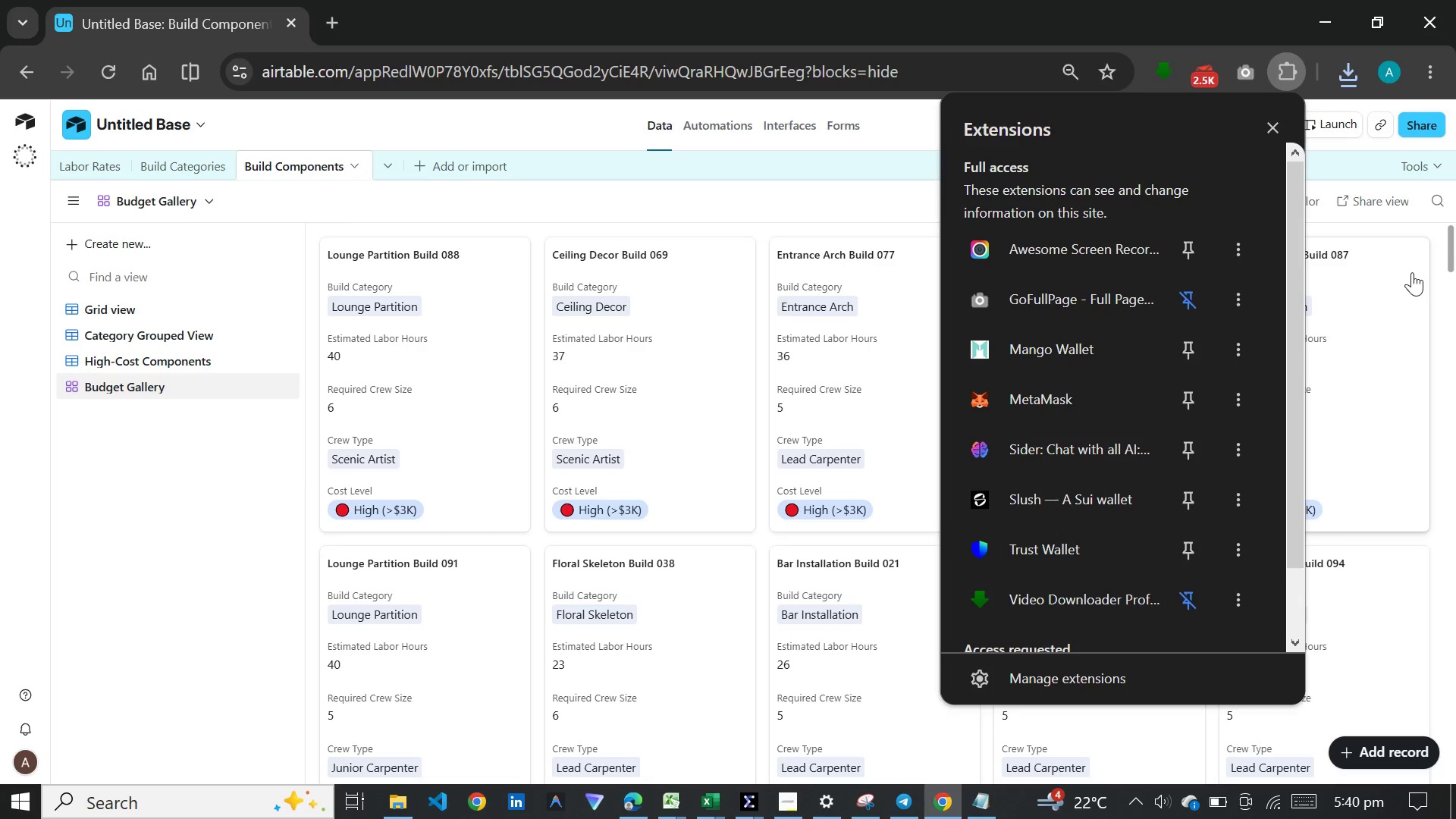 
left_click([1414, 272])
 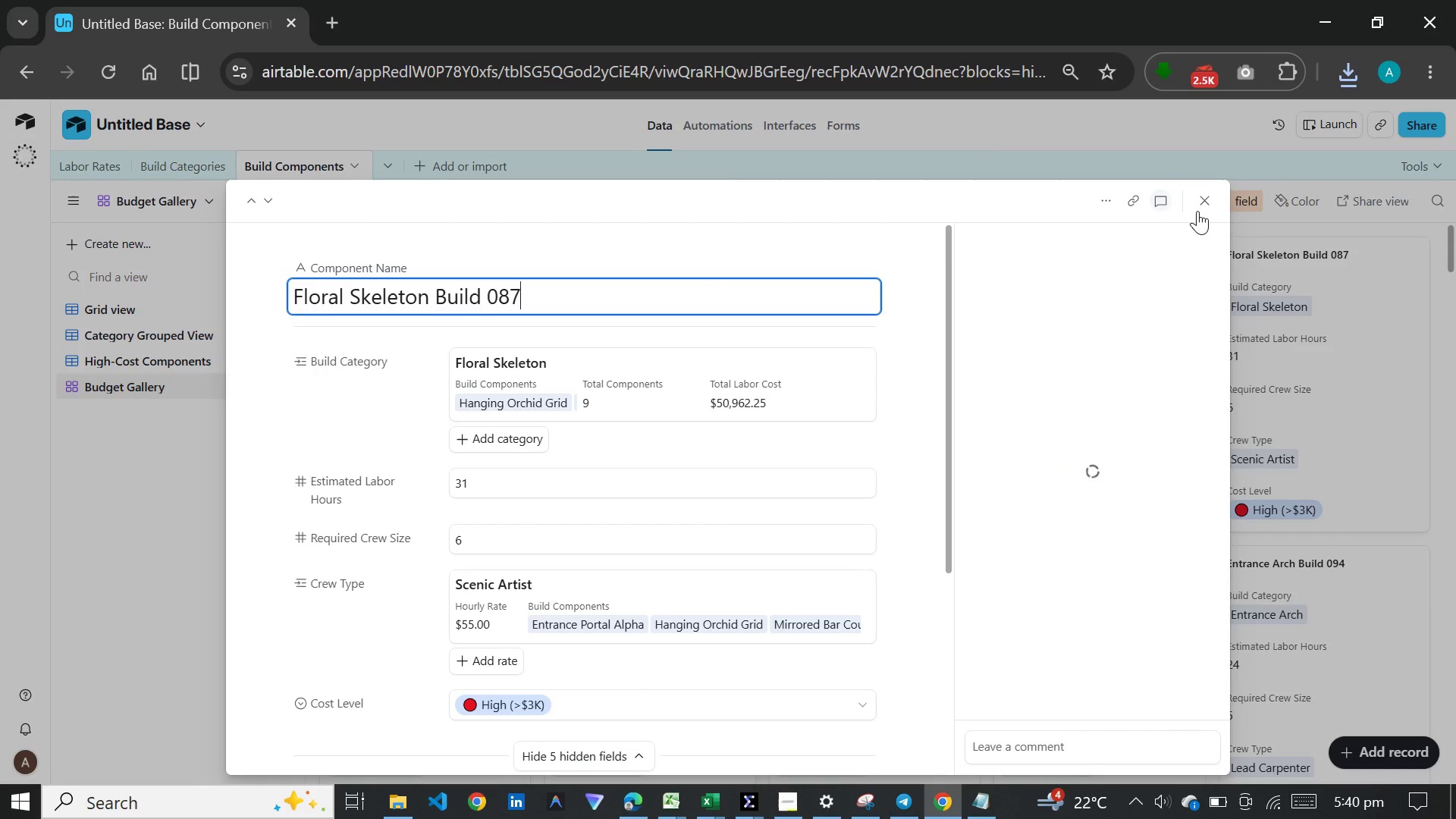 
left_click([1198, 208])
 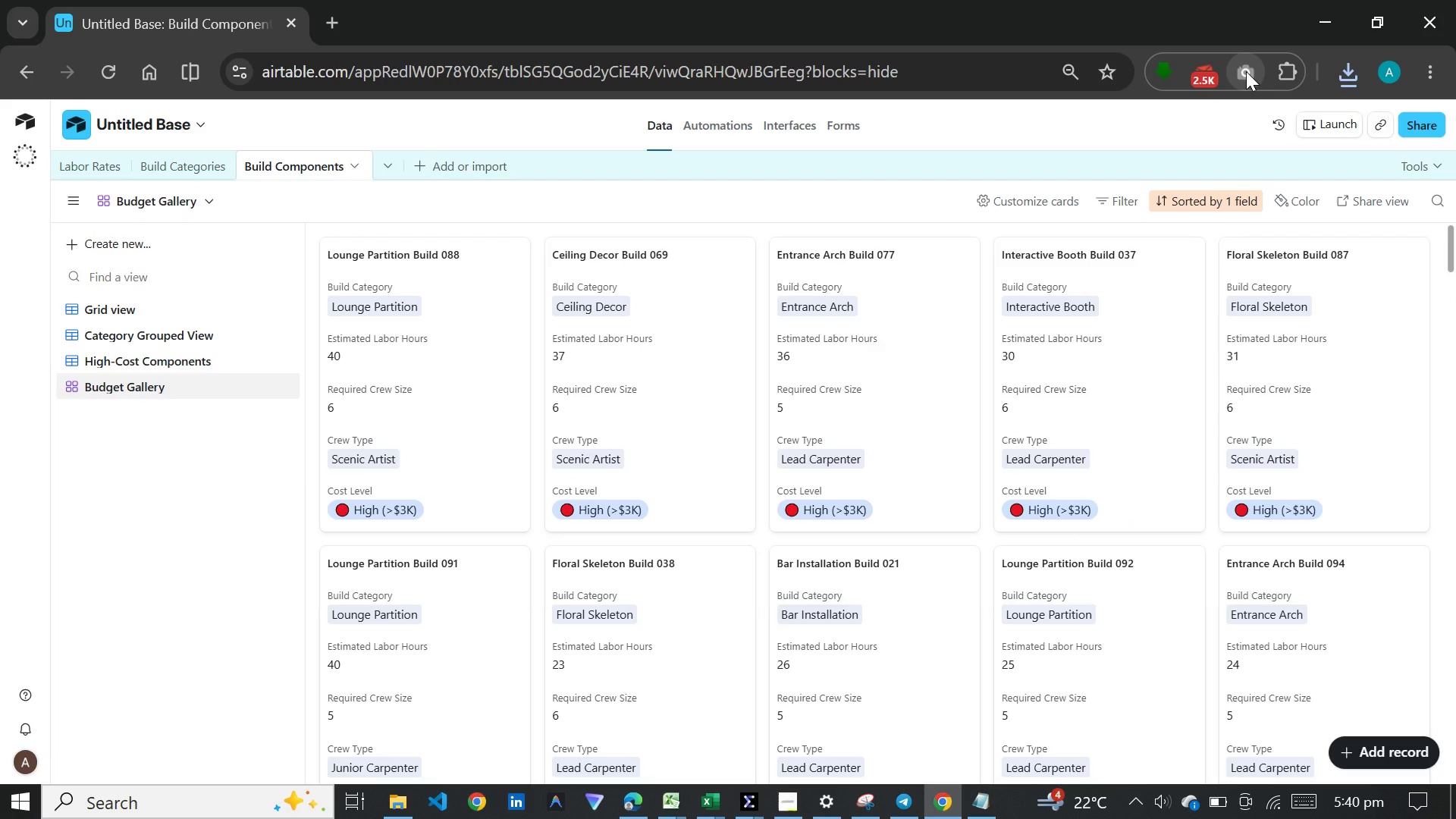 
left_click([1246, 71])
 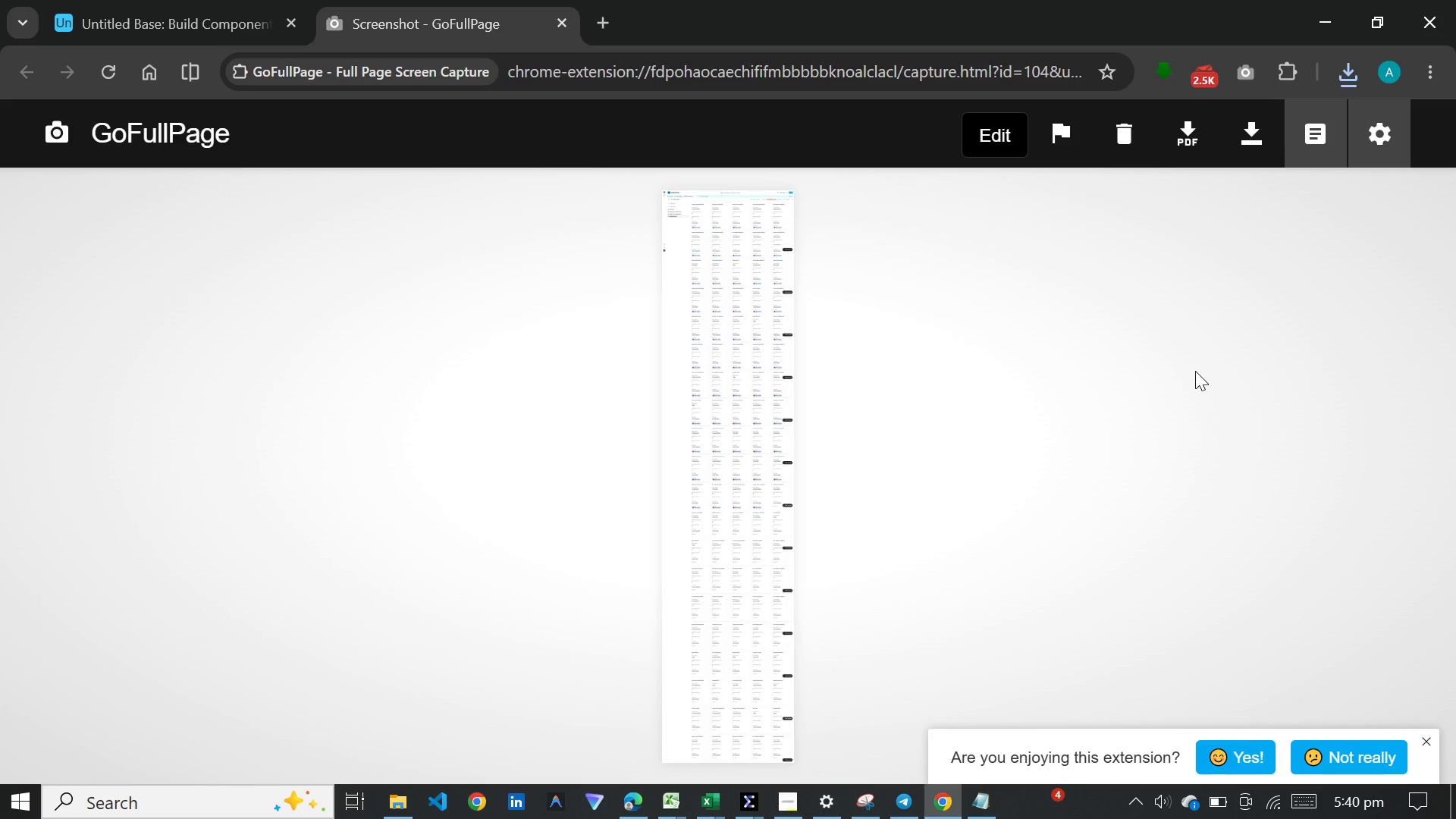 
wait(40.61)
 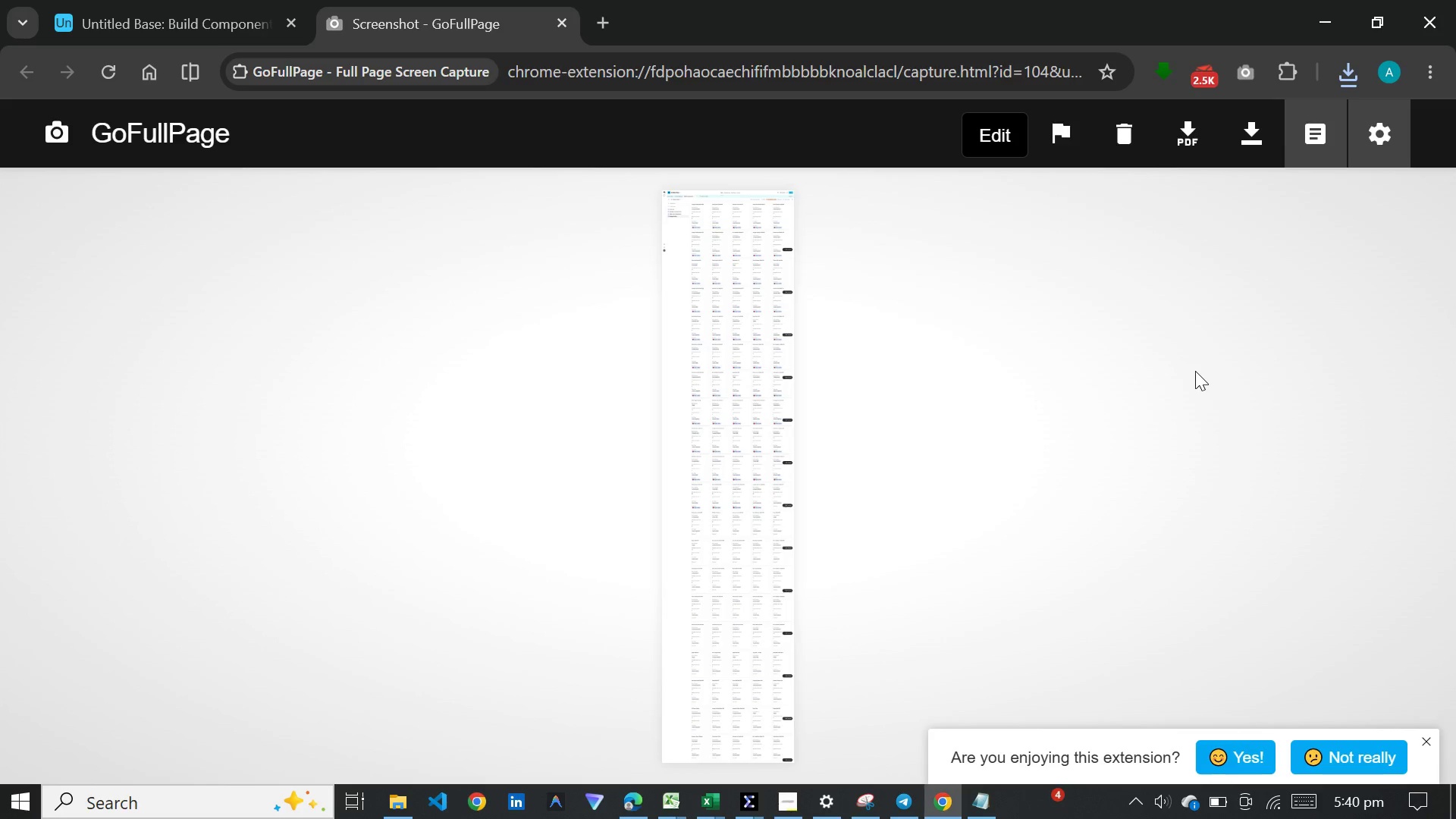 
left_click([1197, 124])
 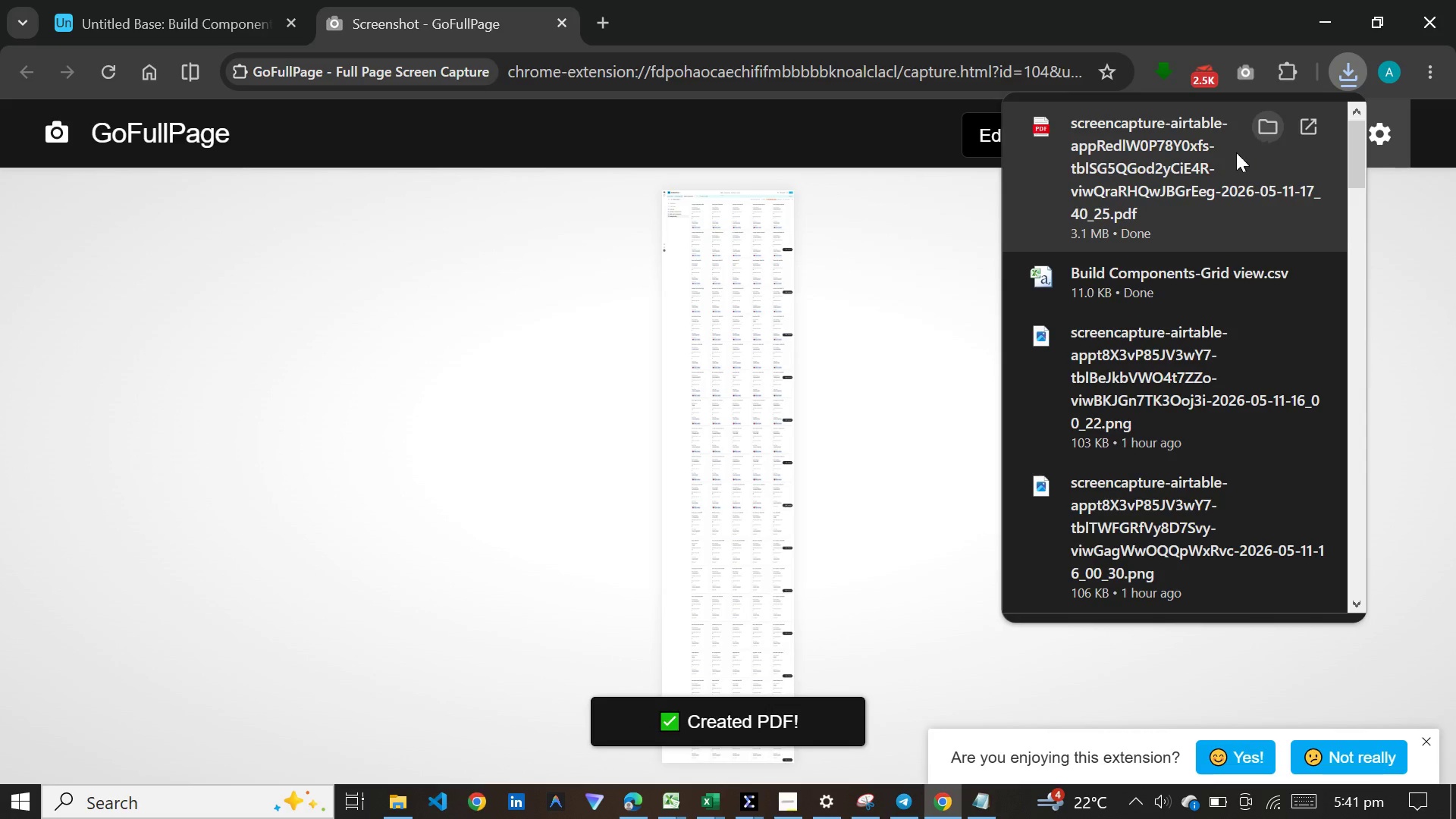 
left_click([959, 317])
 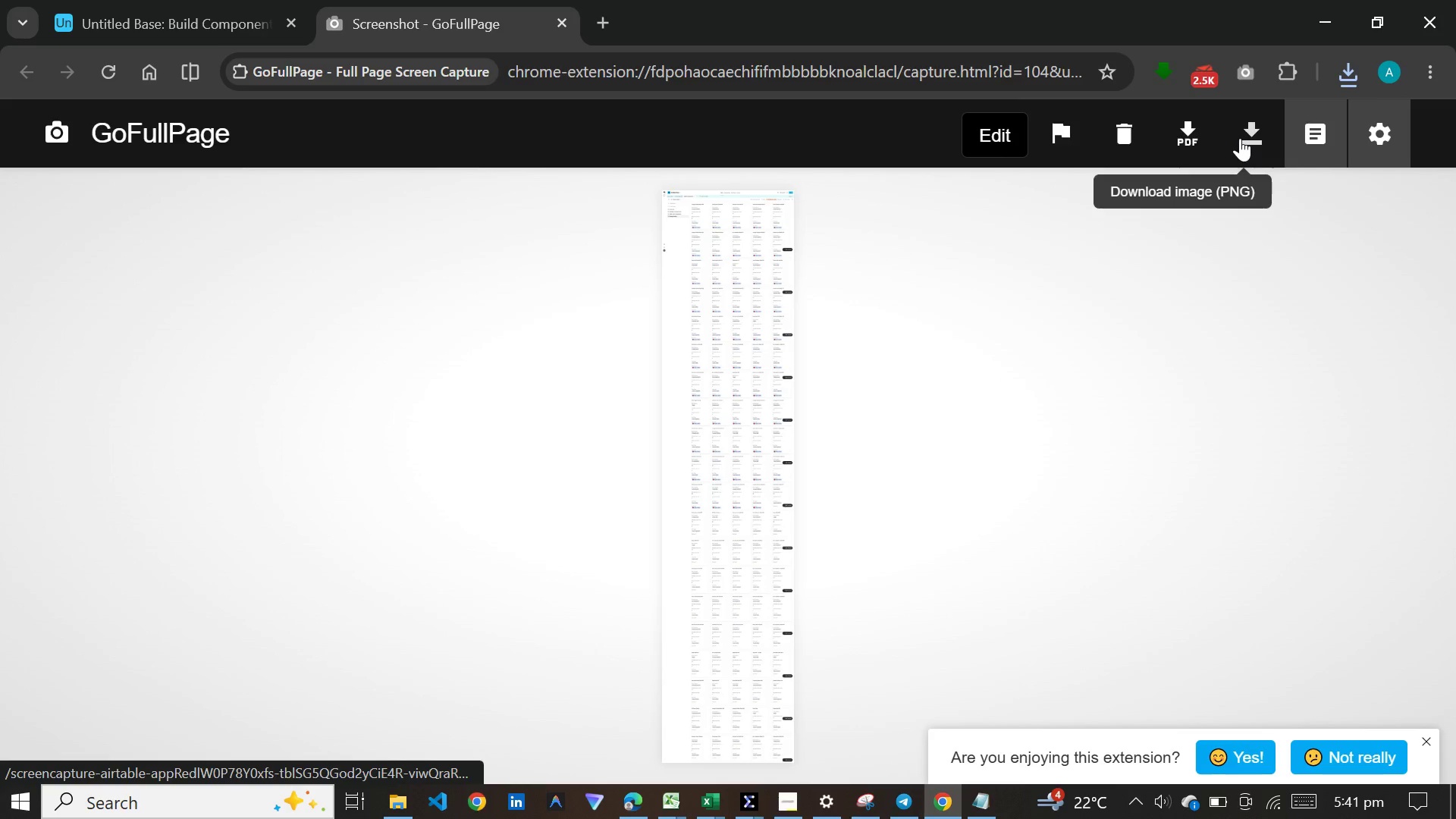 
left_click([1240, 138])
 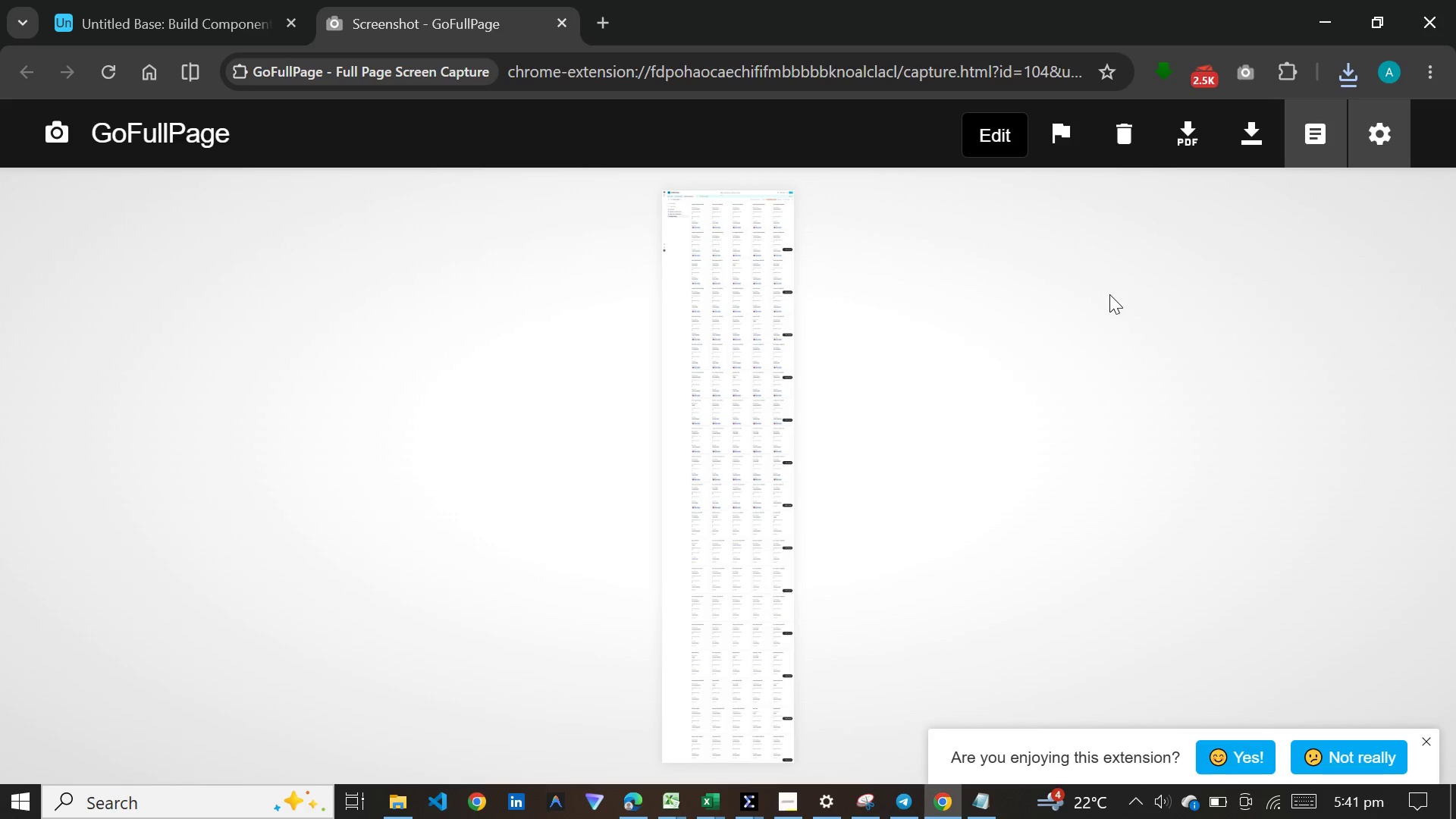 
wait(14.19)
 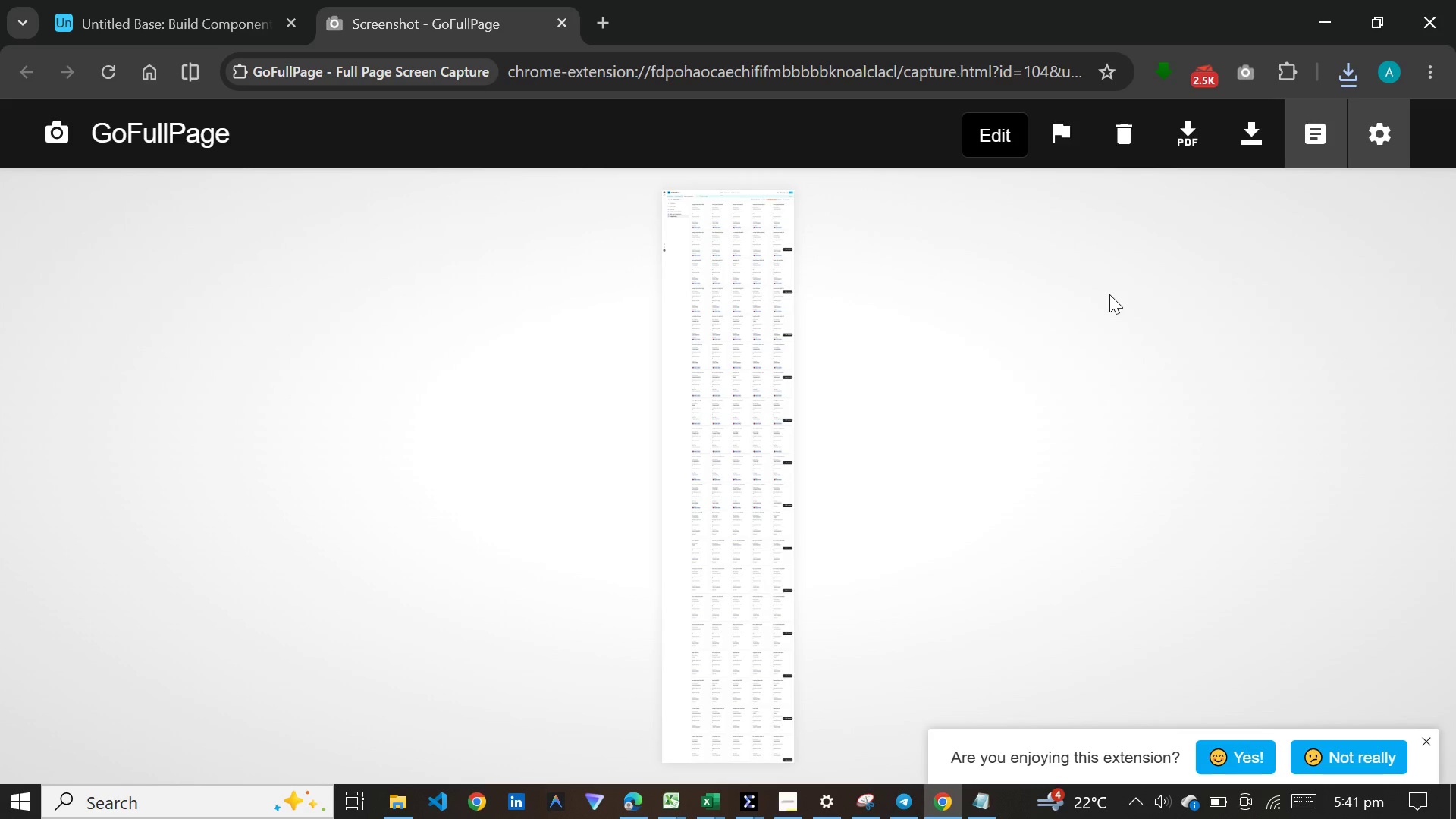 
left_click([115, 4])
 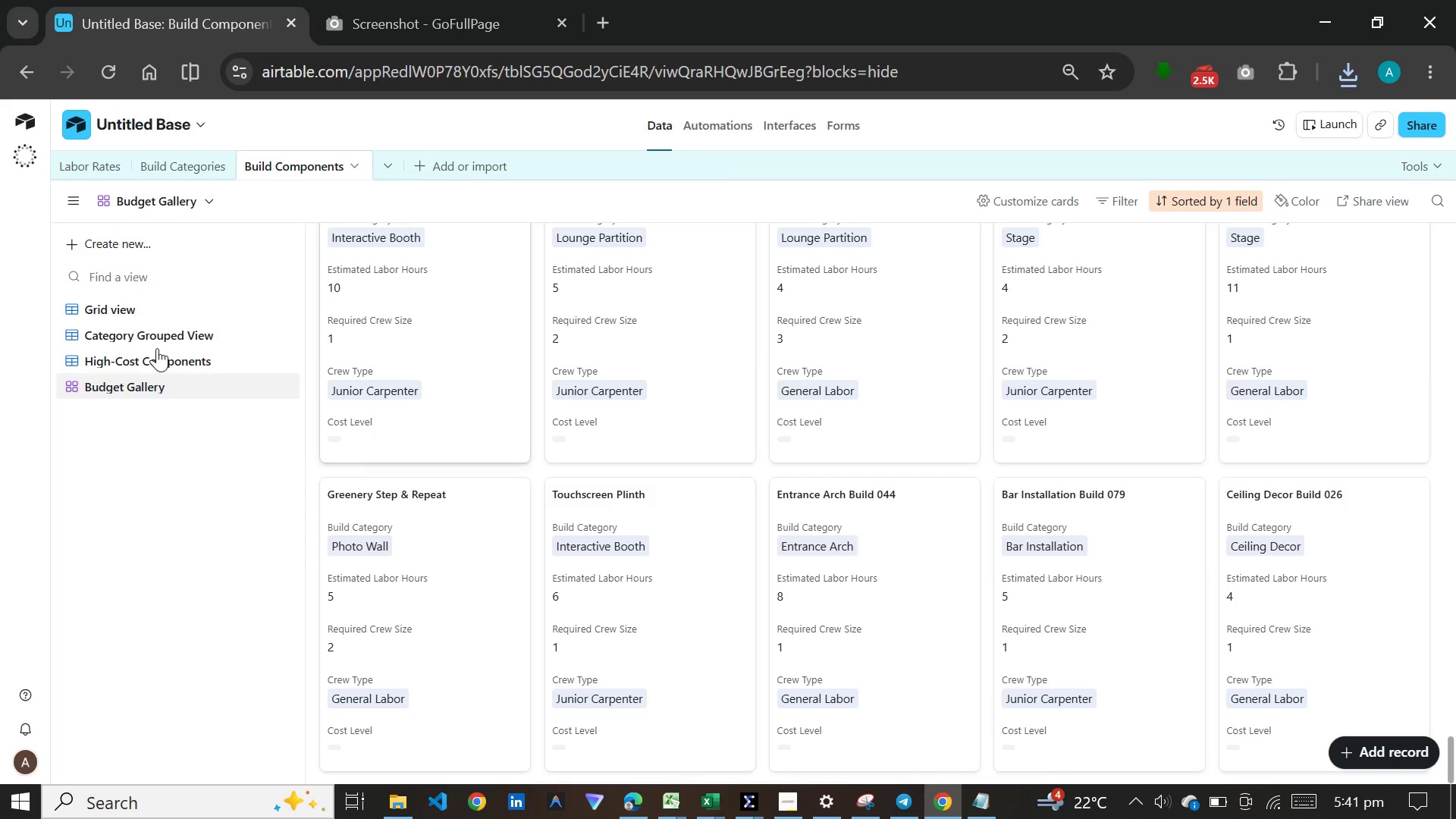 
left_click([89, 166])
 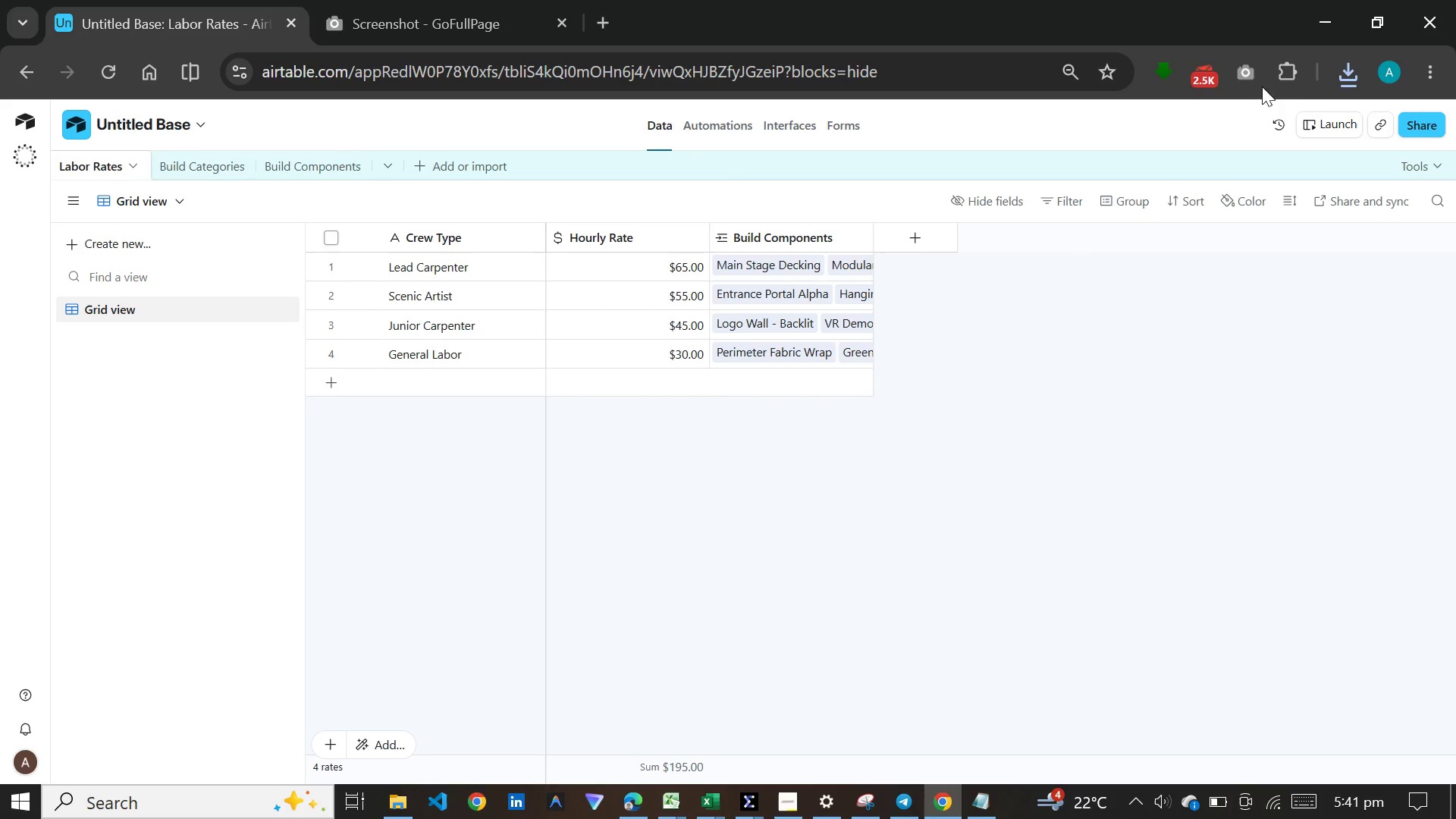 
left_click([1246, 71])
 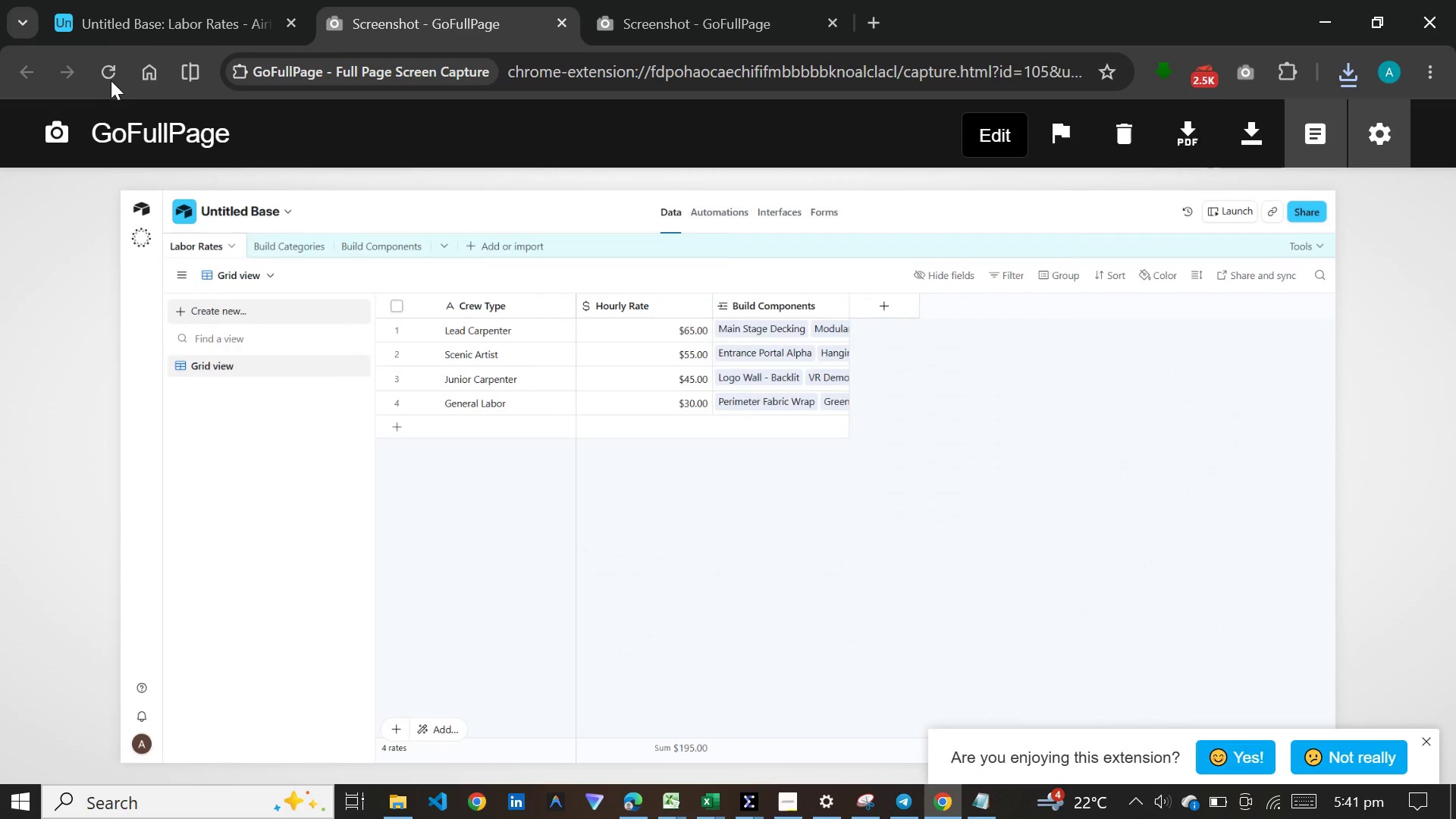 
left_click([127, 16])
 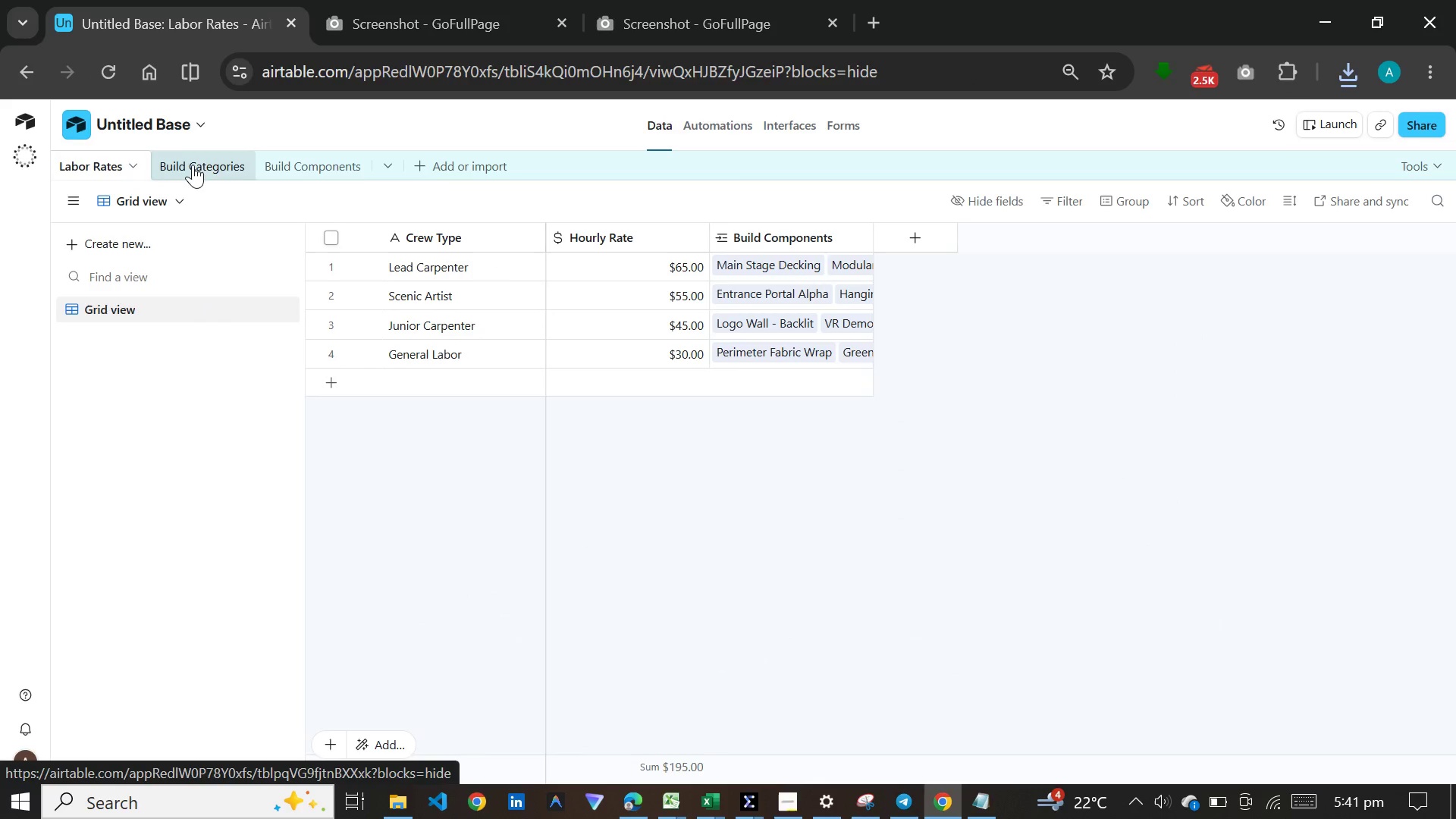 
left_click([193, 165])
 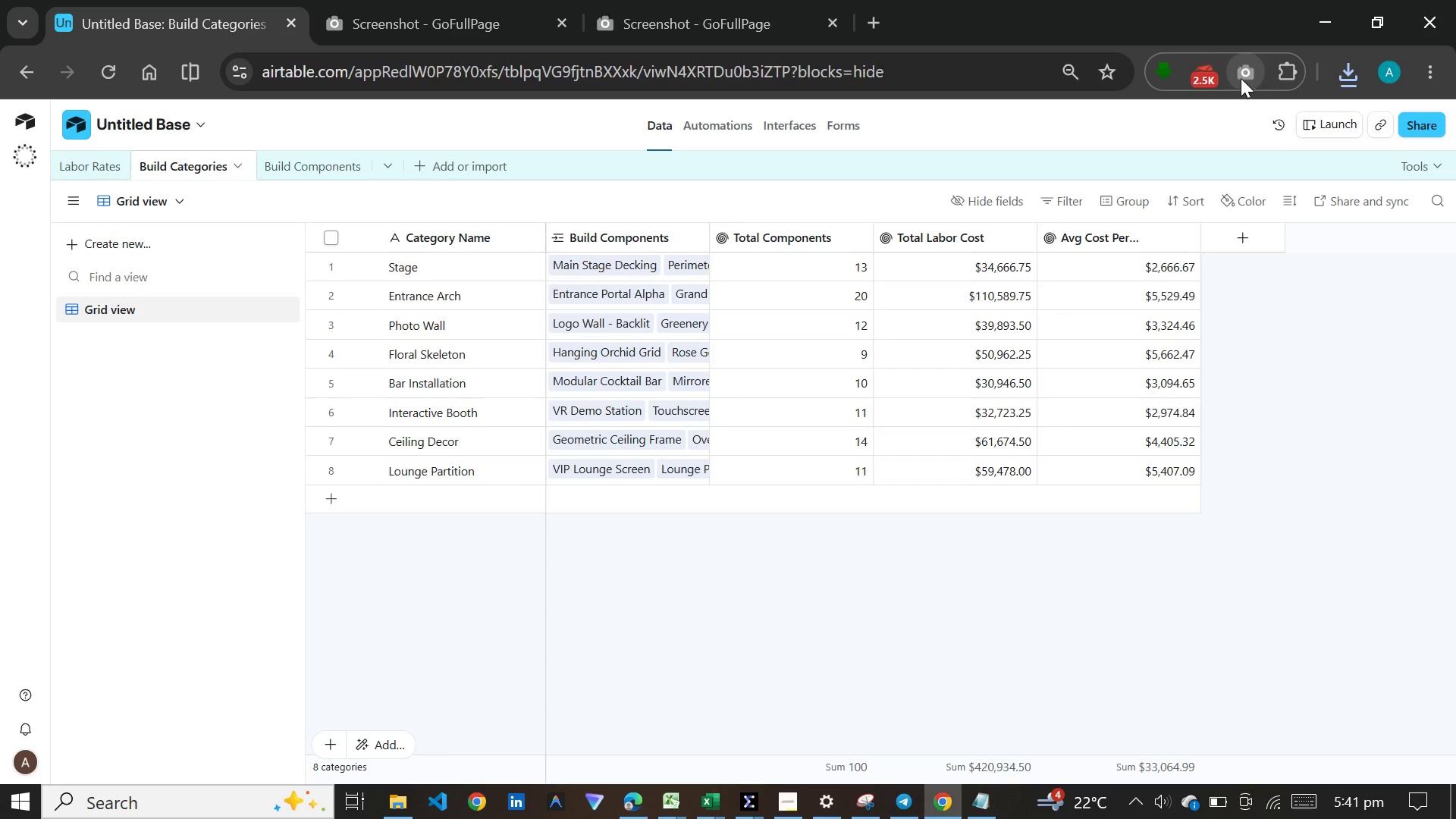 
left_click([1241, 78])
 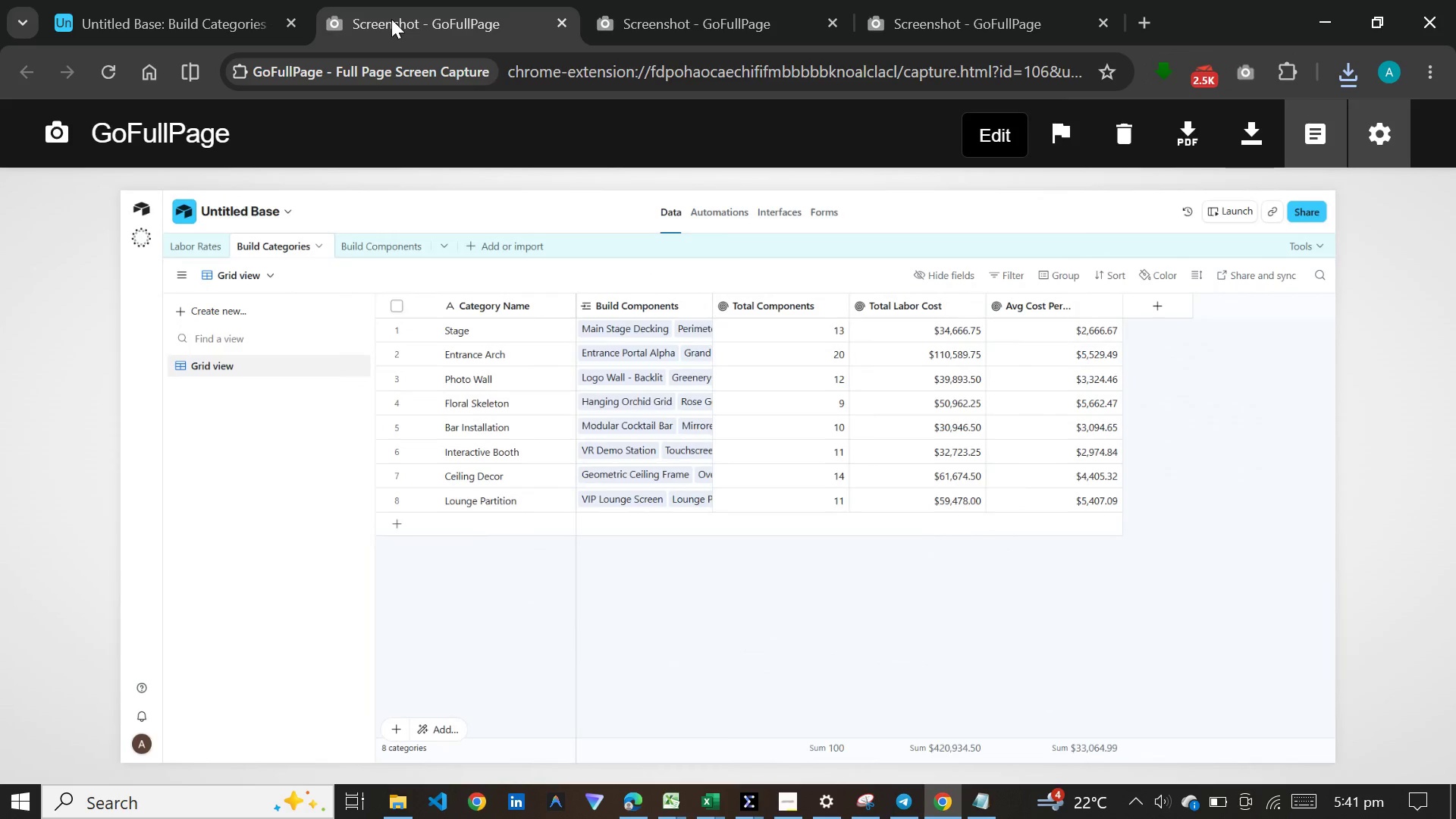 
left_click([193, 8])
 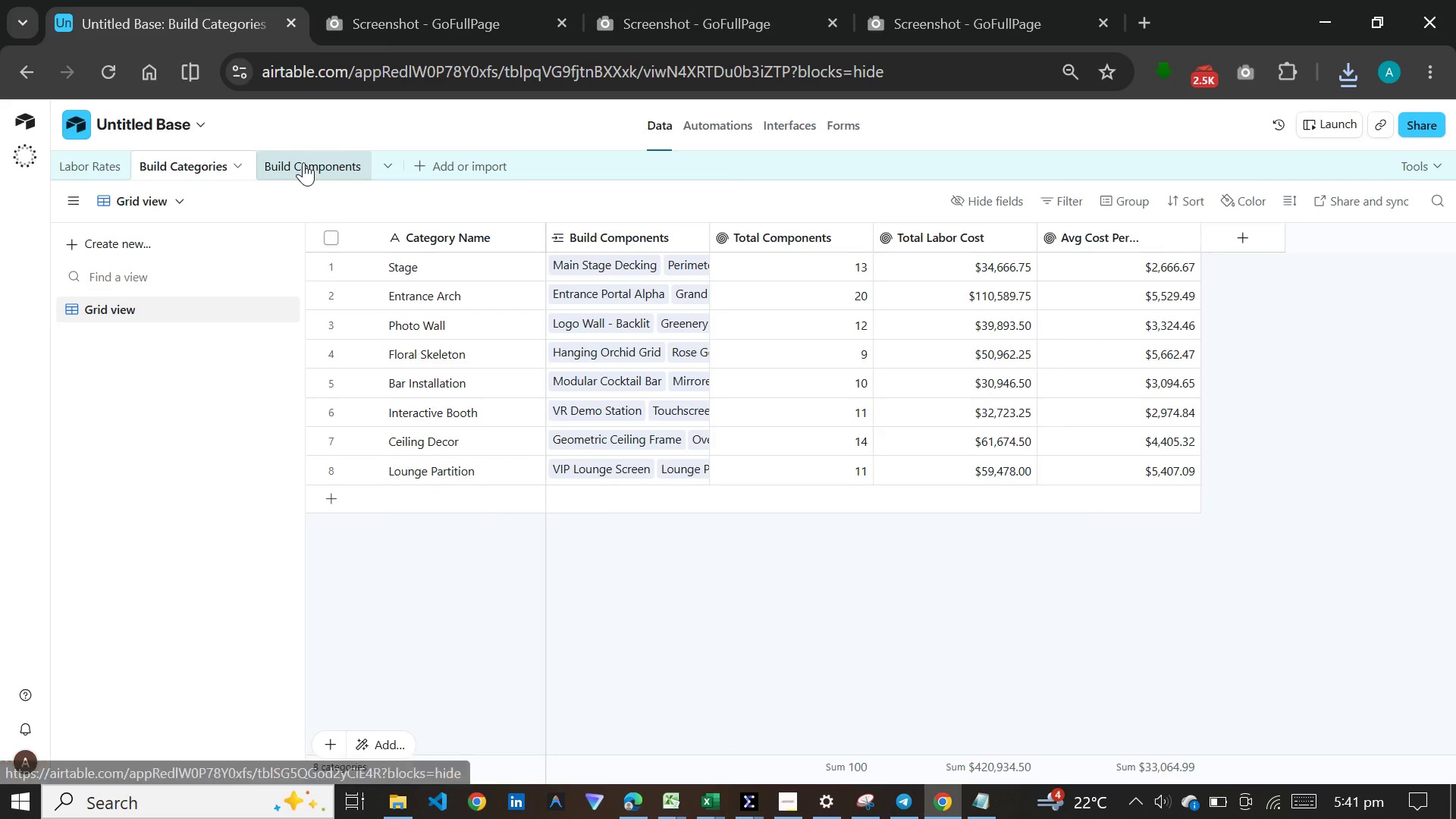 
left_click([303, 162])
 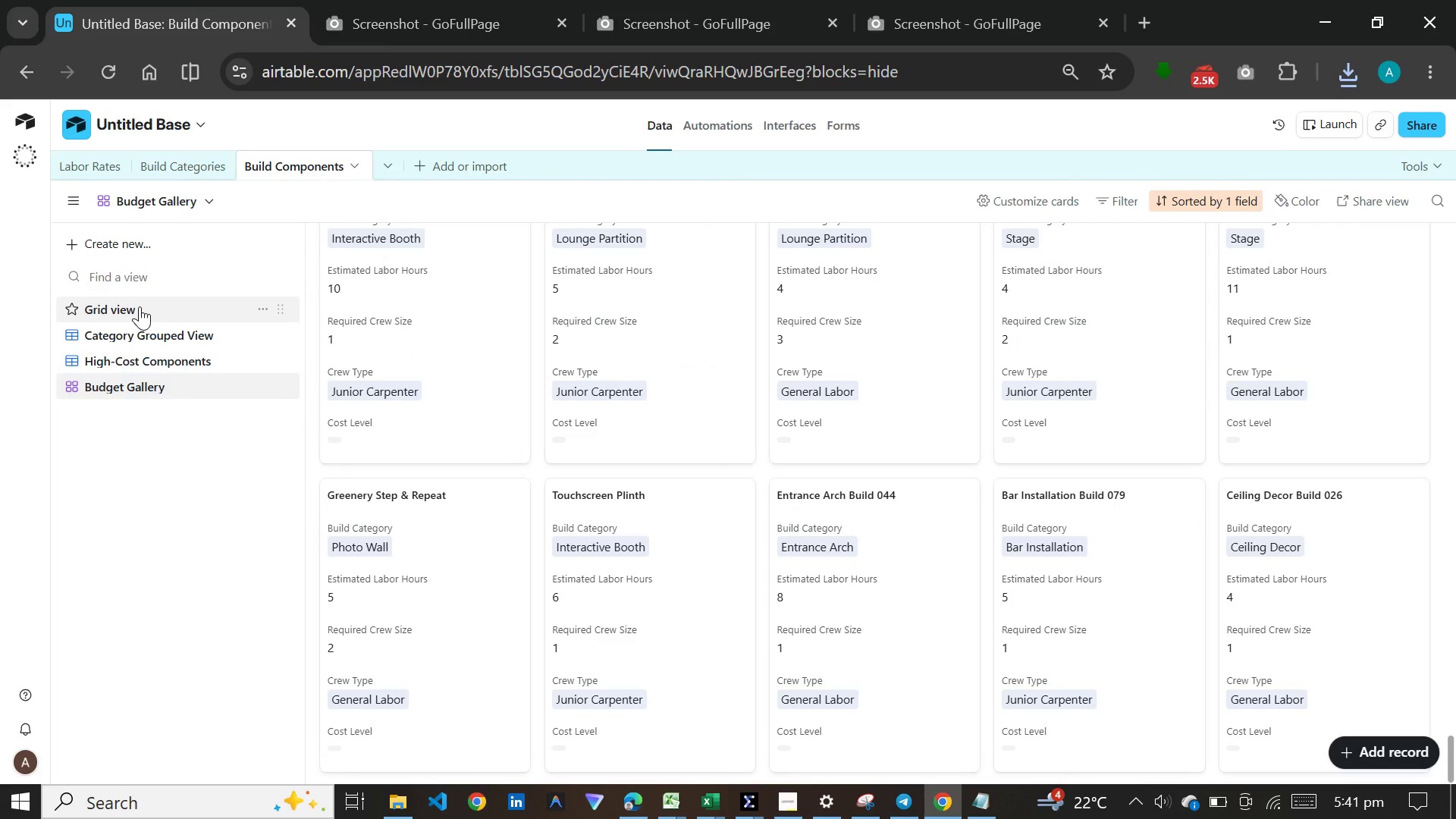 
left_click([140, 306])
 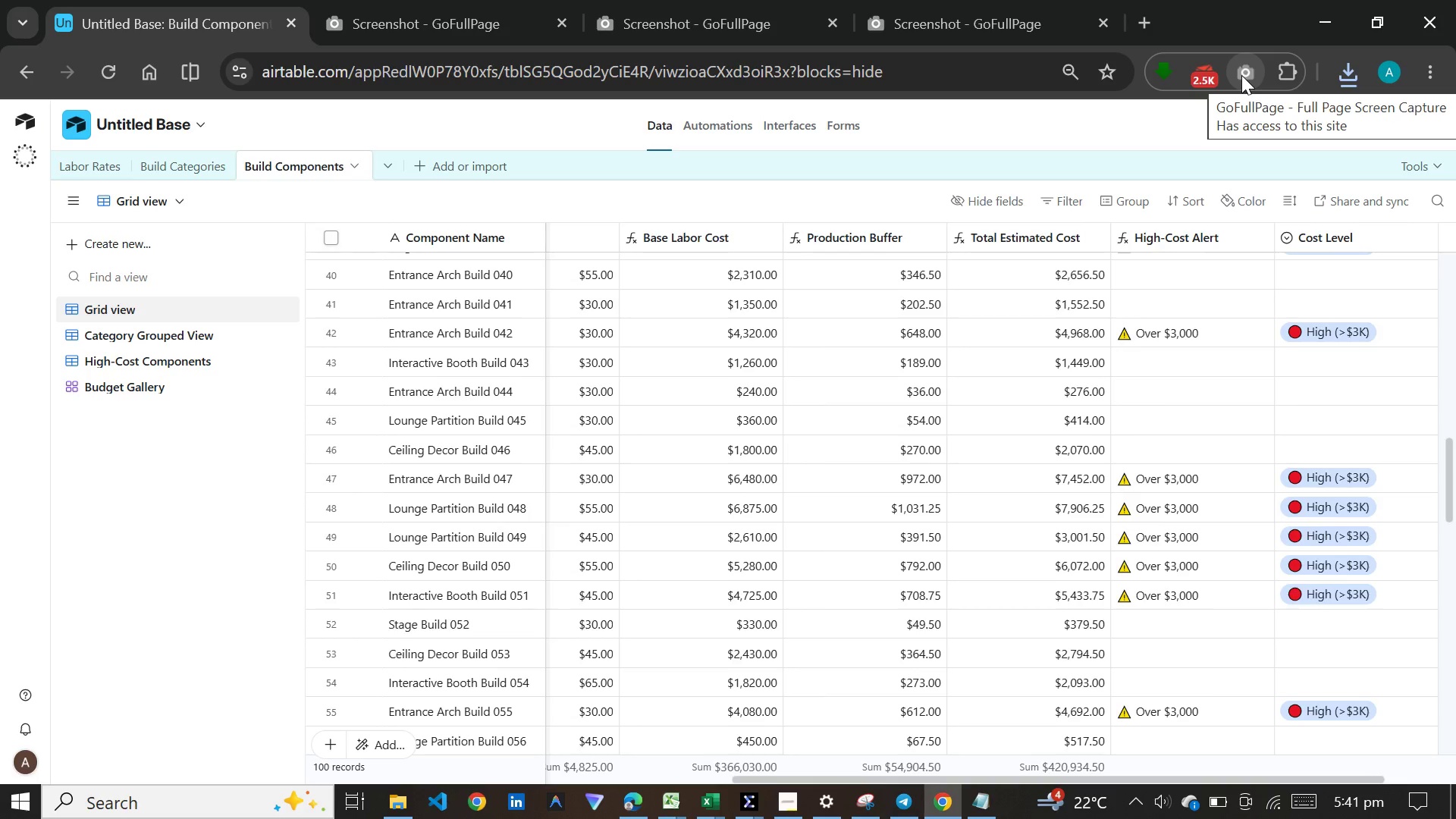 
wait(5.02)
 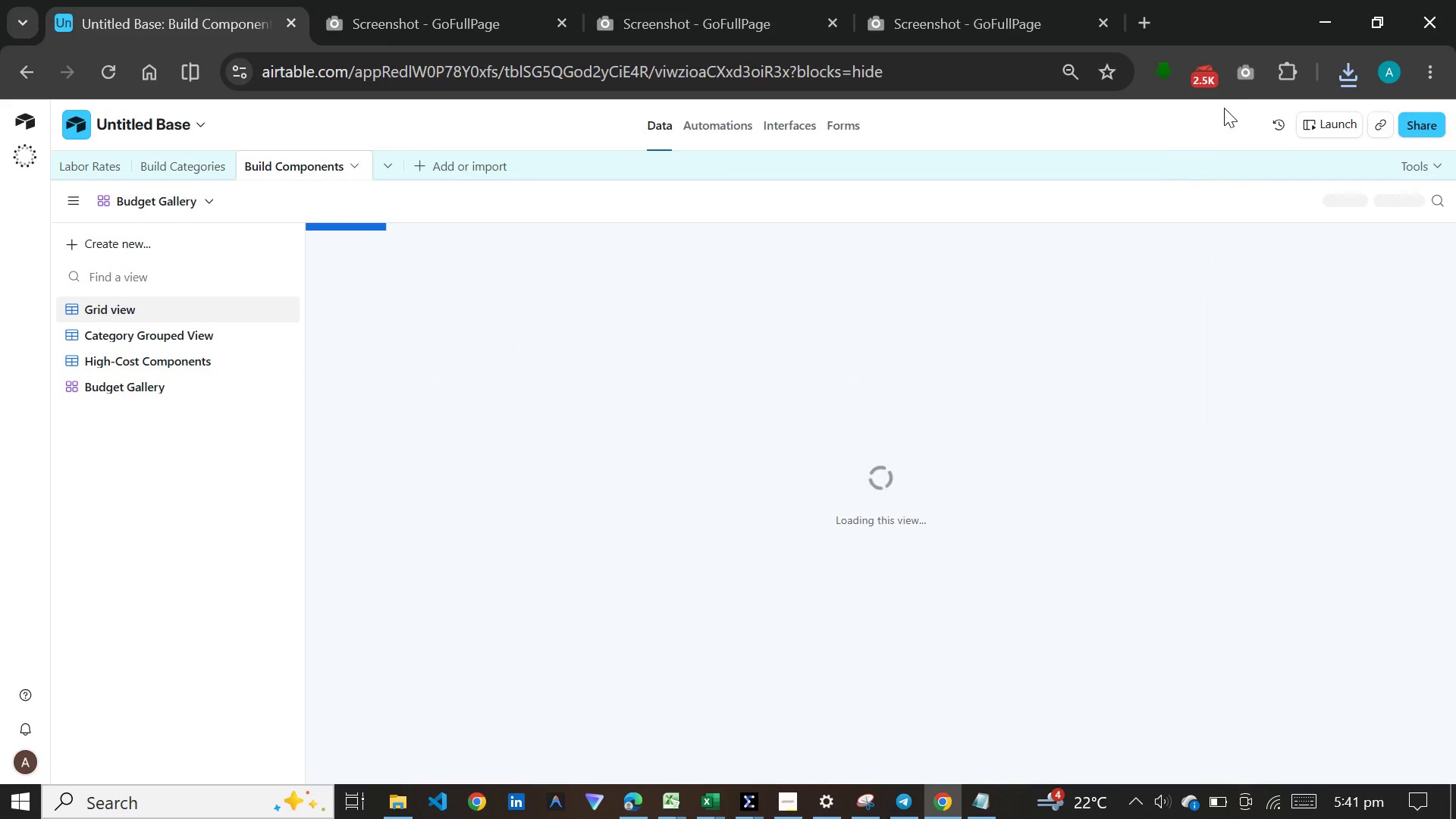 
left_click([1241, 75])
 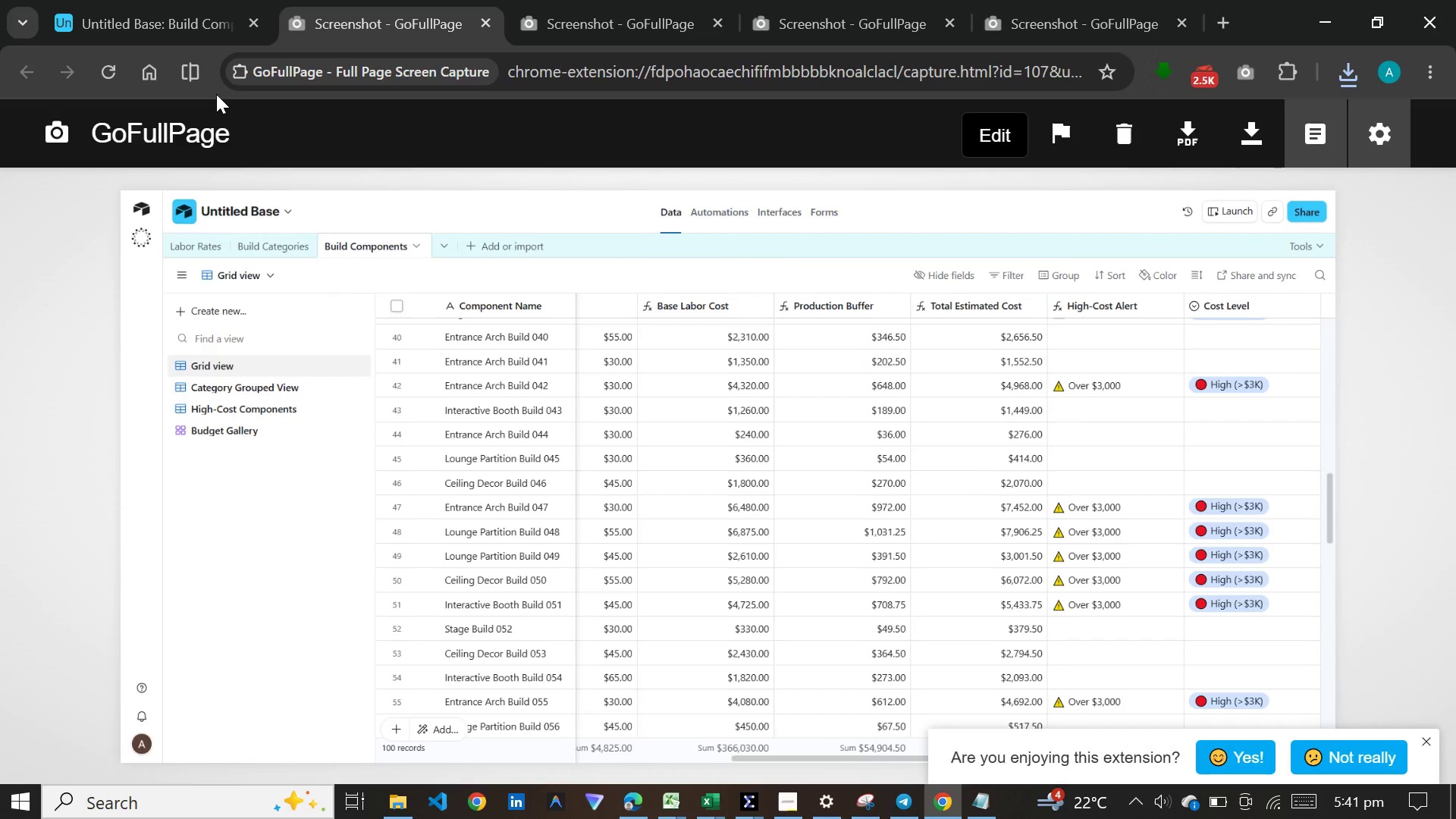 
left_click([152, 0])
 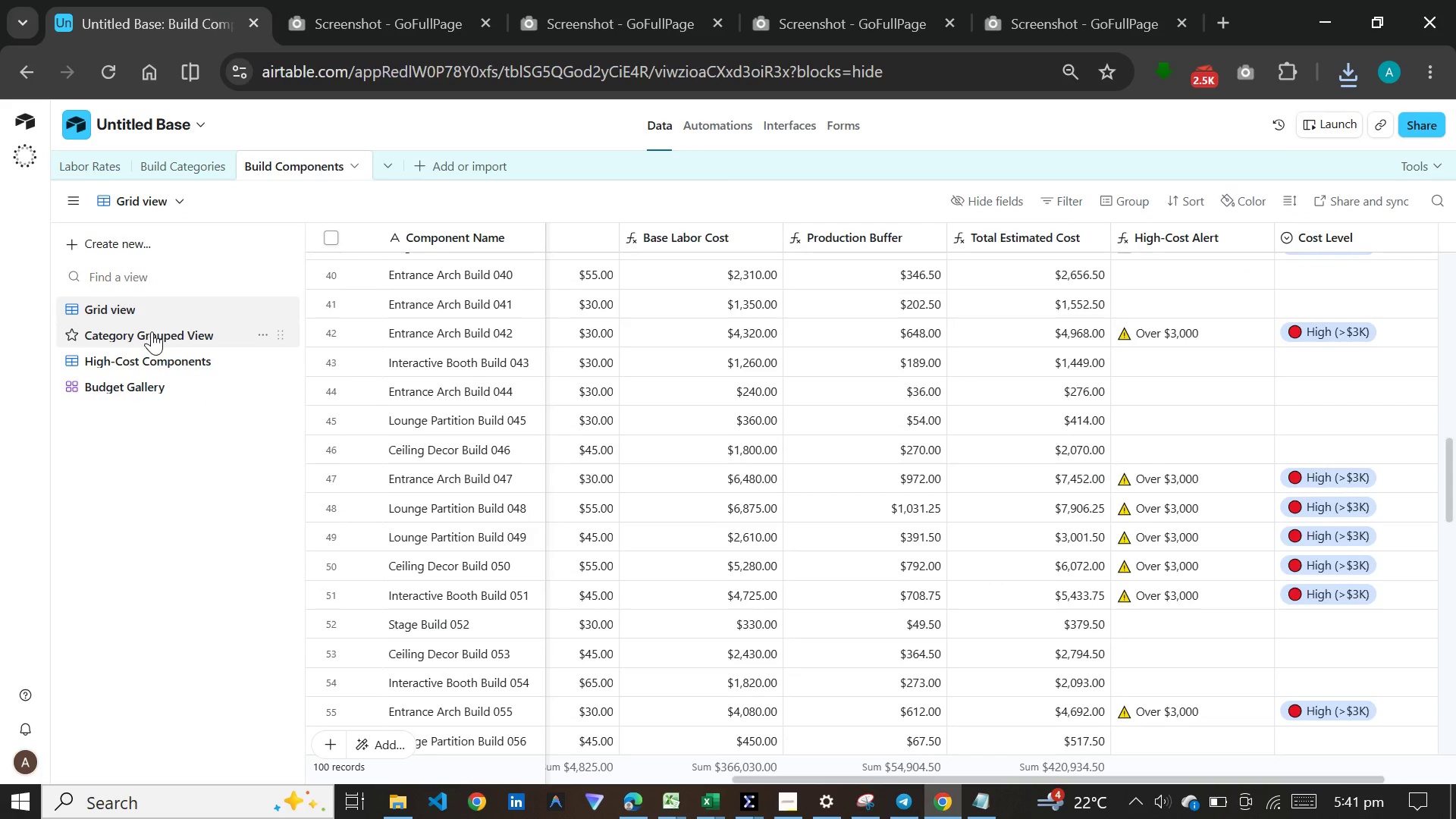 
left_click([152, 331])
 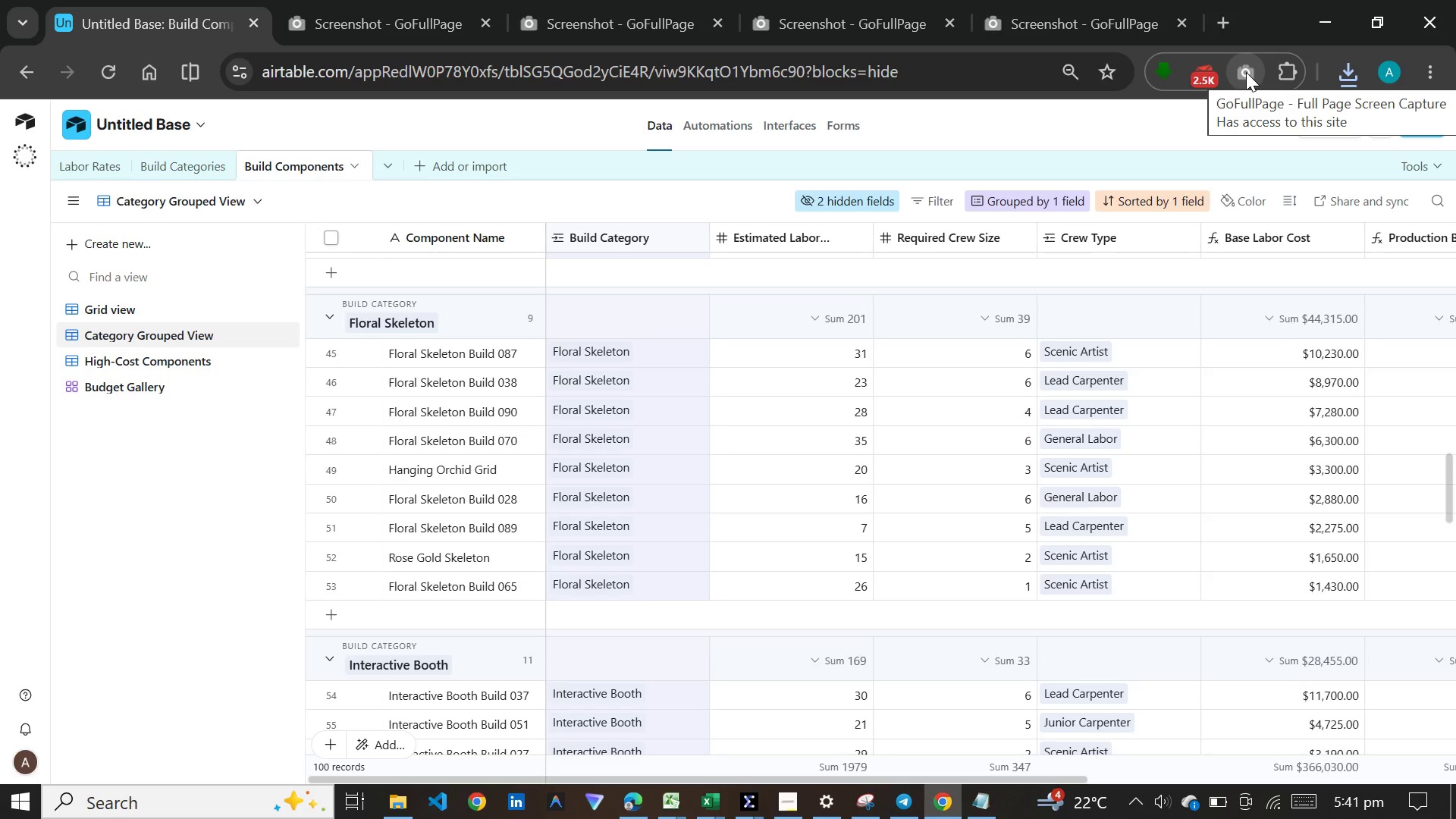 
wait(6.86)
 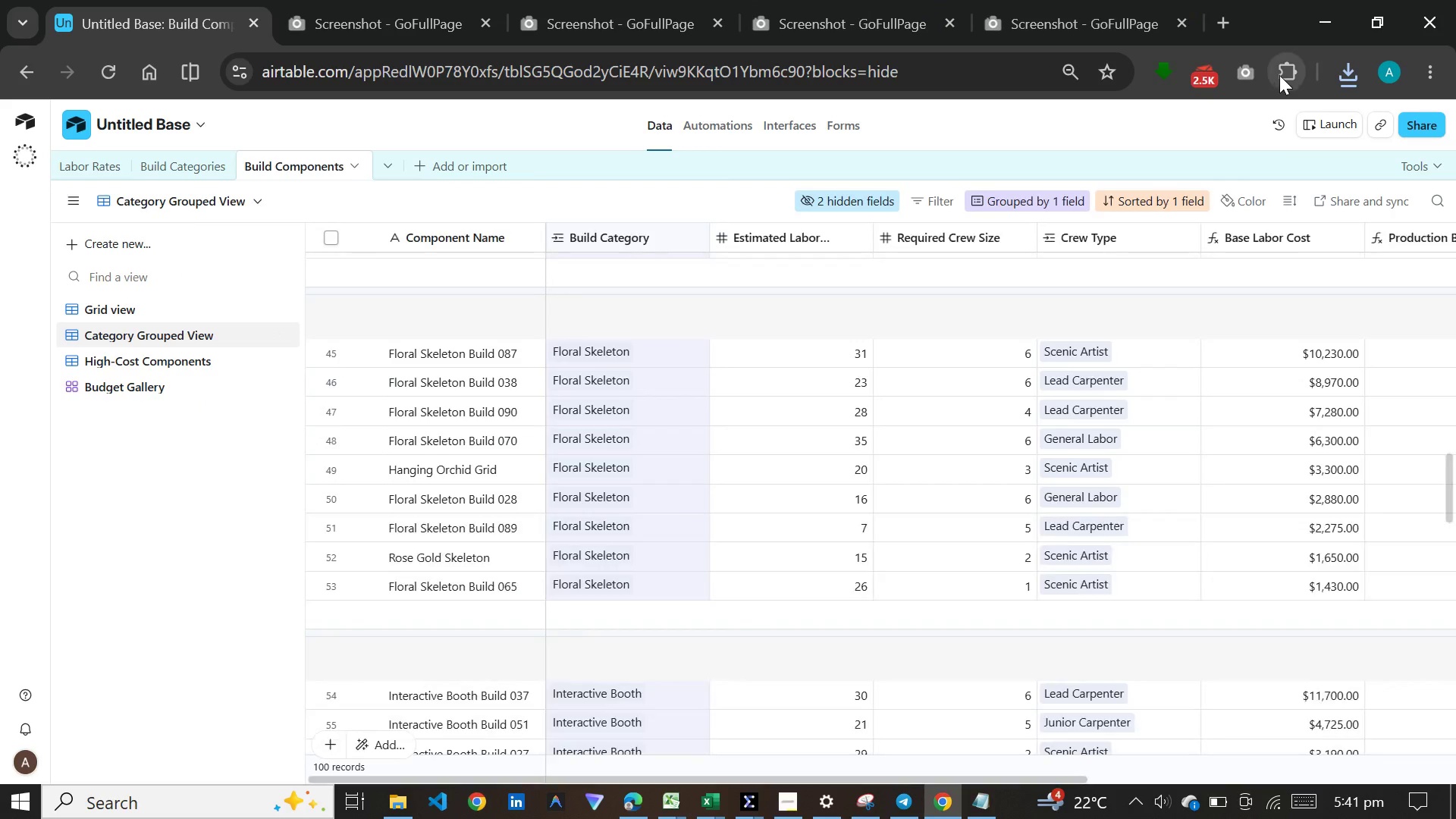 
left_click([1246, 72])
 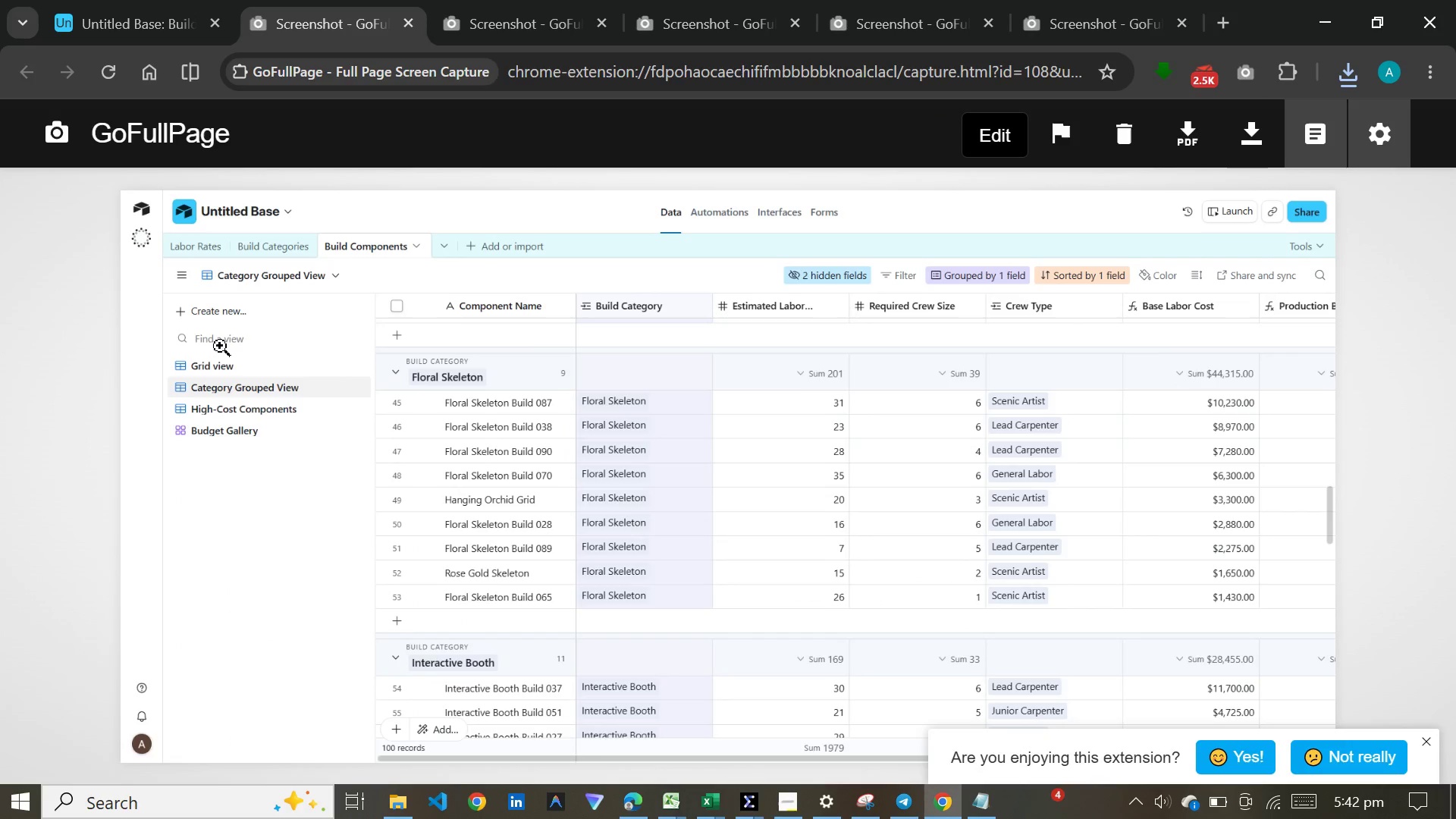 
left_click([115, 0])
 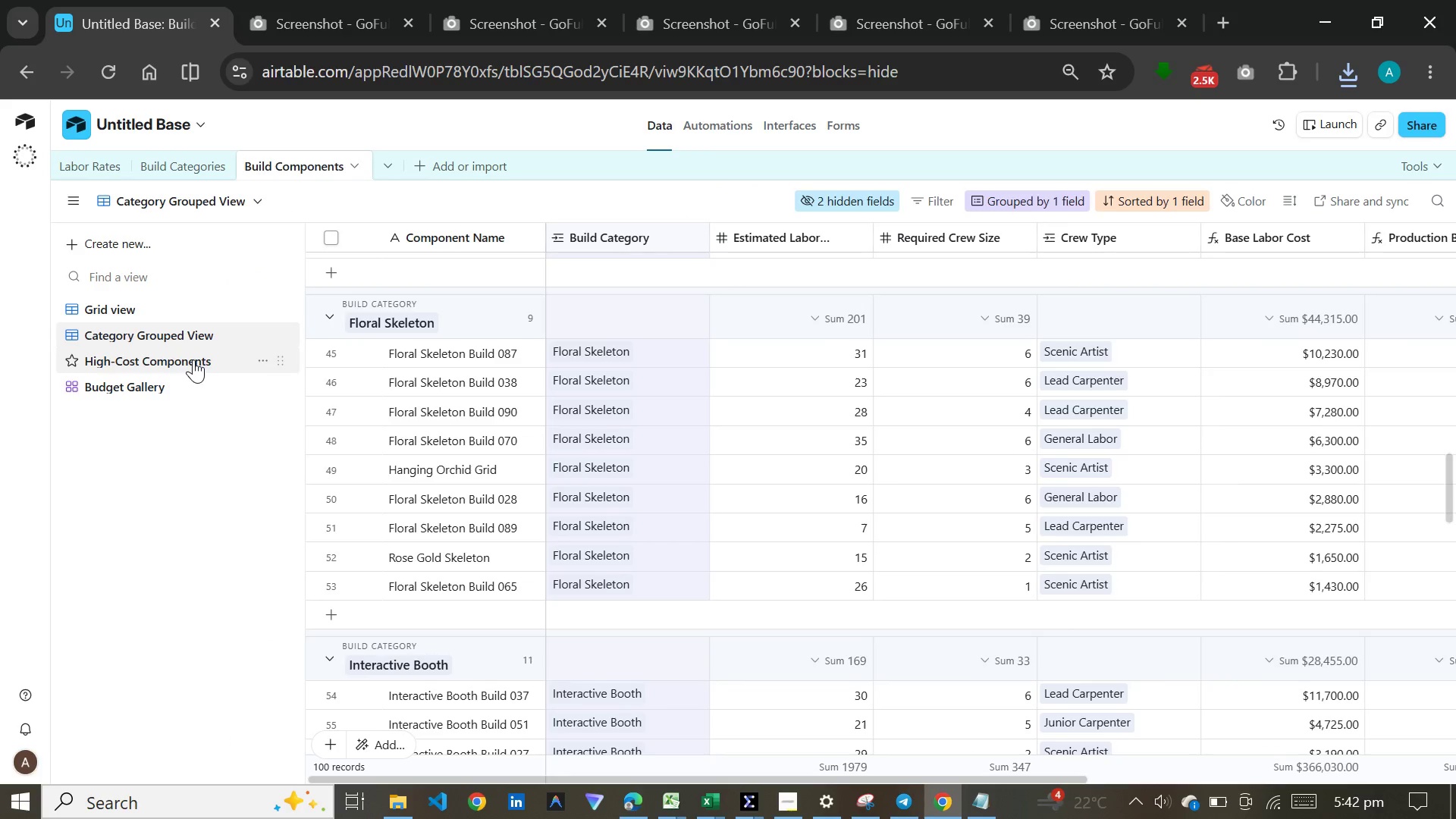 
left_click([193, 359])
 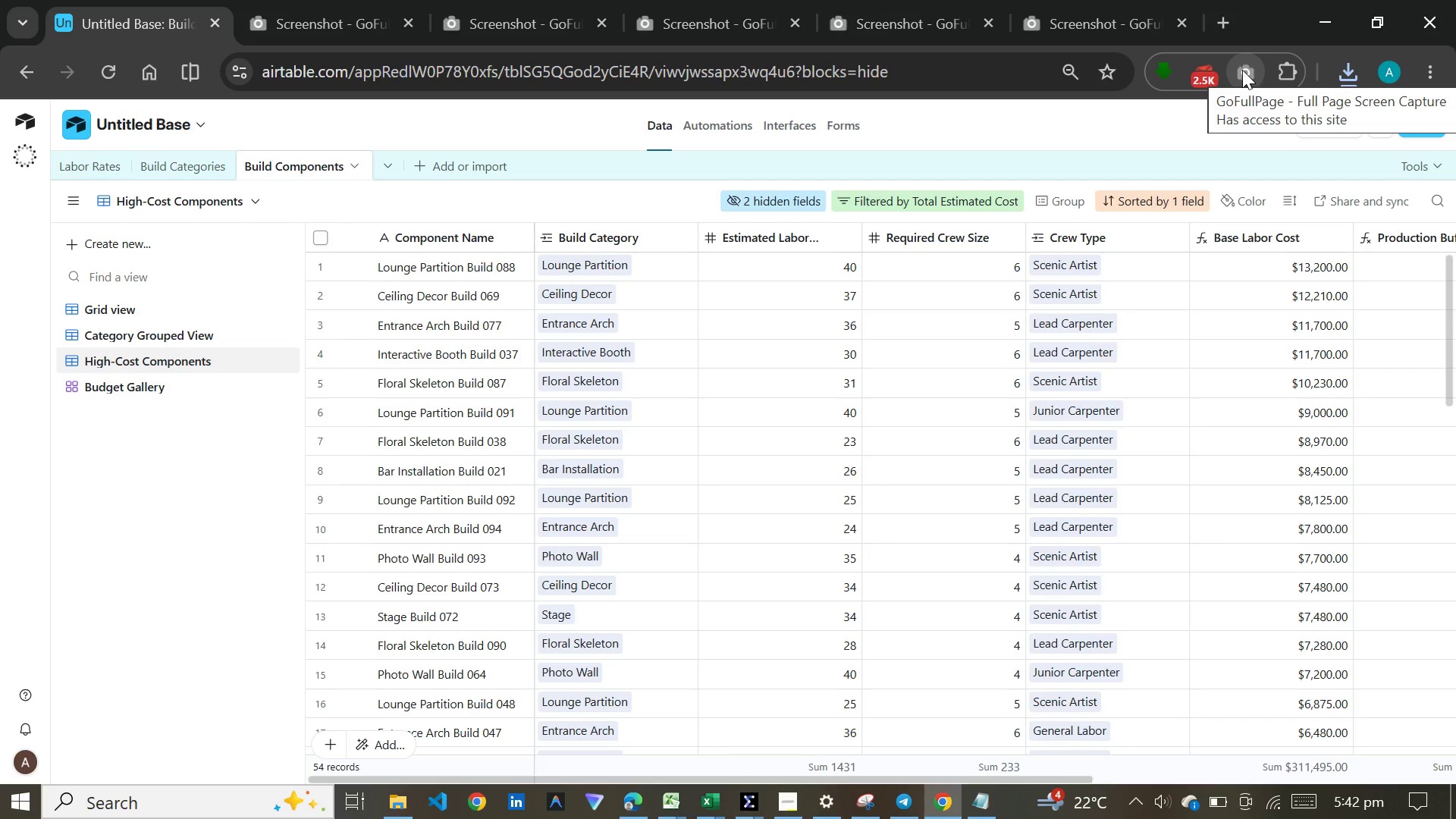 
wait(5.45)
 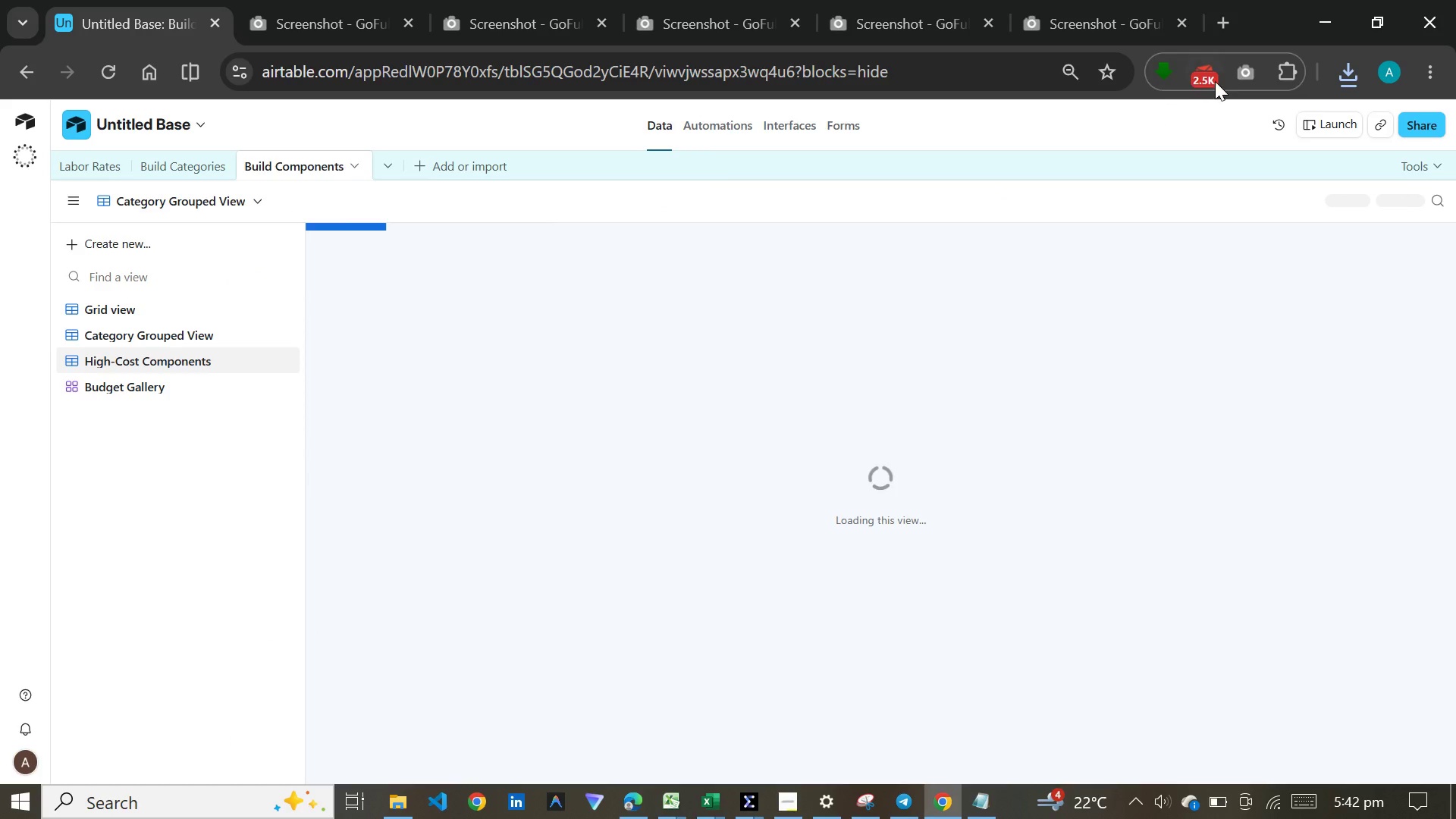 
left_click([1242, 70])
 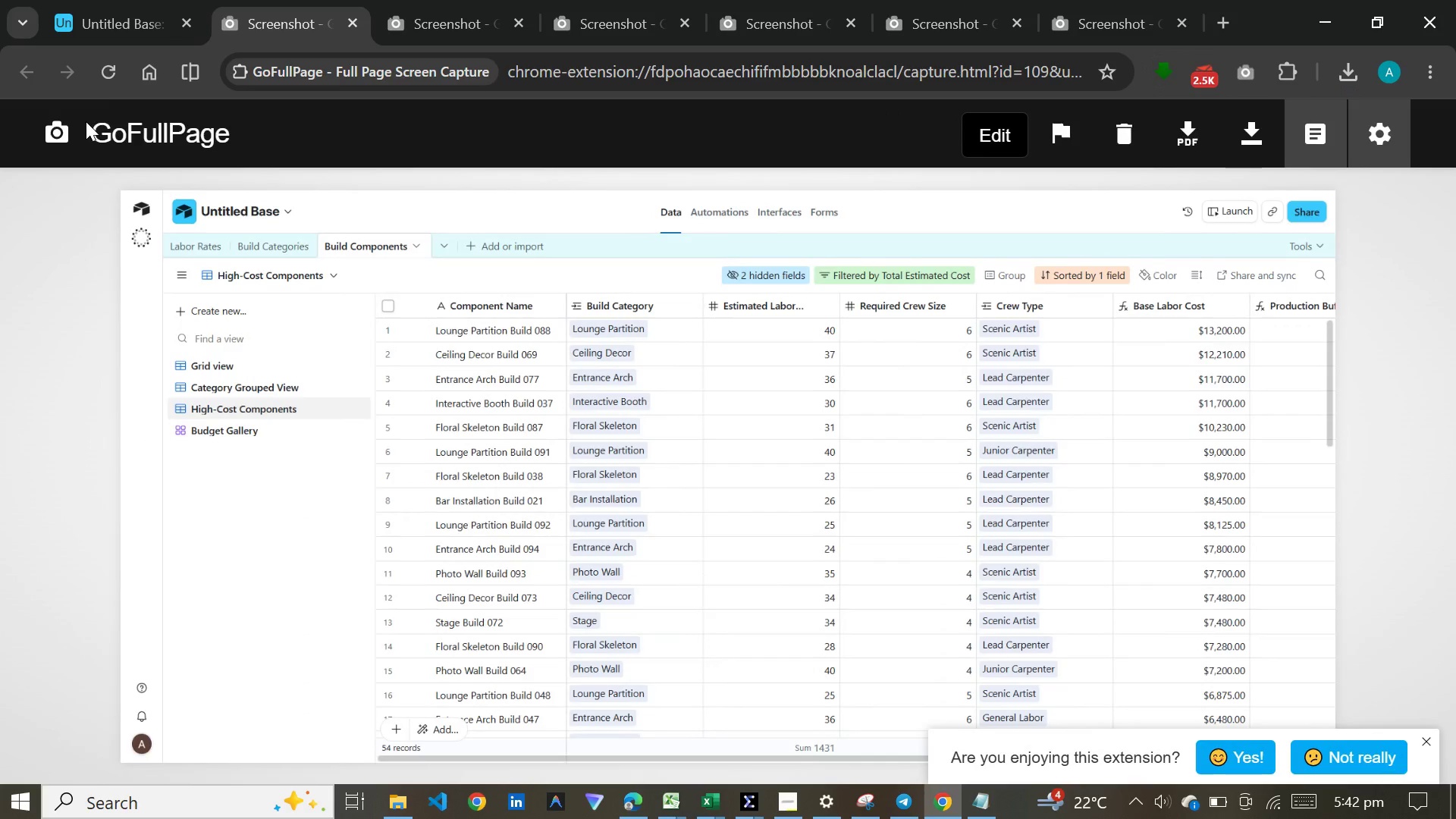 
left_click([123, 15])
 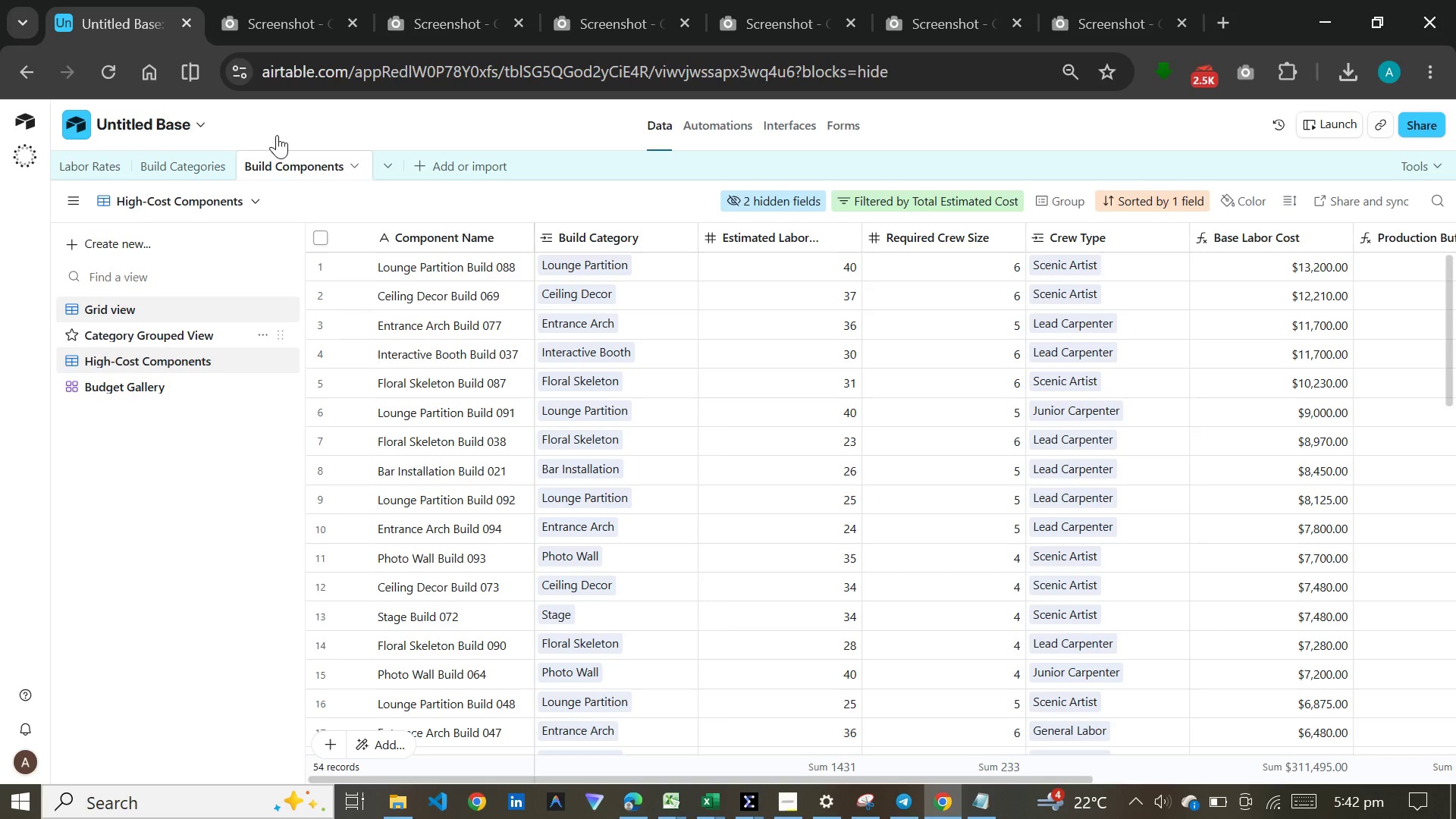 
wait(8.81)
 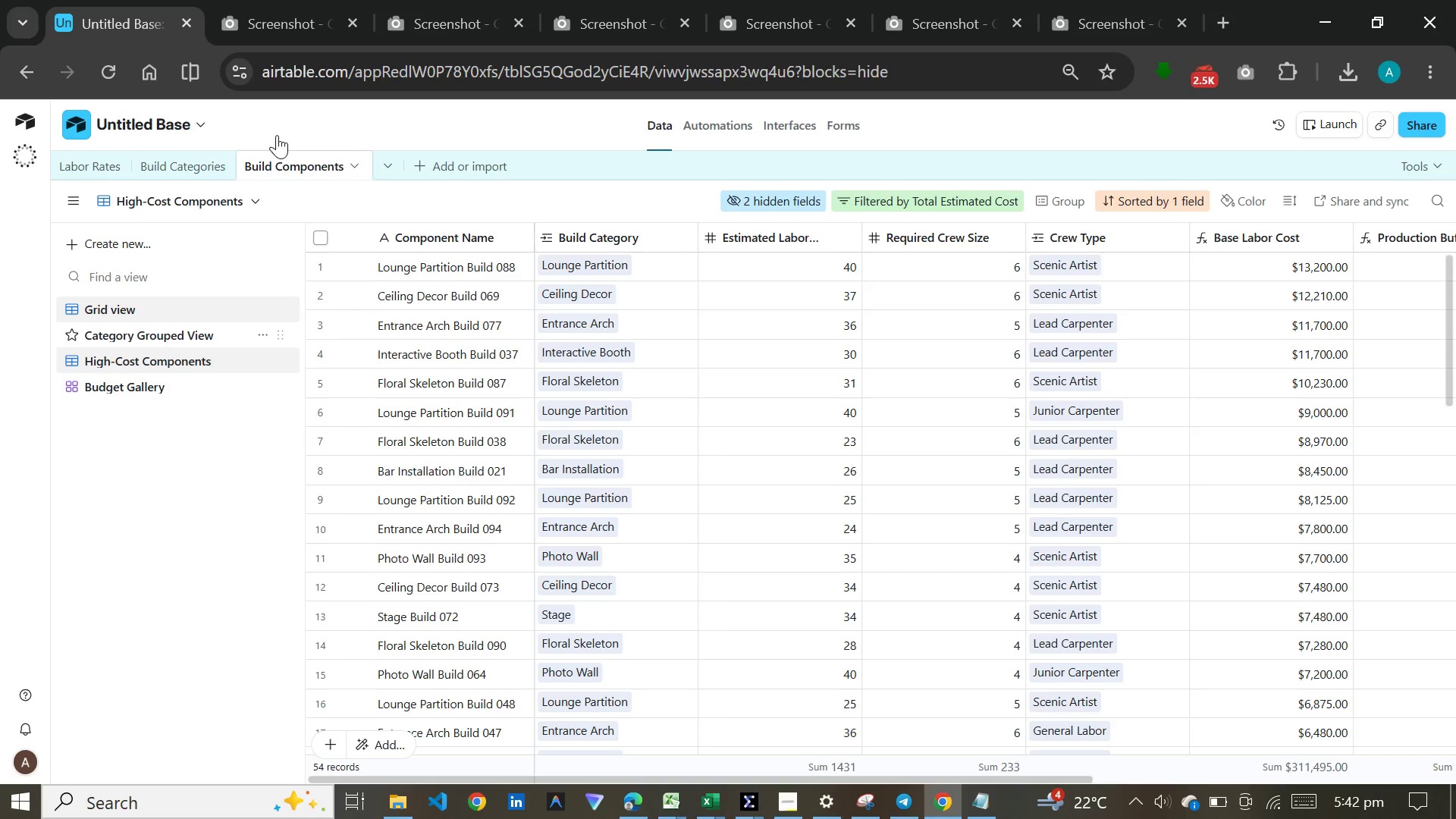 
left_click([1229, 11])
 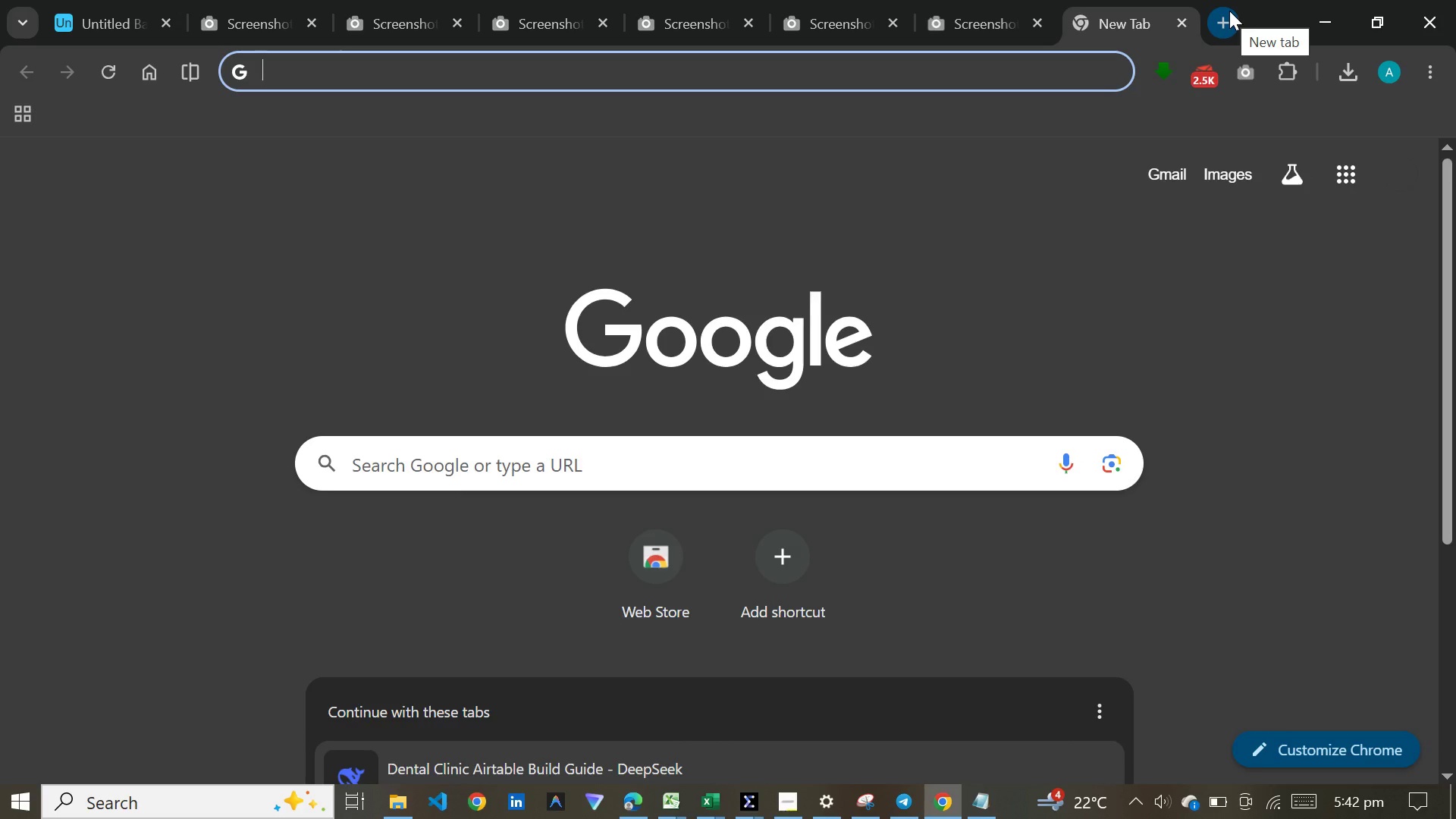 
type(on)
 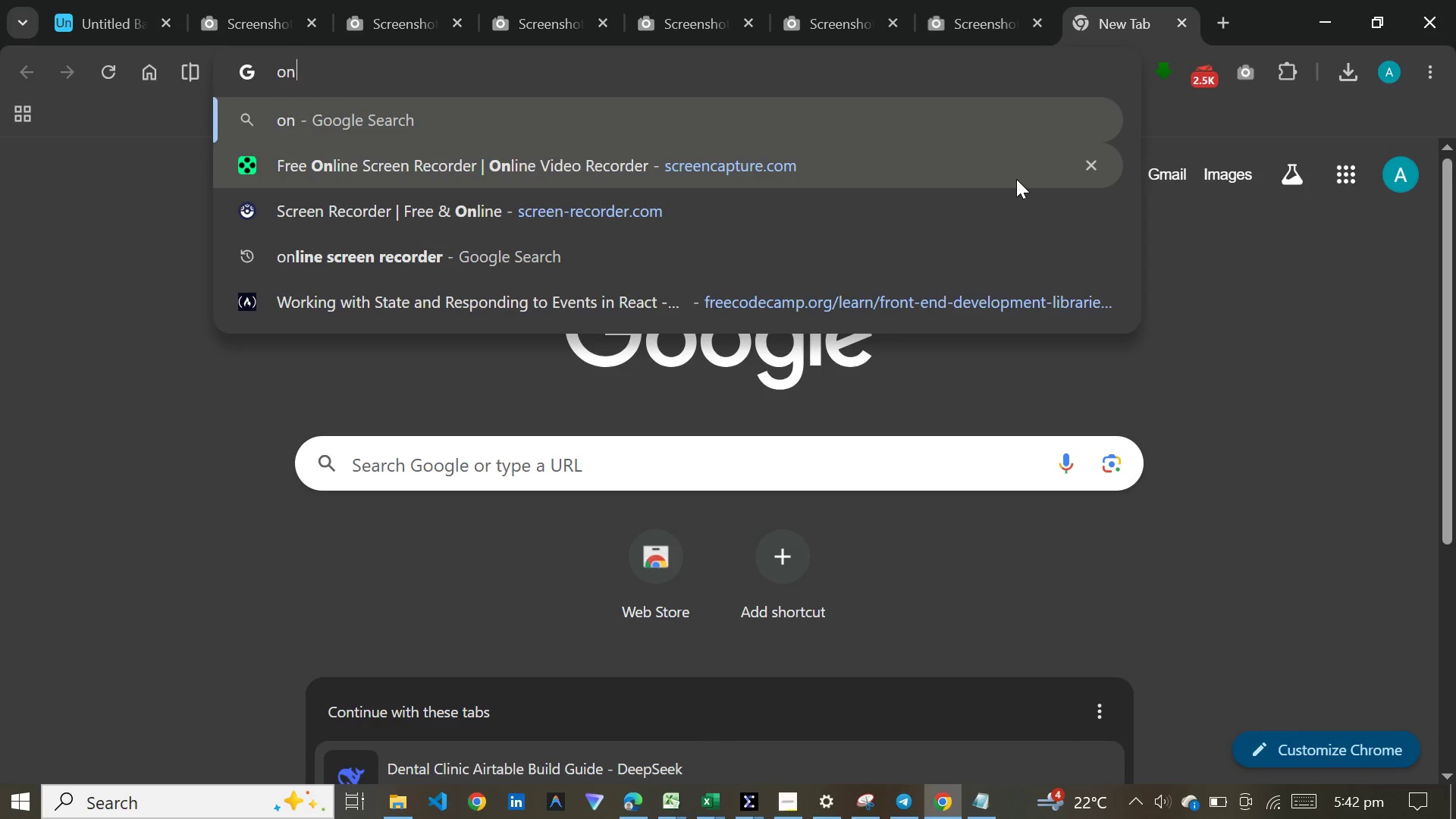 
left_click([1016, 179])
 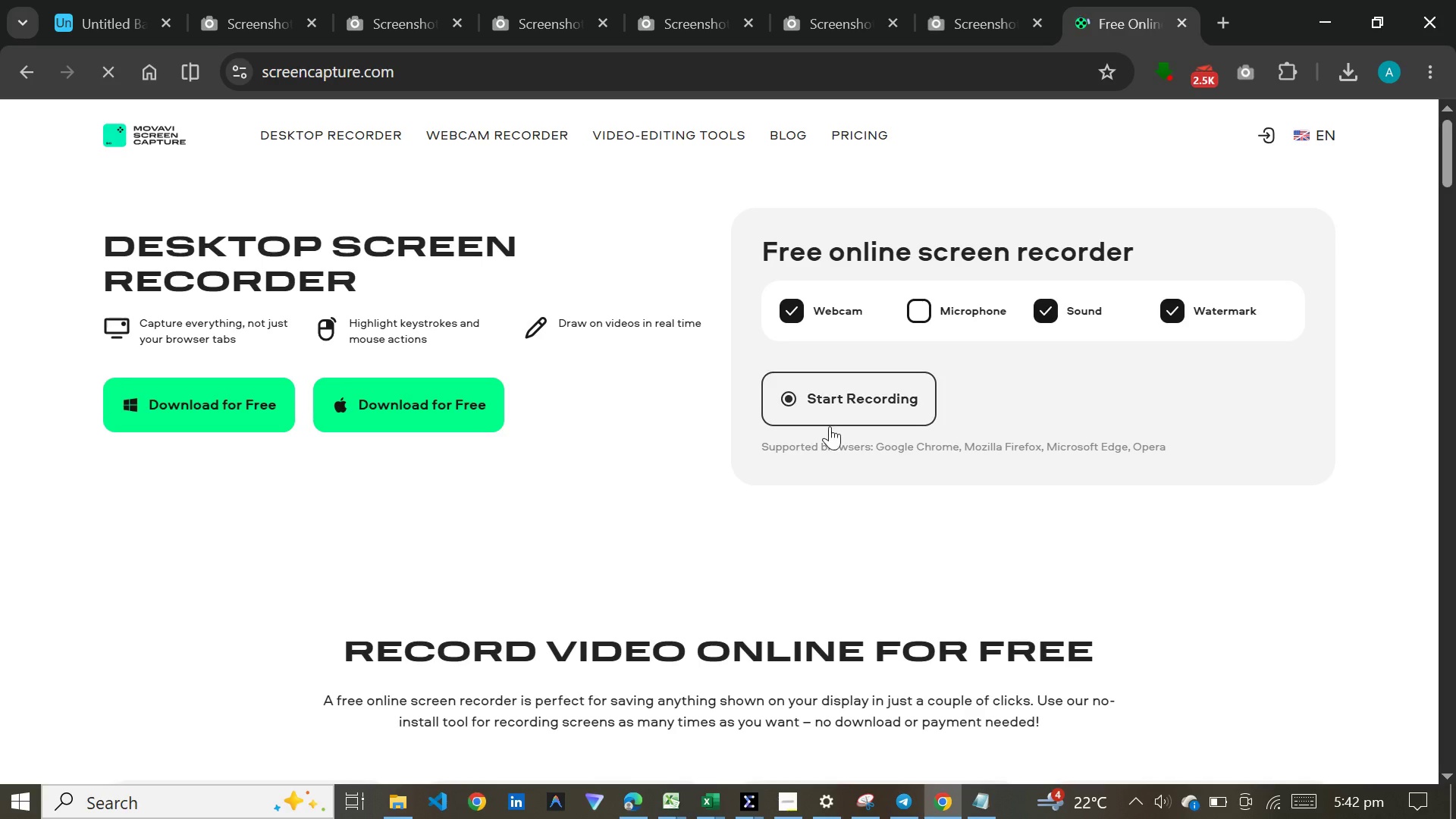 
wait(6.81)
 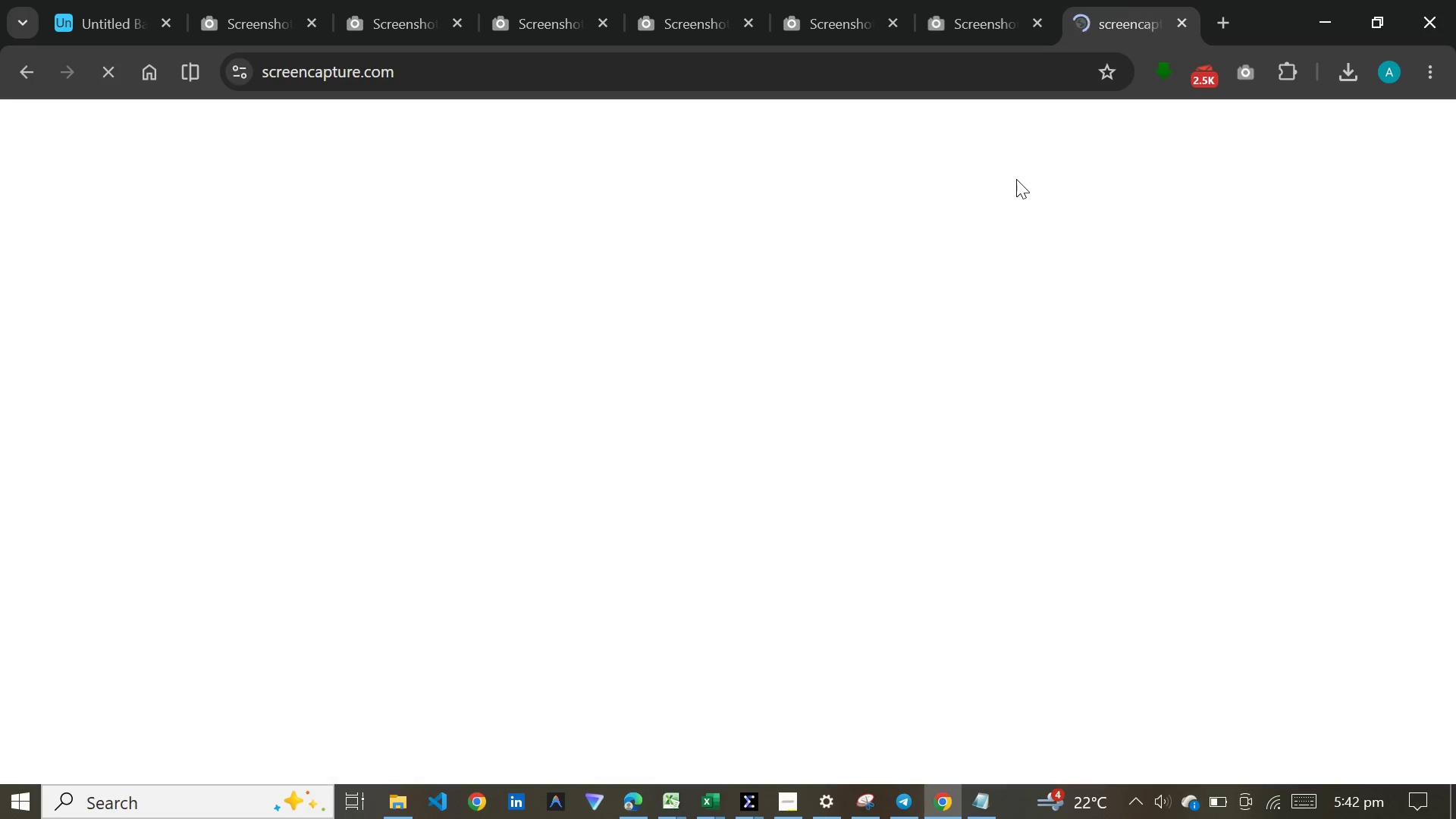 
left_click([839, 396])
 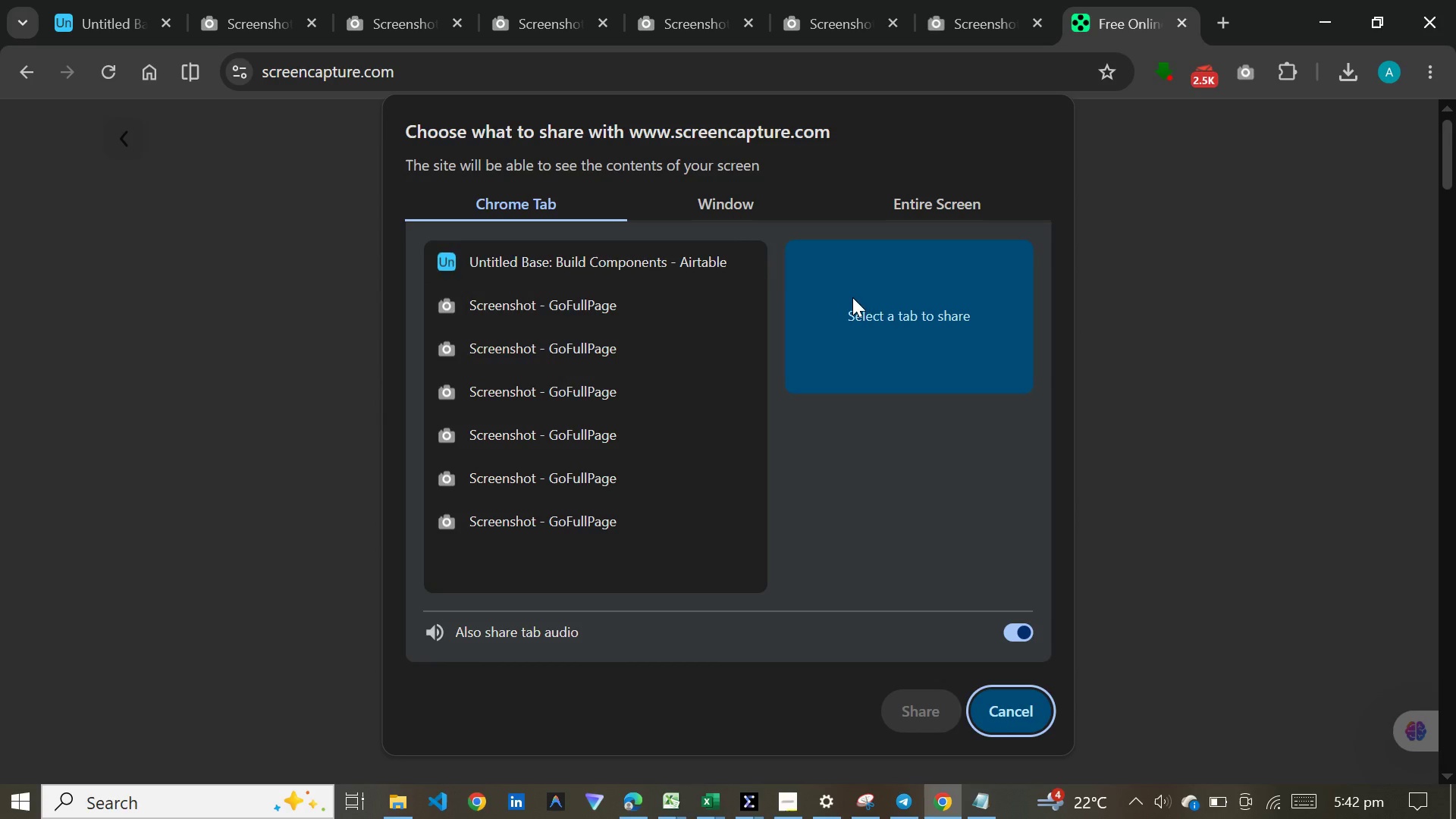 
left_click([677, 254])
 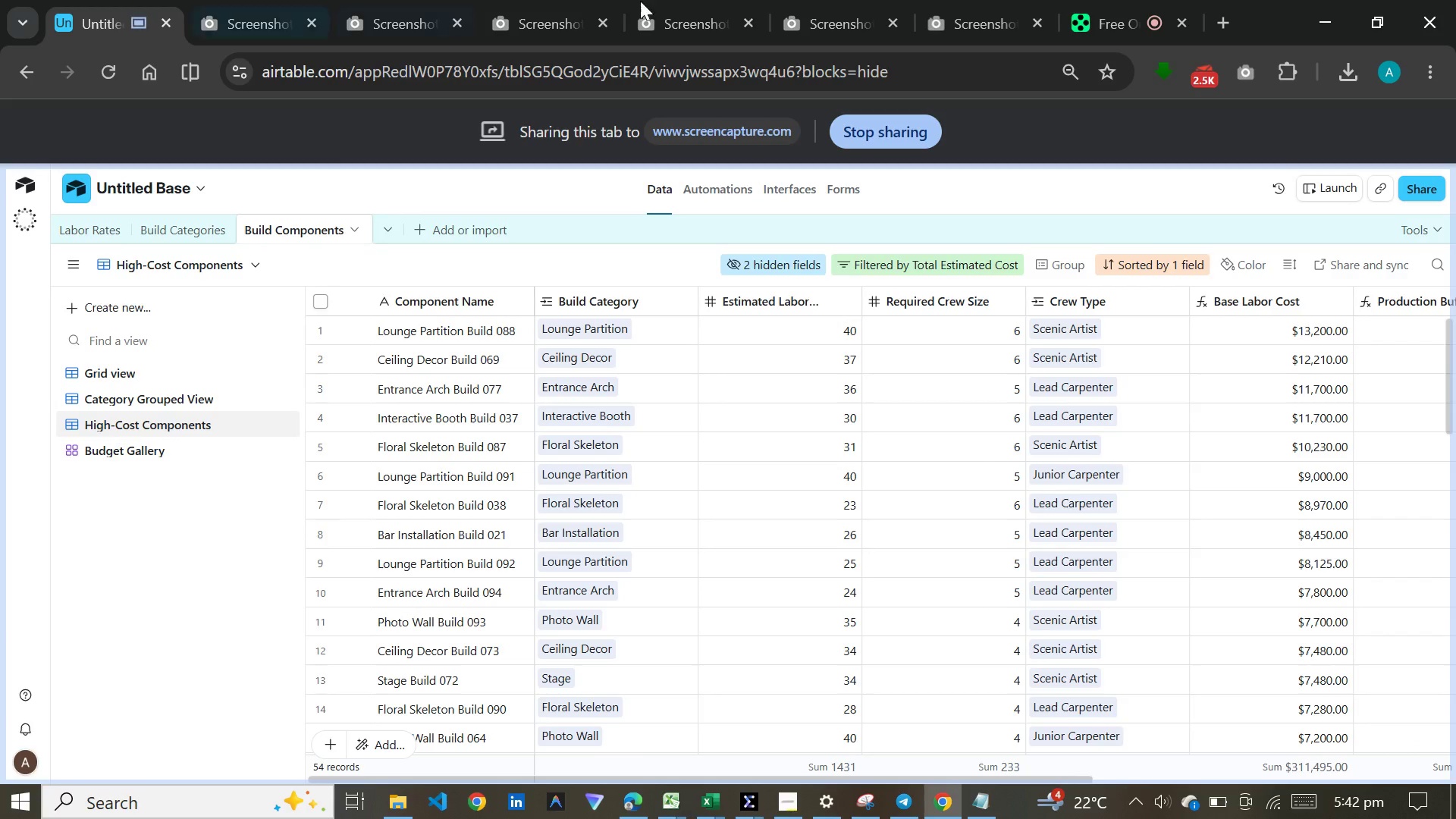 
wait(5.42)
 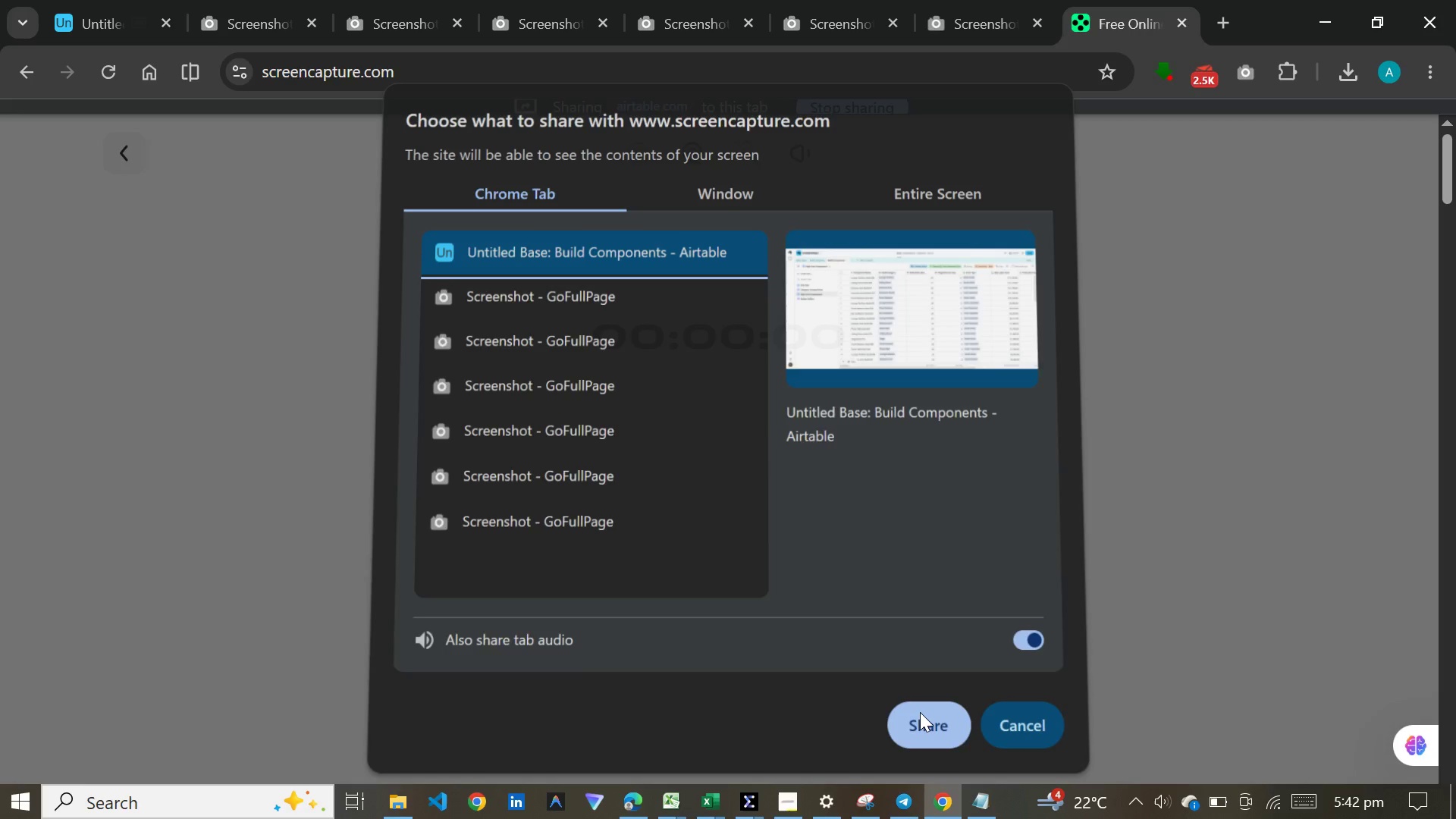 
left_click([1114, 5])
 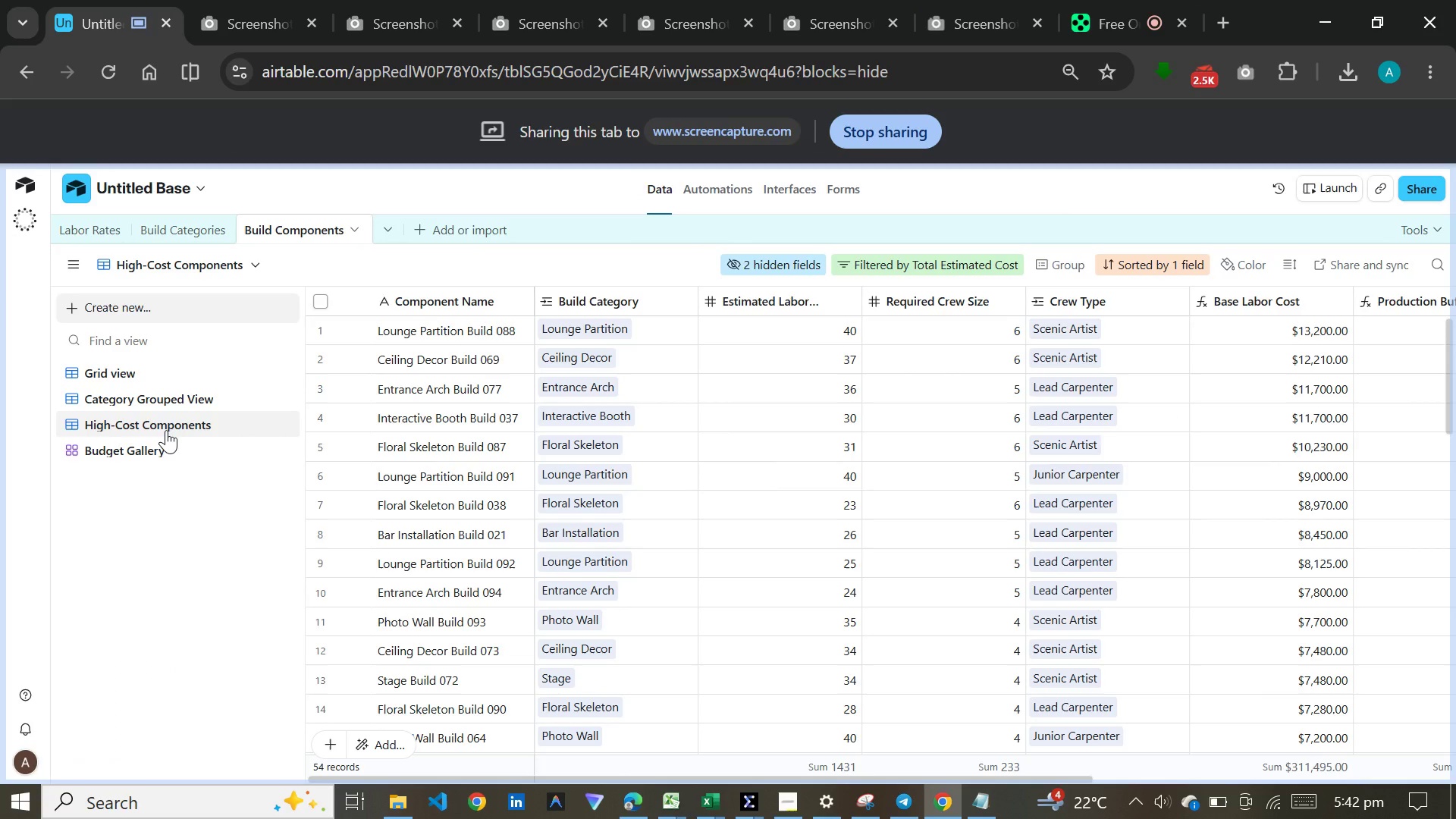 
left_click([103, 224])
 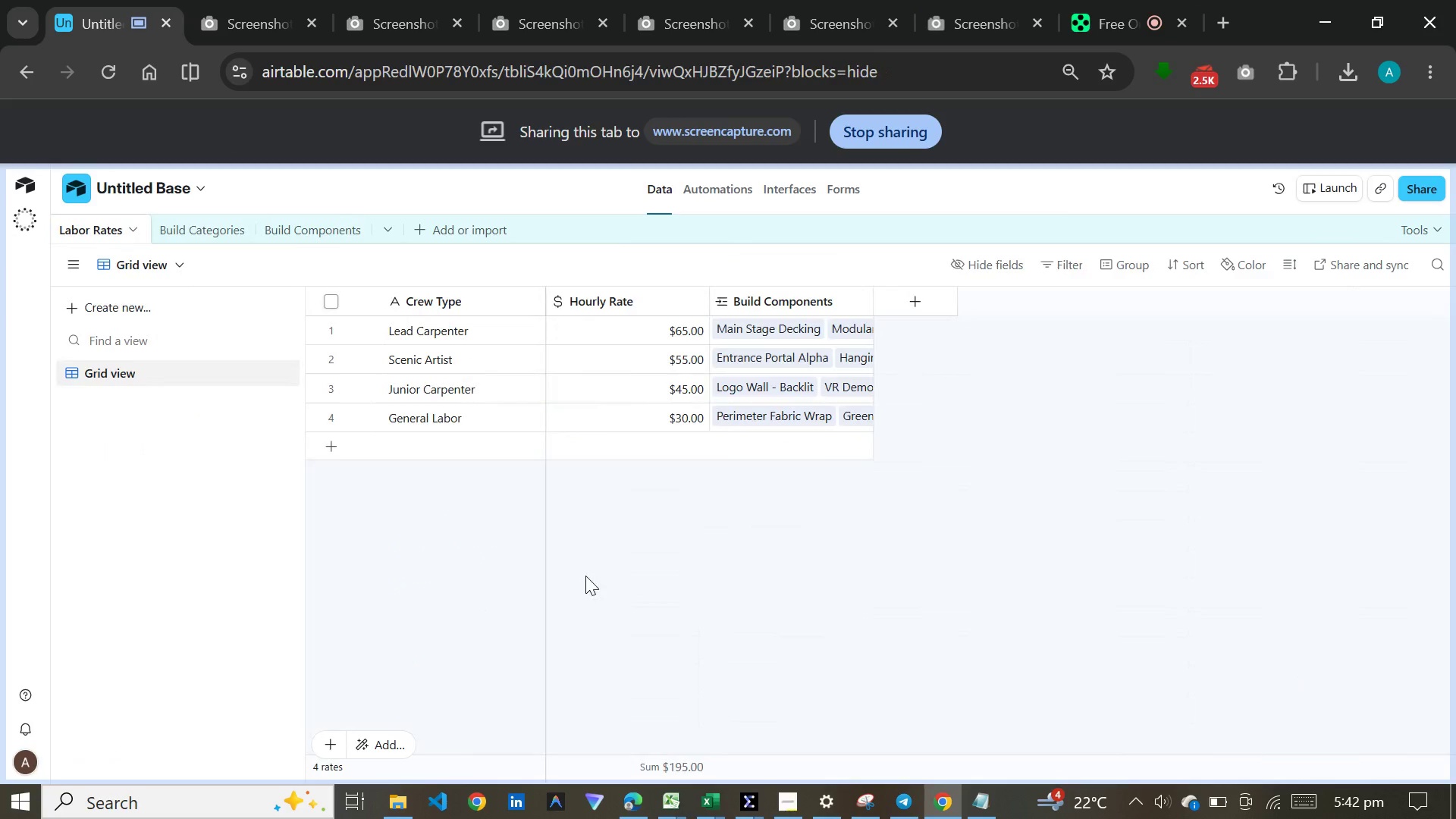 
mouse_move([644, 298])
 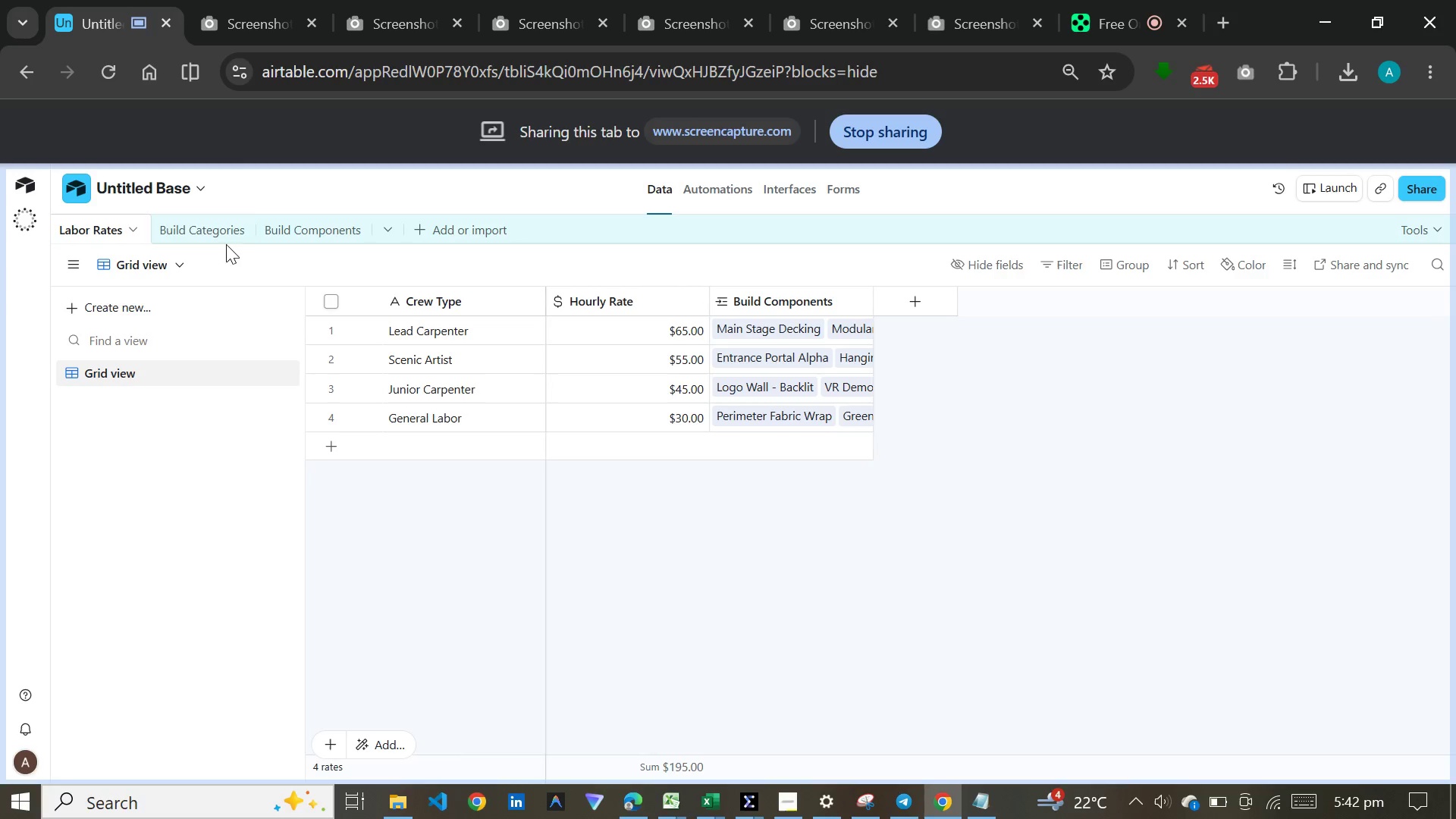 
left_click([220, 233])
 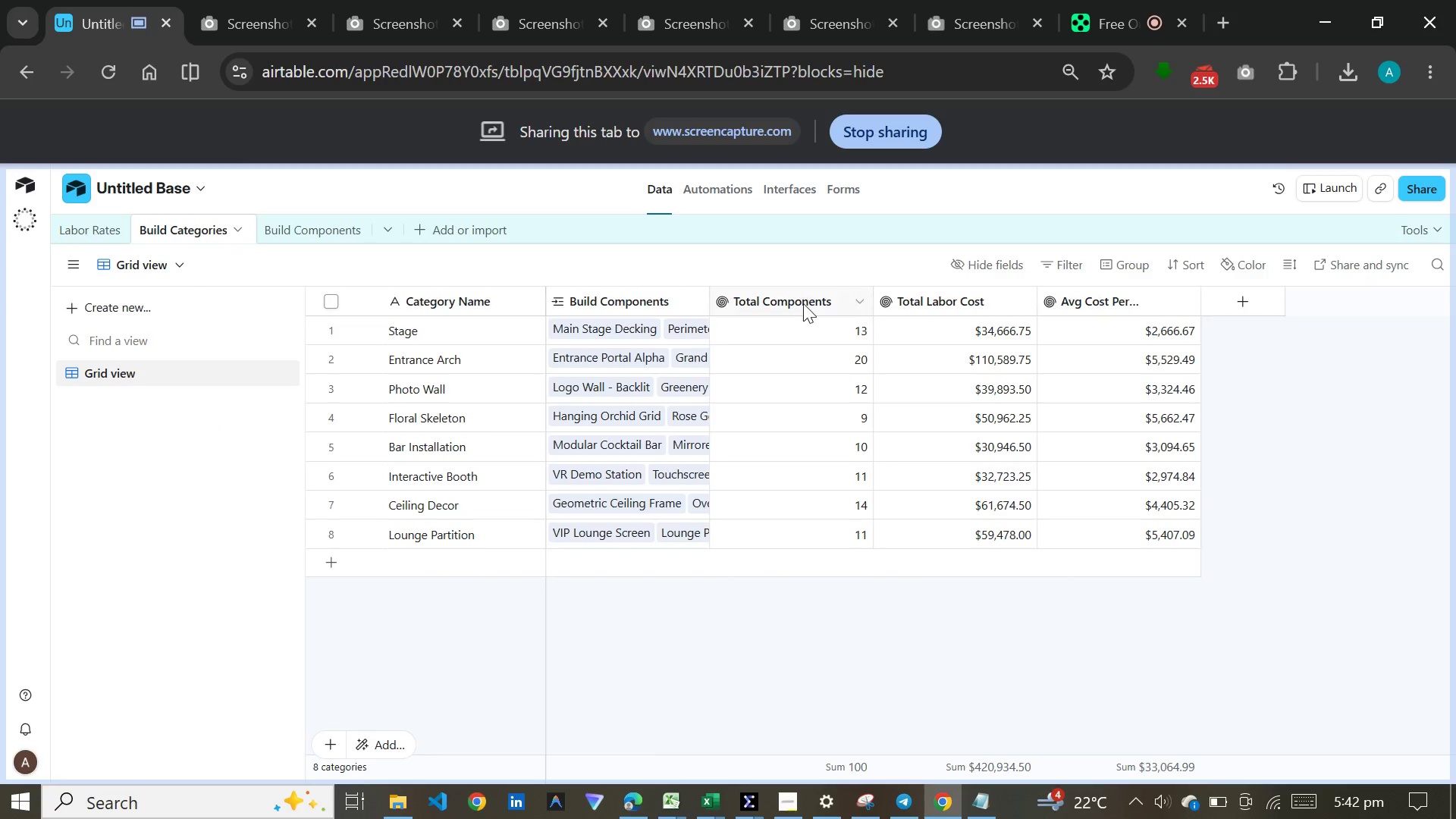 
double_click([803, 303])
 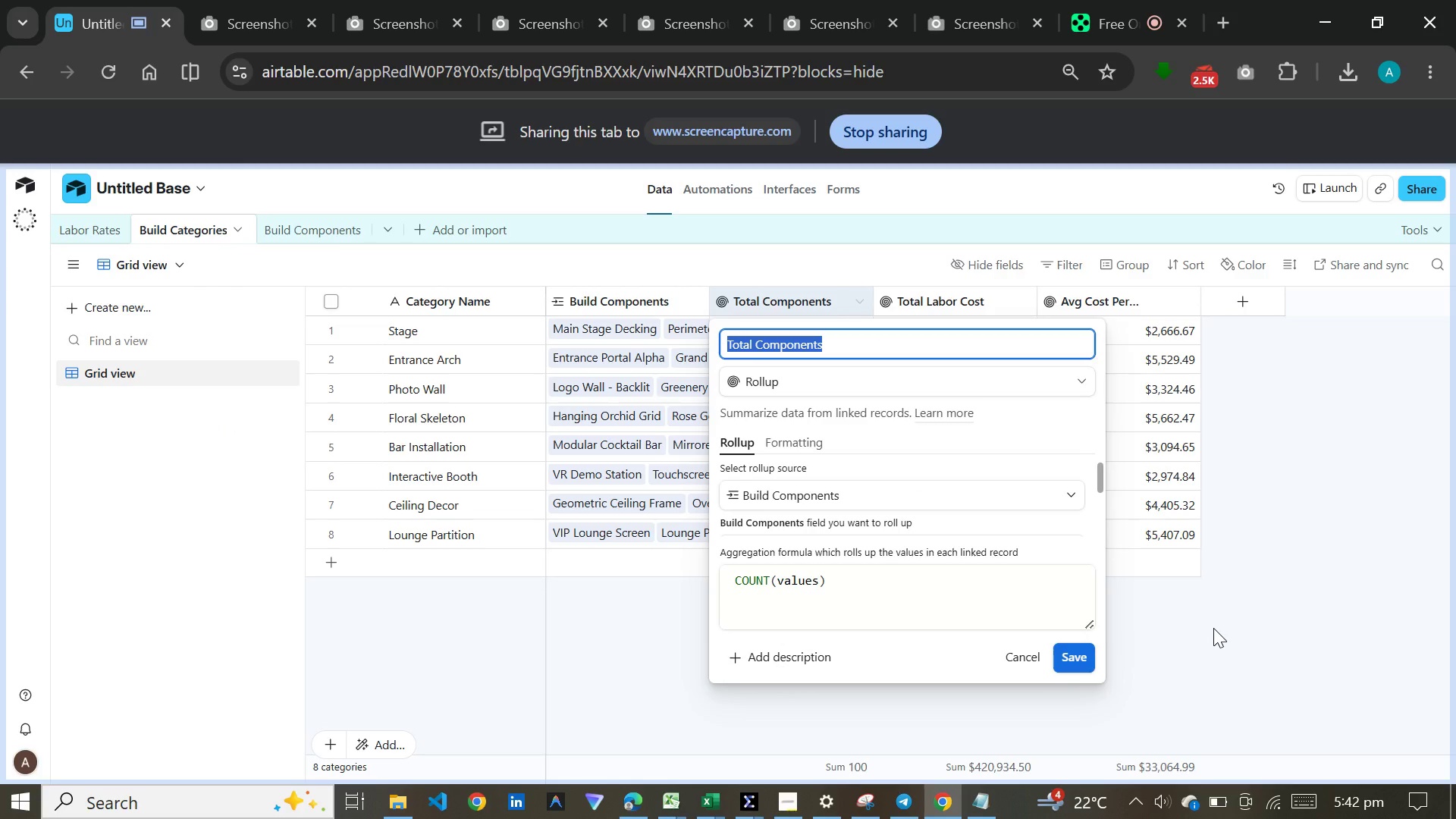 
left_click([1213, 628])
 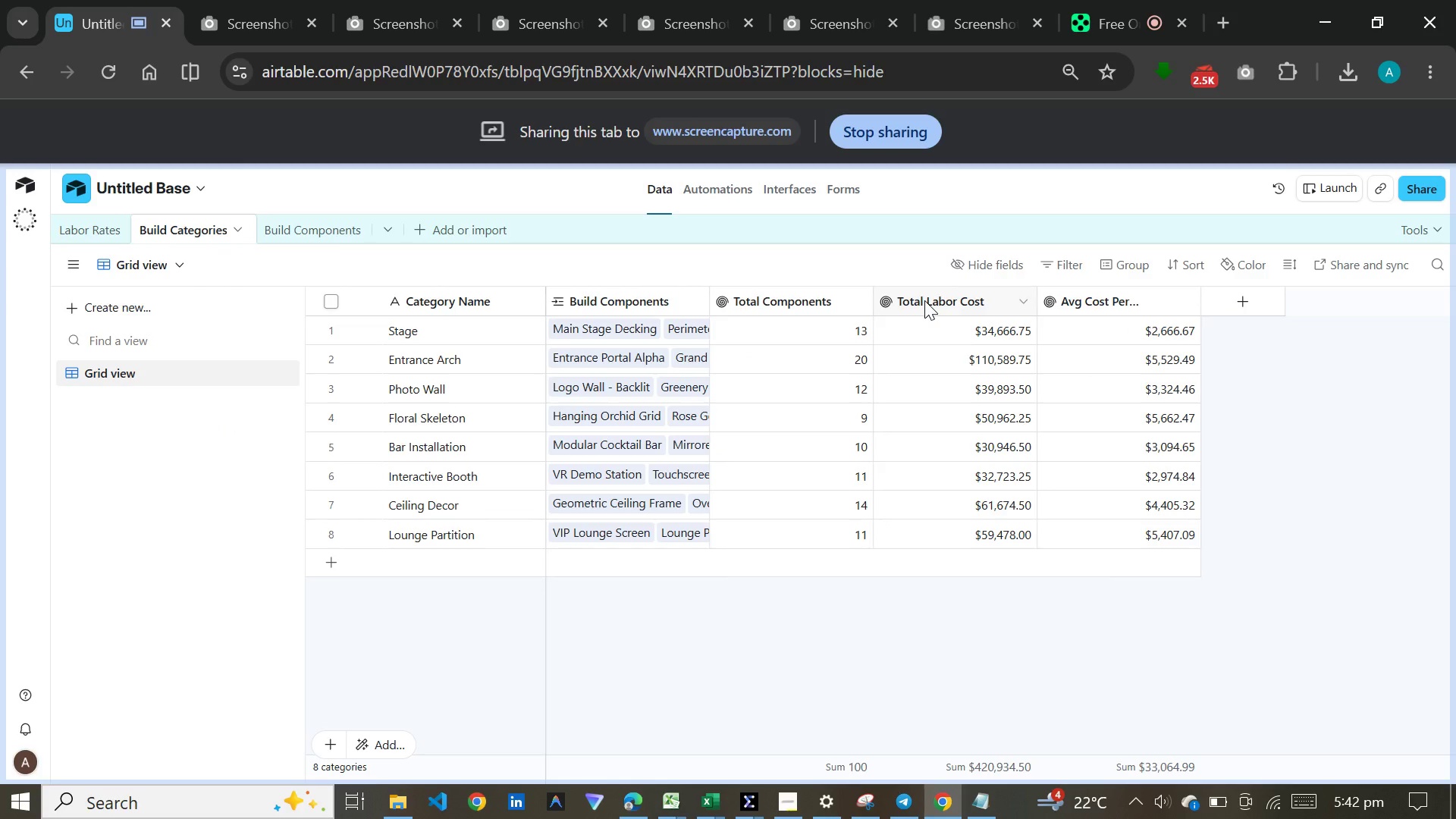 
double_click([924, 300])
 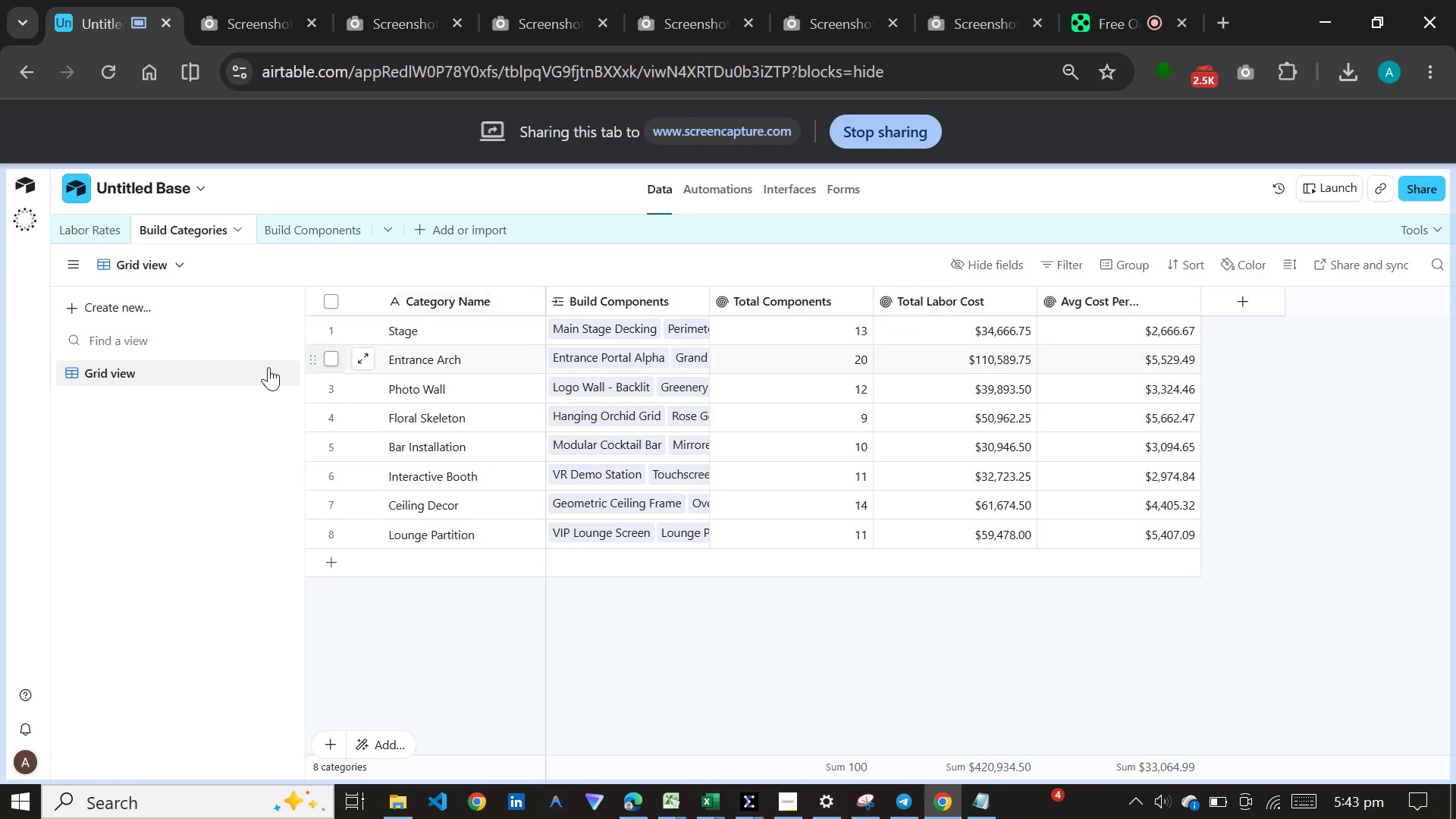 
left_click([306, 232])
 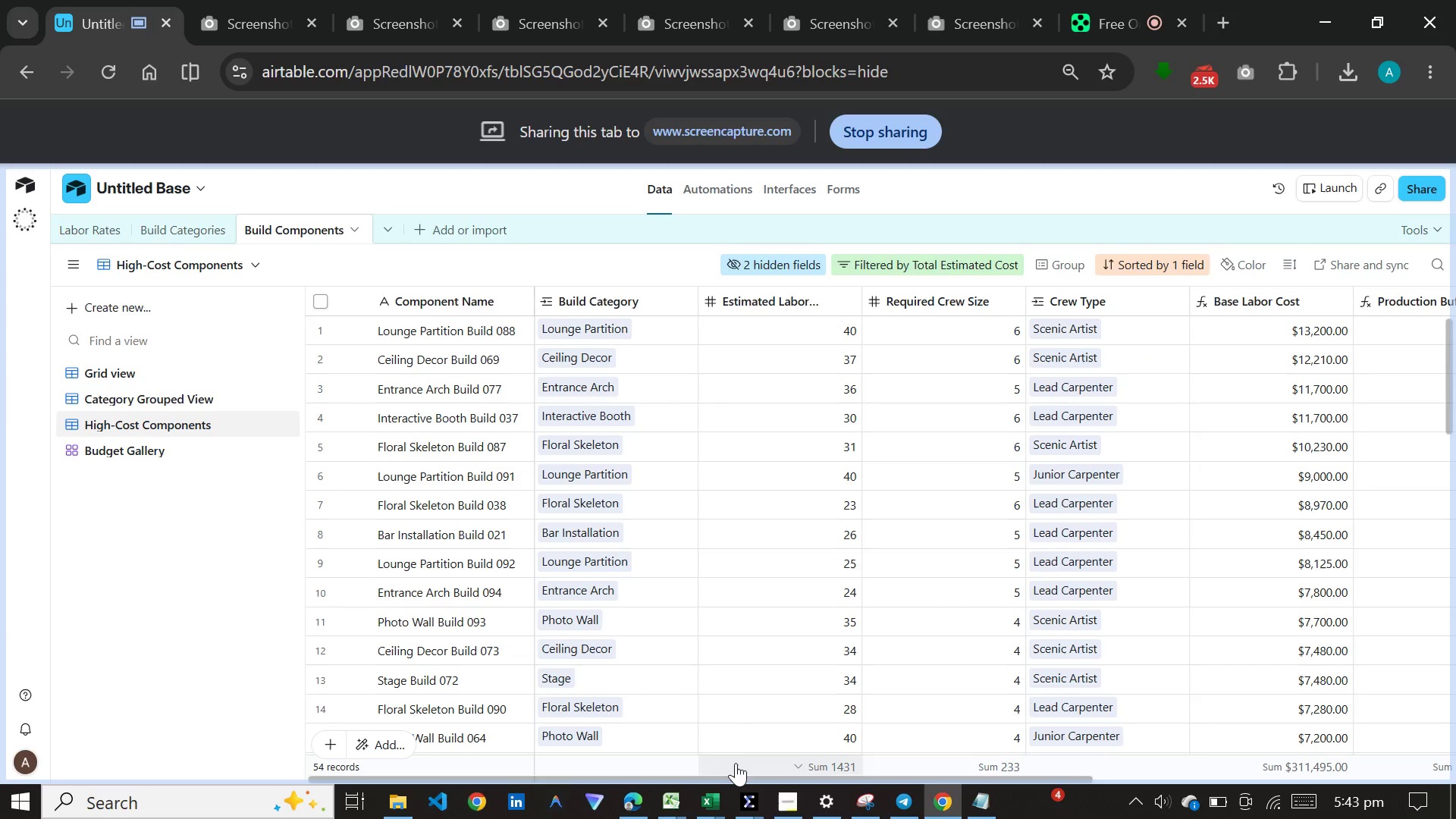 
left_click_drag(start_coordinate=[726, 777], to_coordinate=[836, 789])
 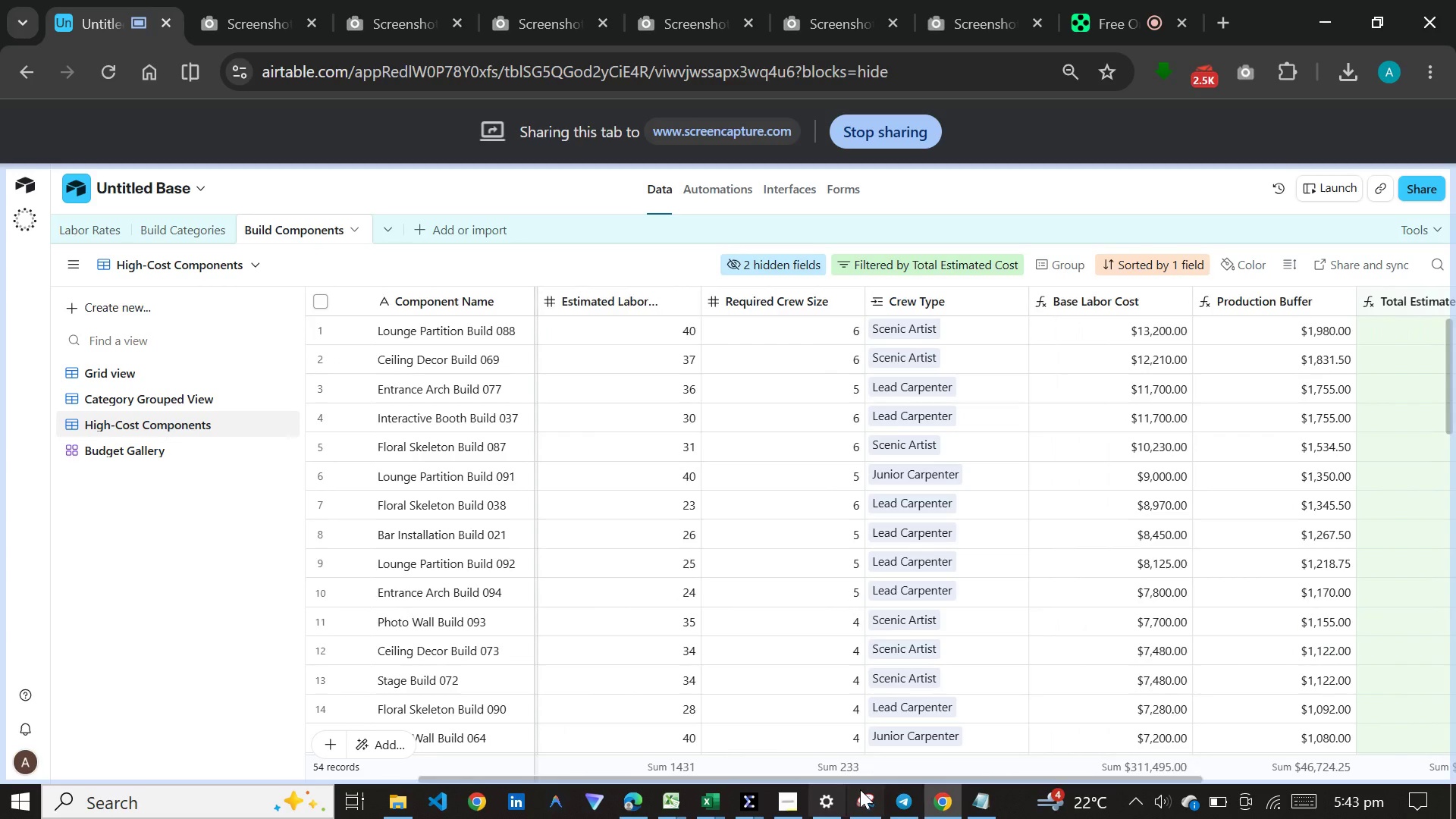 
left_click_drag(start_coordinate=[855, 789], to_coordinate=[906, 789])
 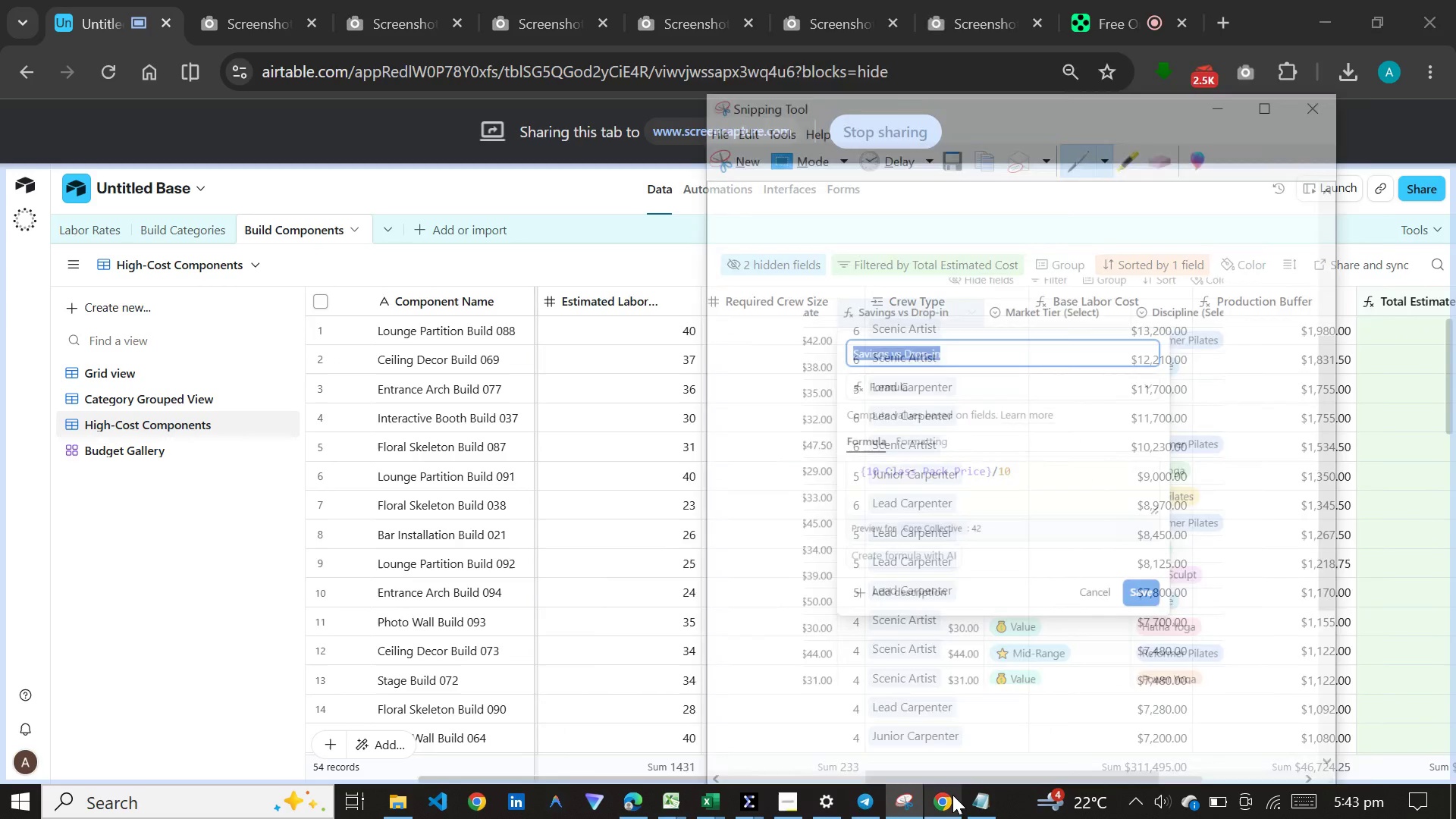 
left_click_drag(start_coordinate=[910, 789], to_coordinate=[914, 791])
 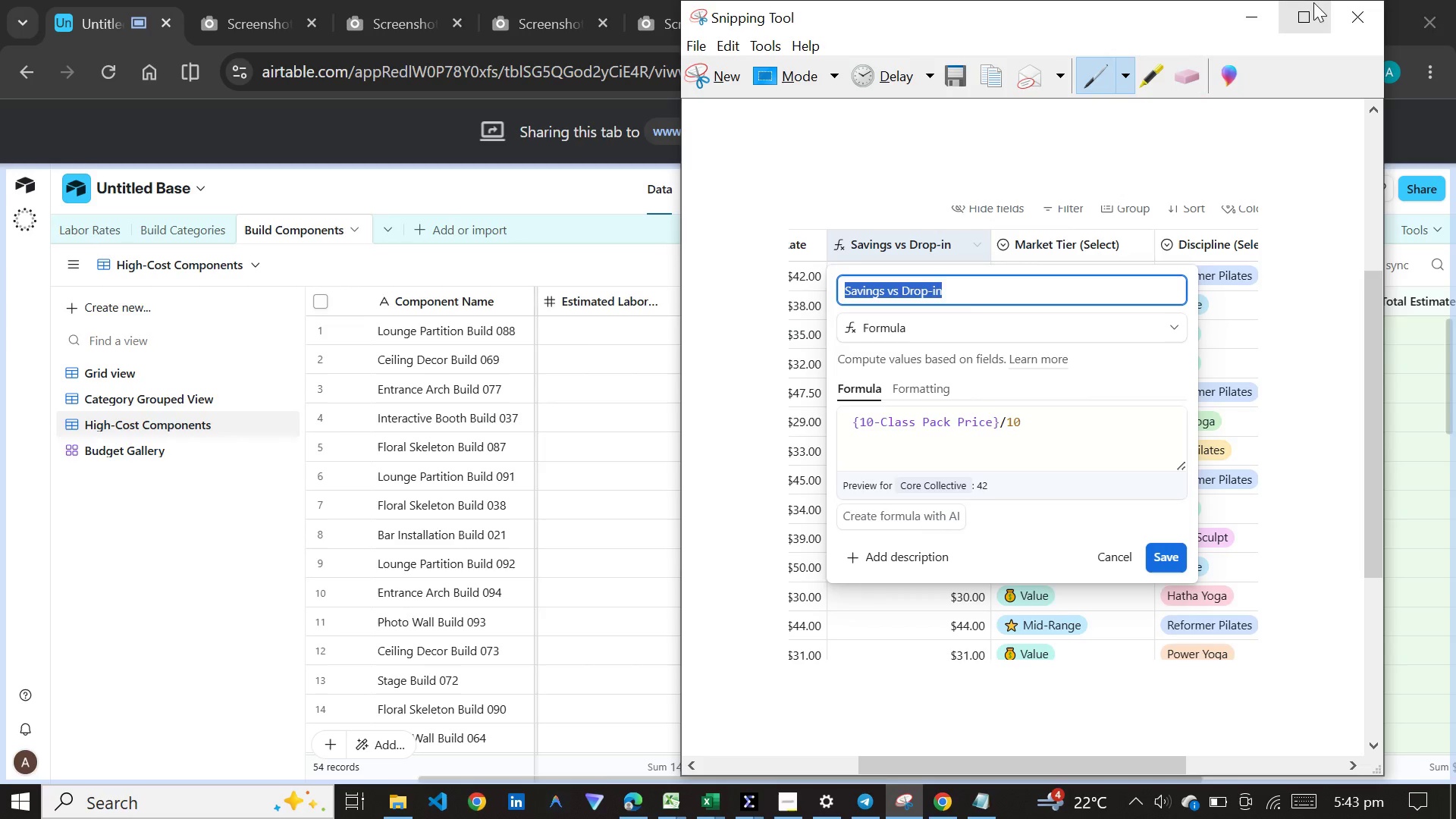 
left_click([1260, 2])
 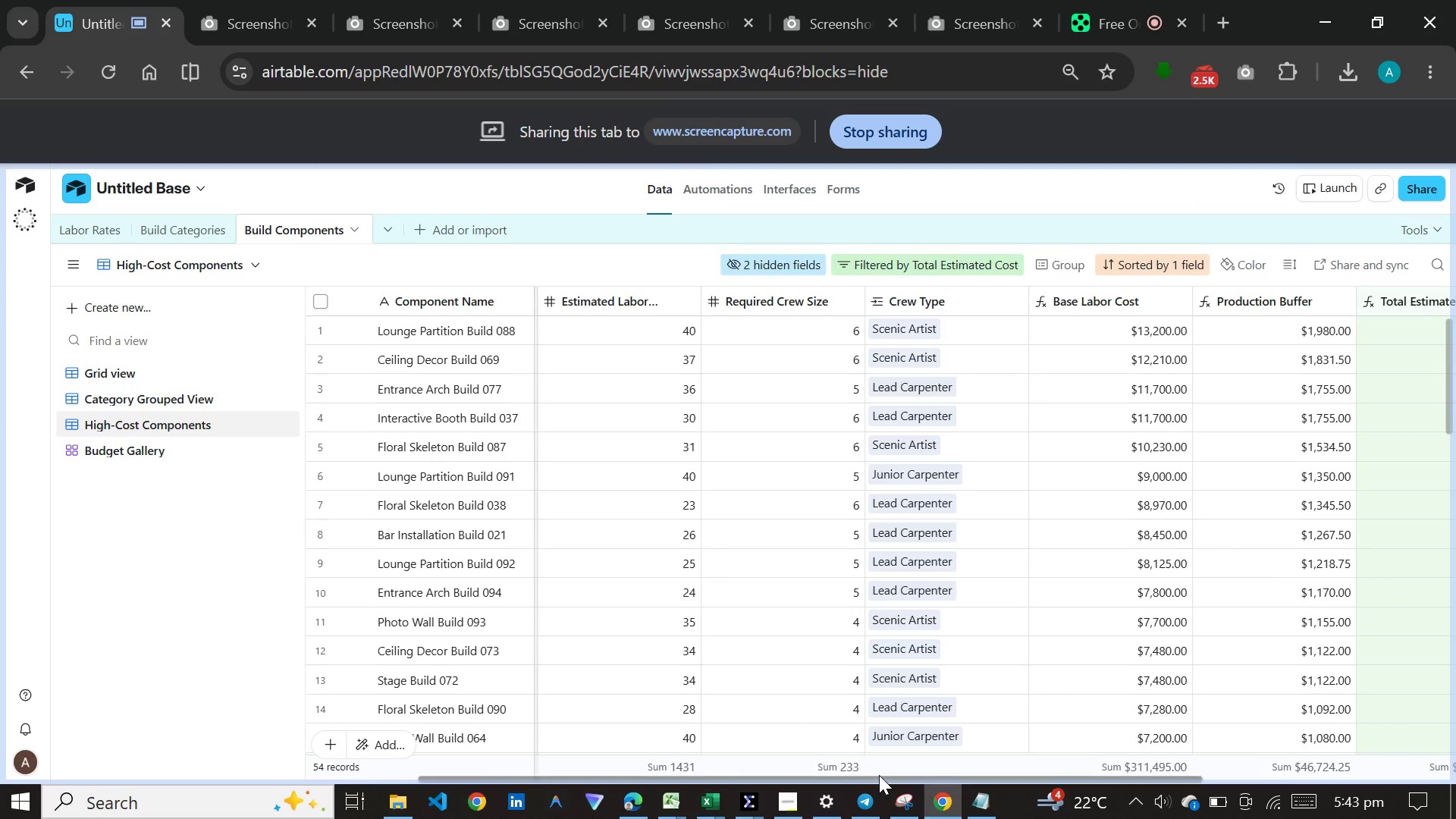 
left_click_drag(start_coordinate=[880, 777], to_coordinate=[952, 804])
 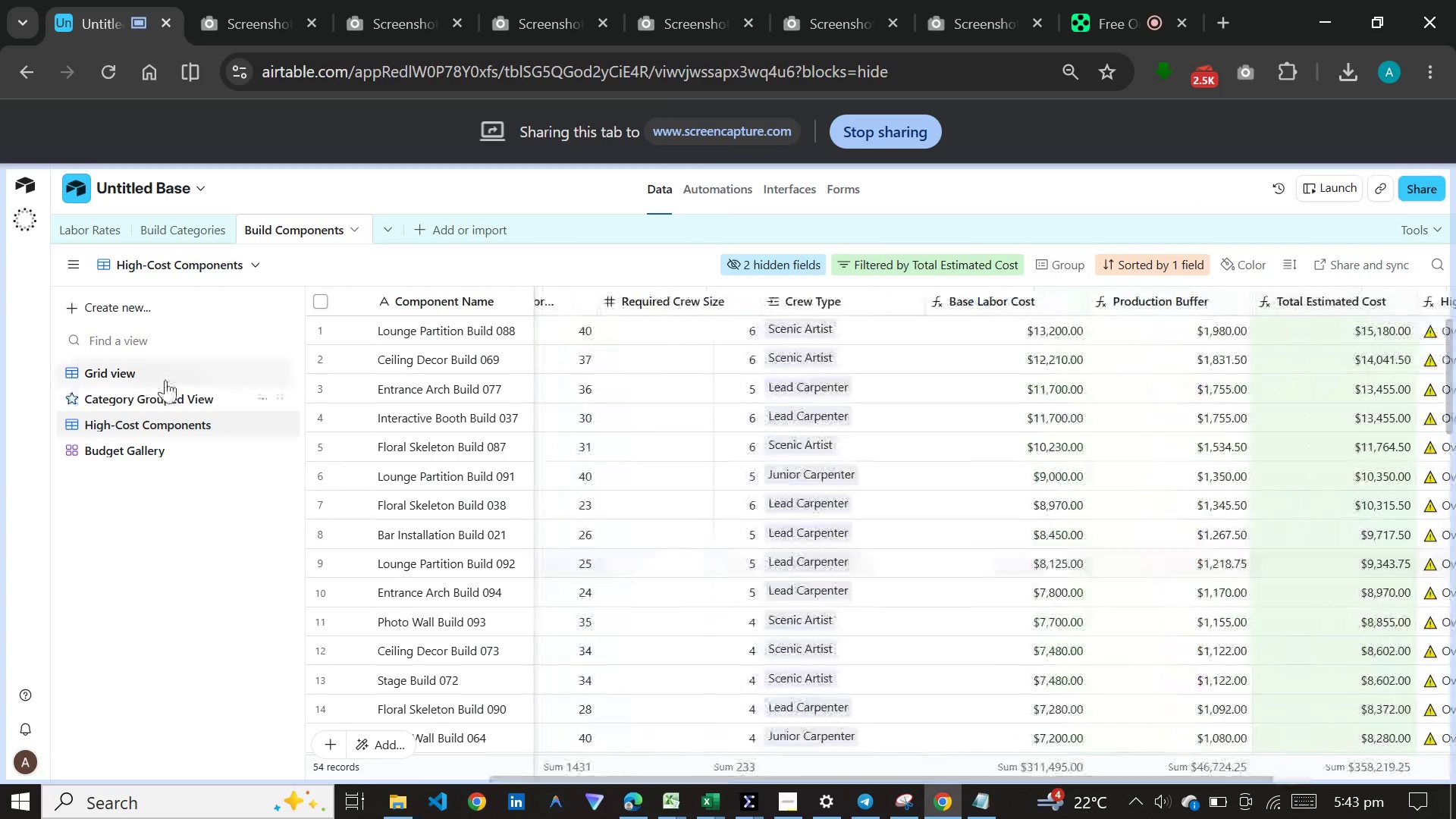 
left_click([161, 380])
 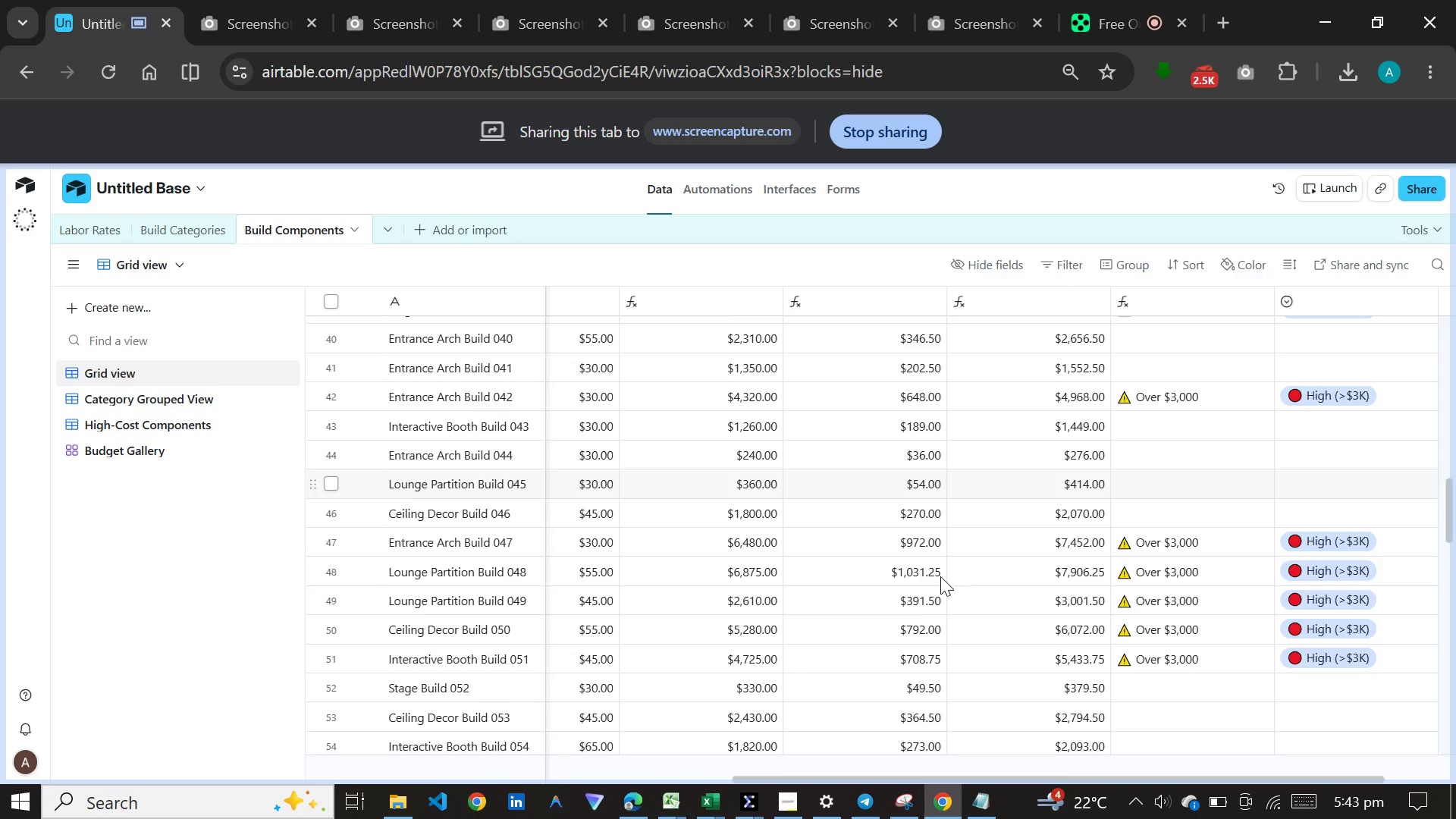 
wait(5.05)
 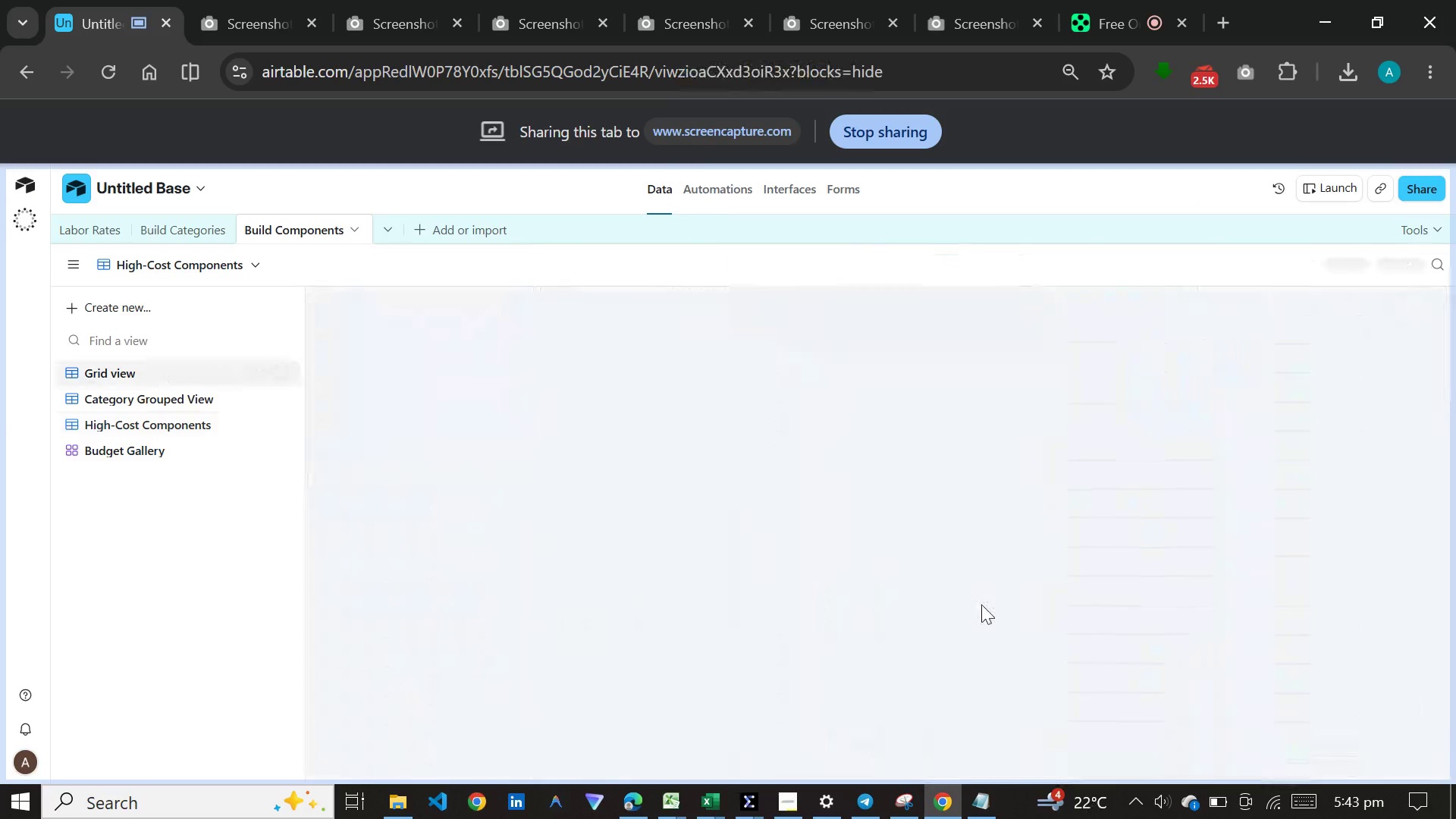 
left_click_drag(start_coordinate=[898, 777], to_coordinate=[865, 764])
 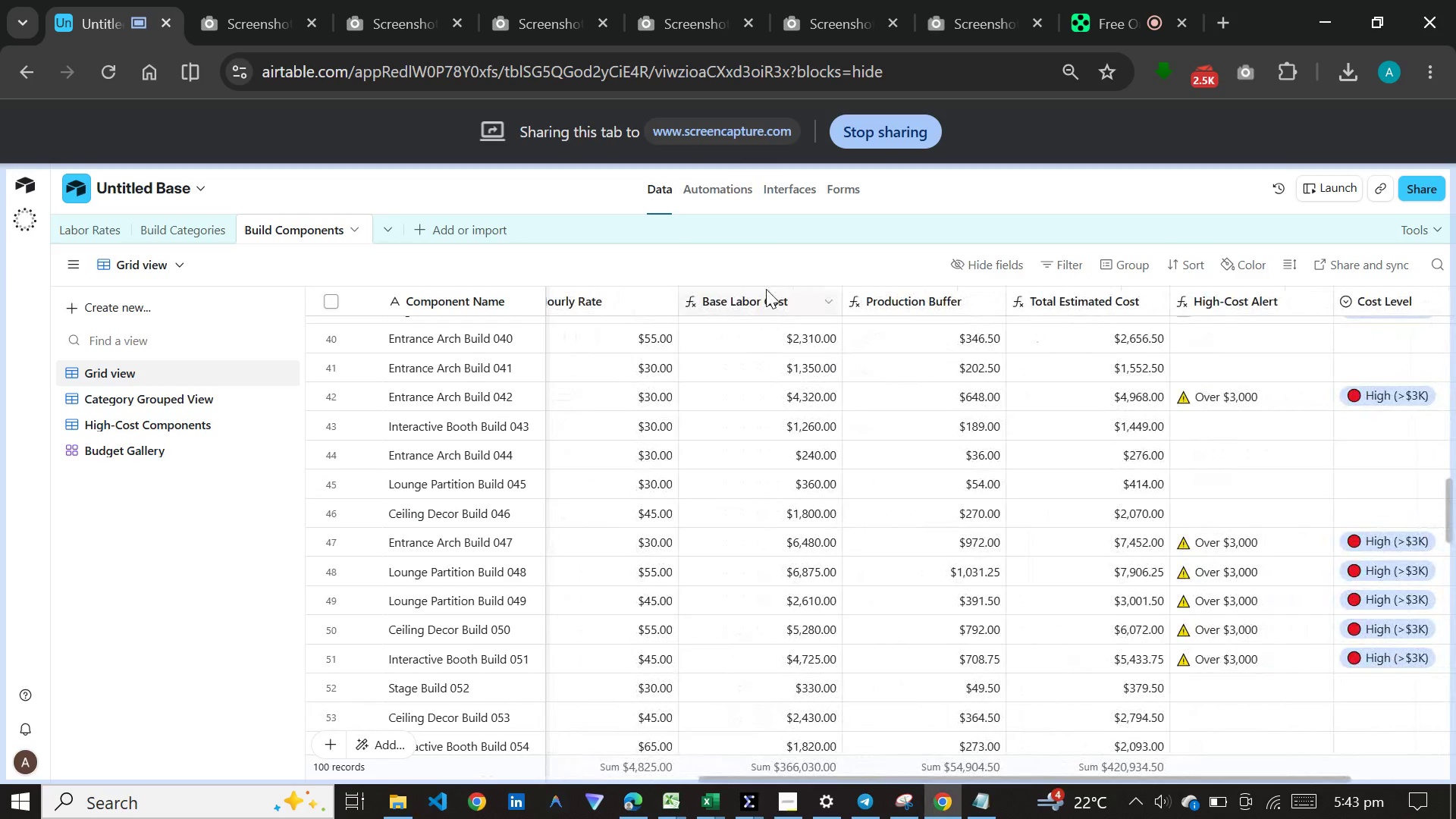 
left_click([766, 289])
 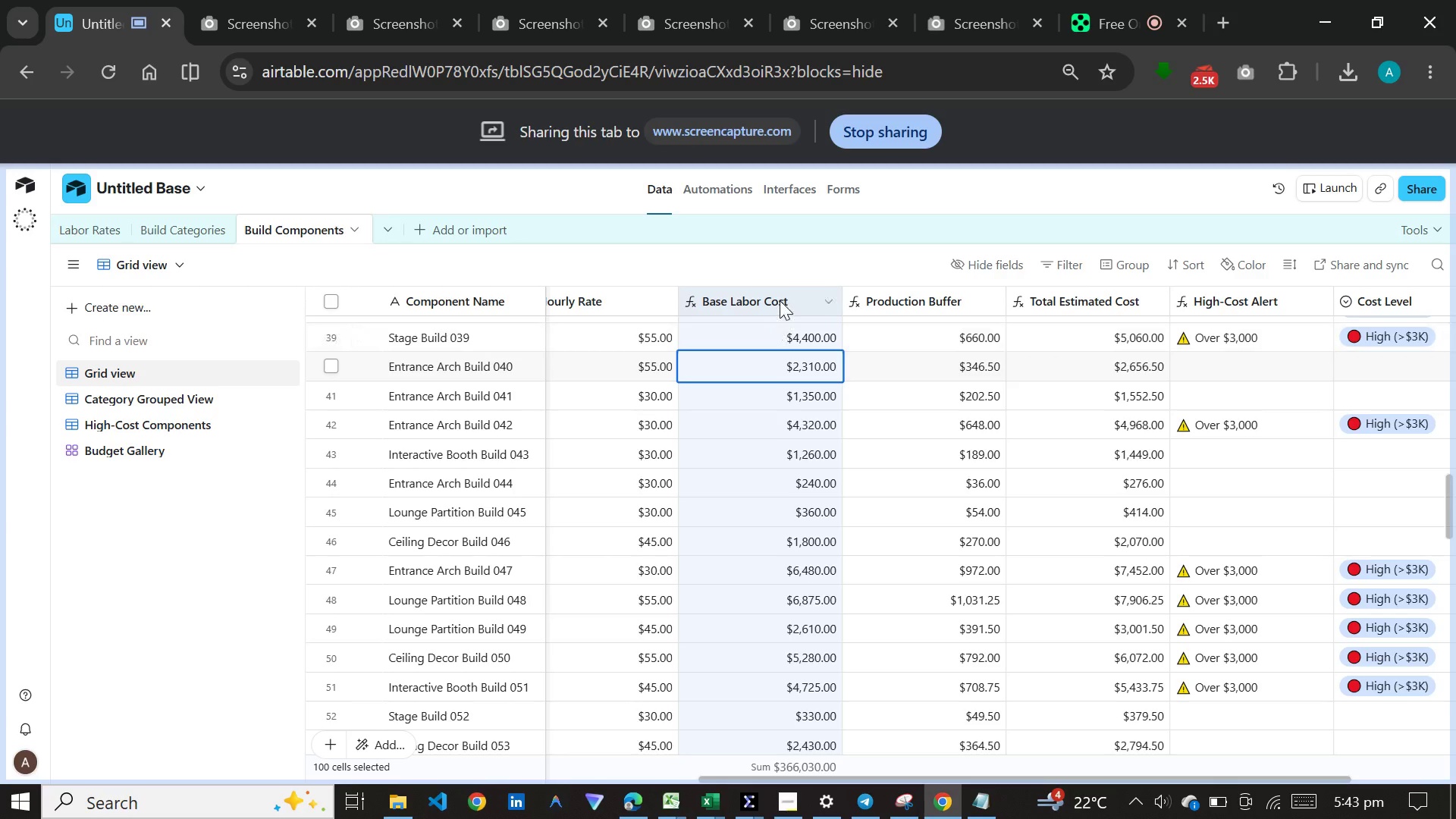 
double_click([780, 300])
 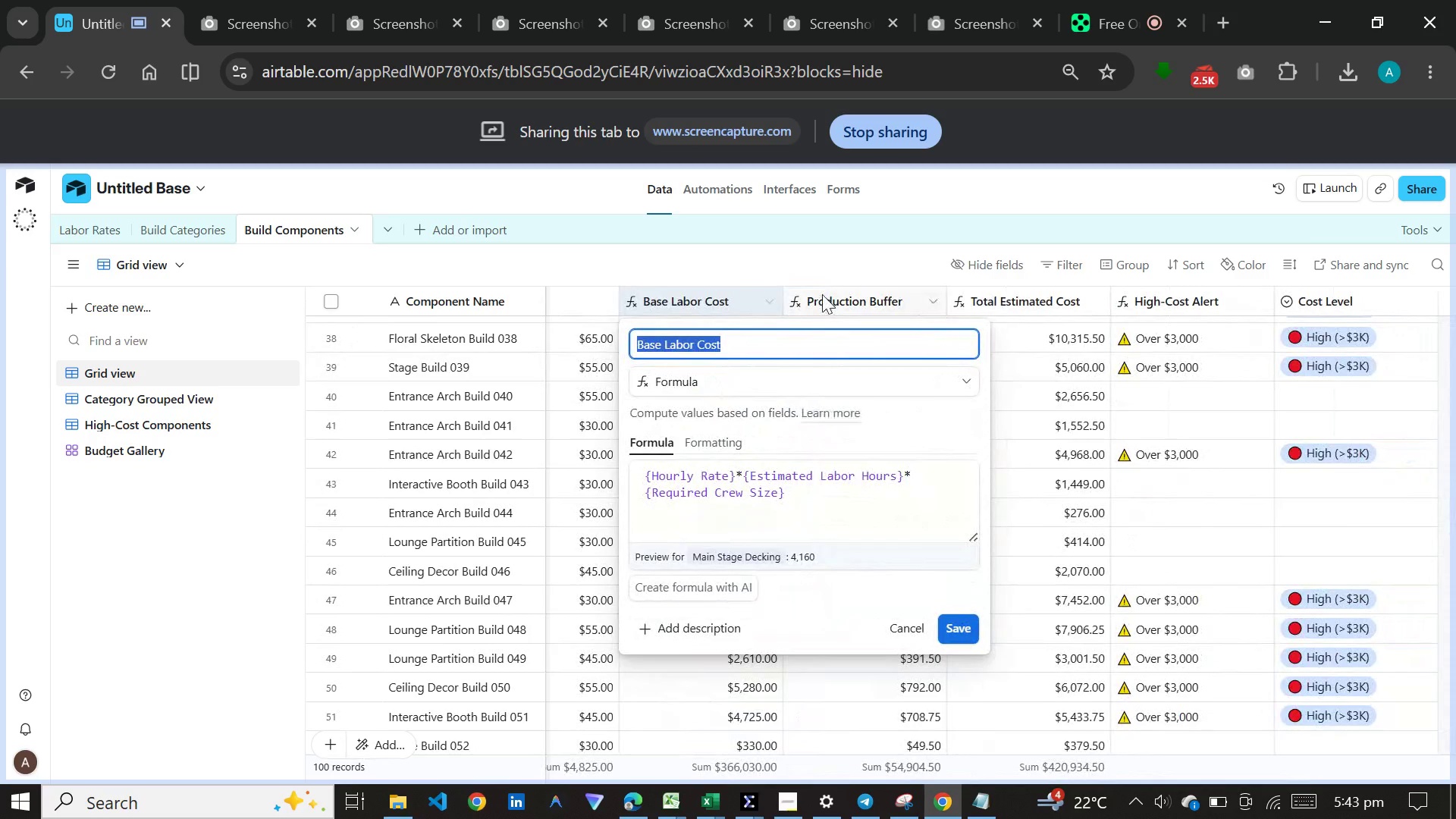 
double_click([822, 294])
 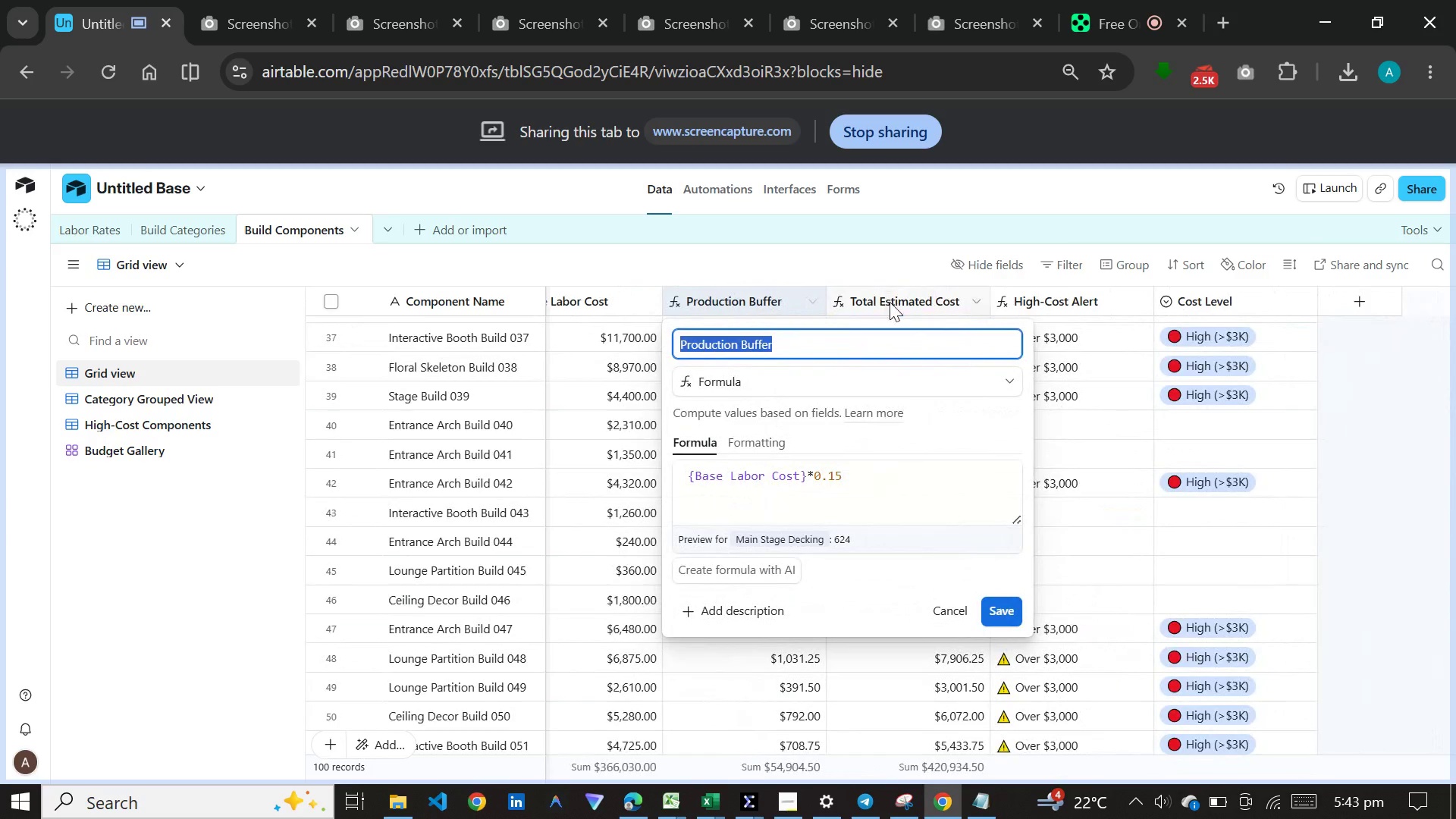 
double_click([890, 302])
 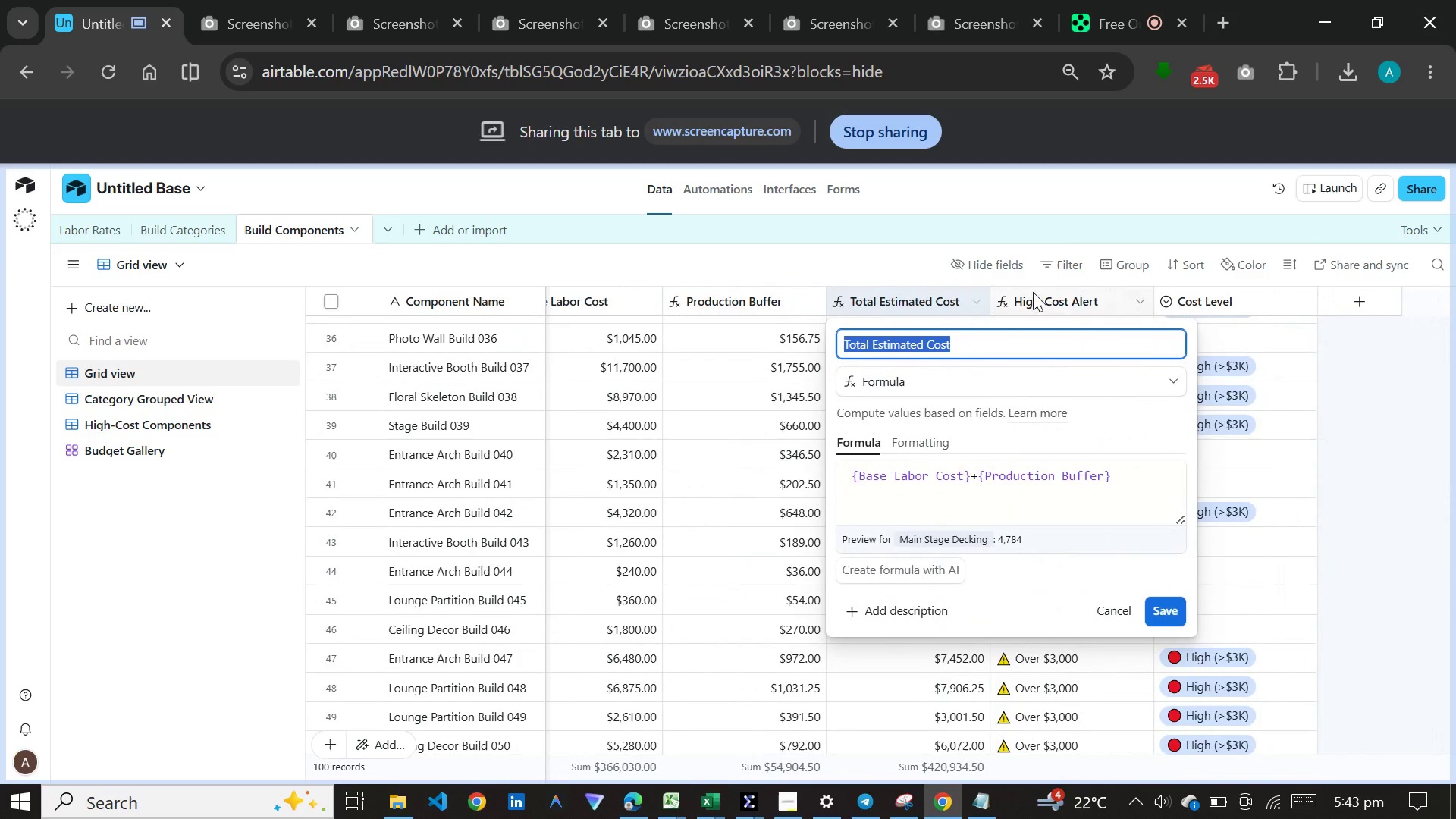 
double_click([1033, 292])
 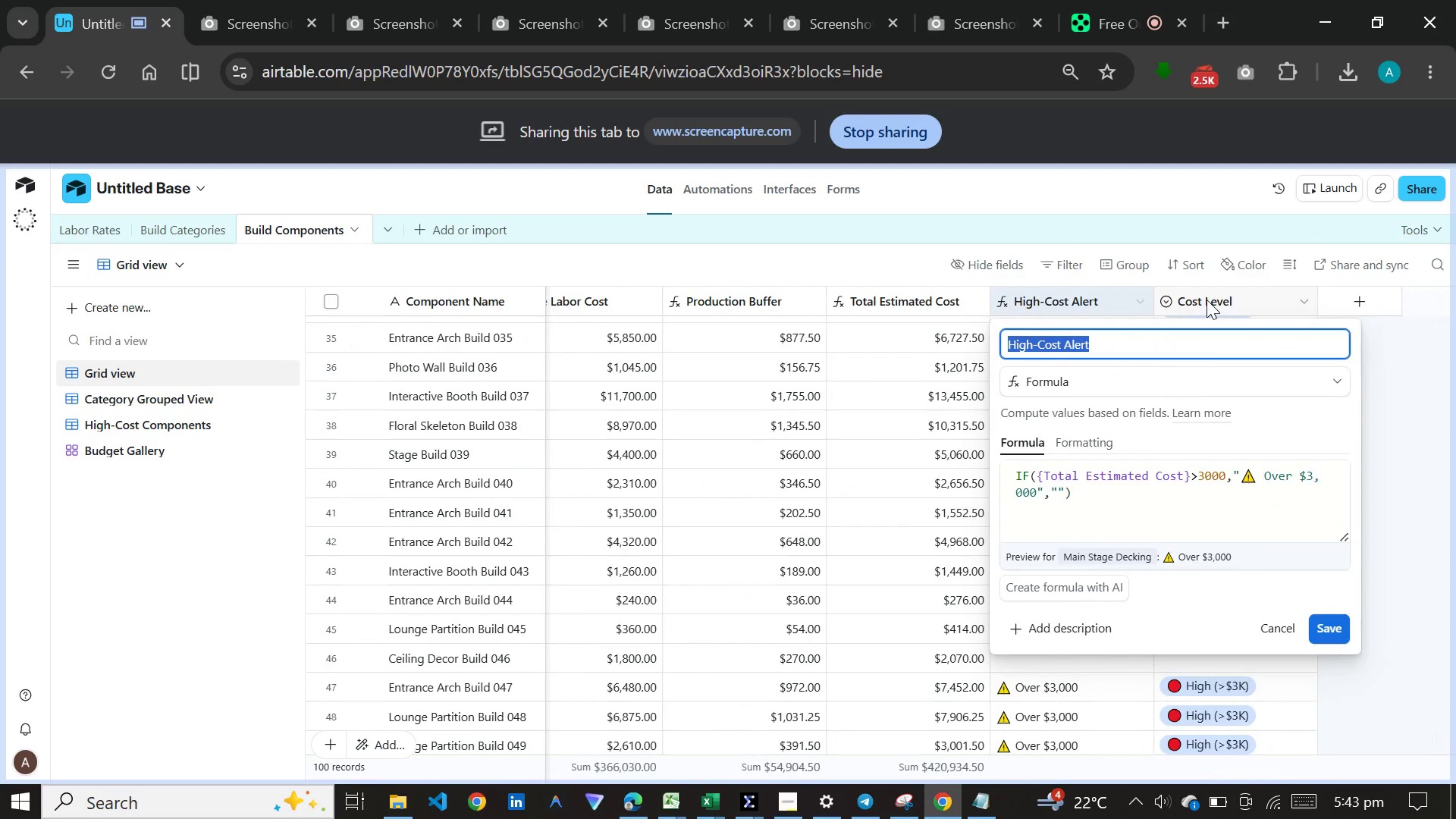 
double_click([1210, 296])
 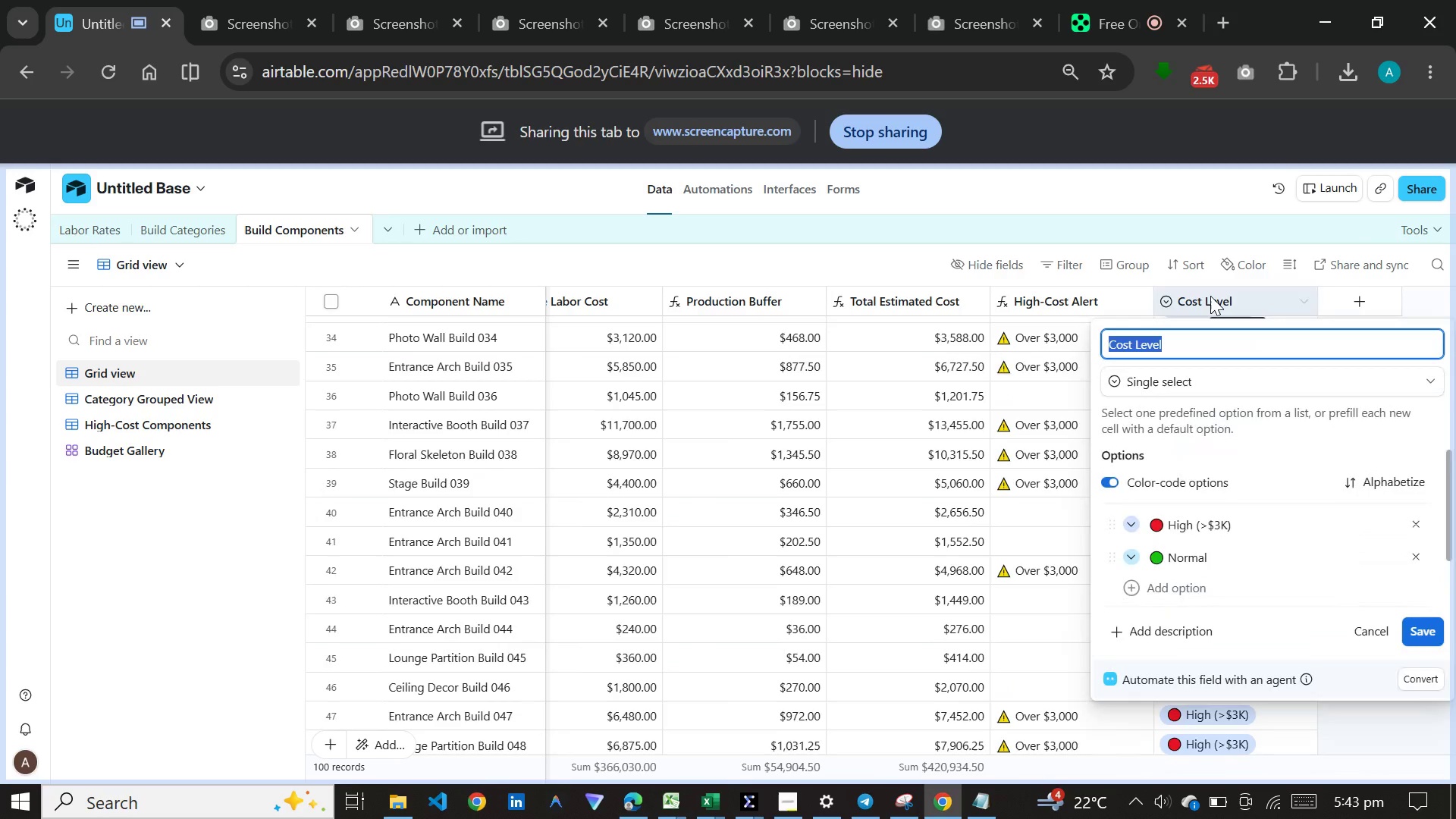 
left_click([1210, 296])
 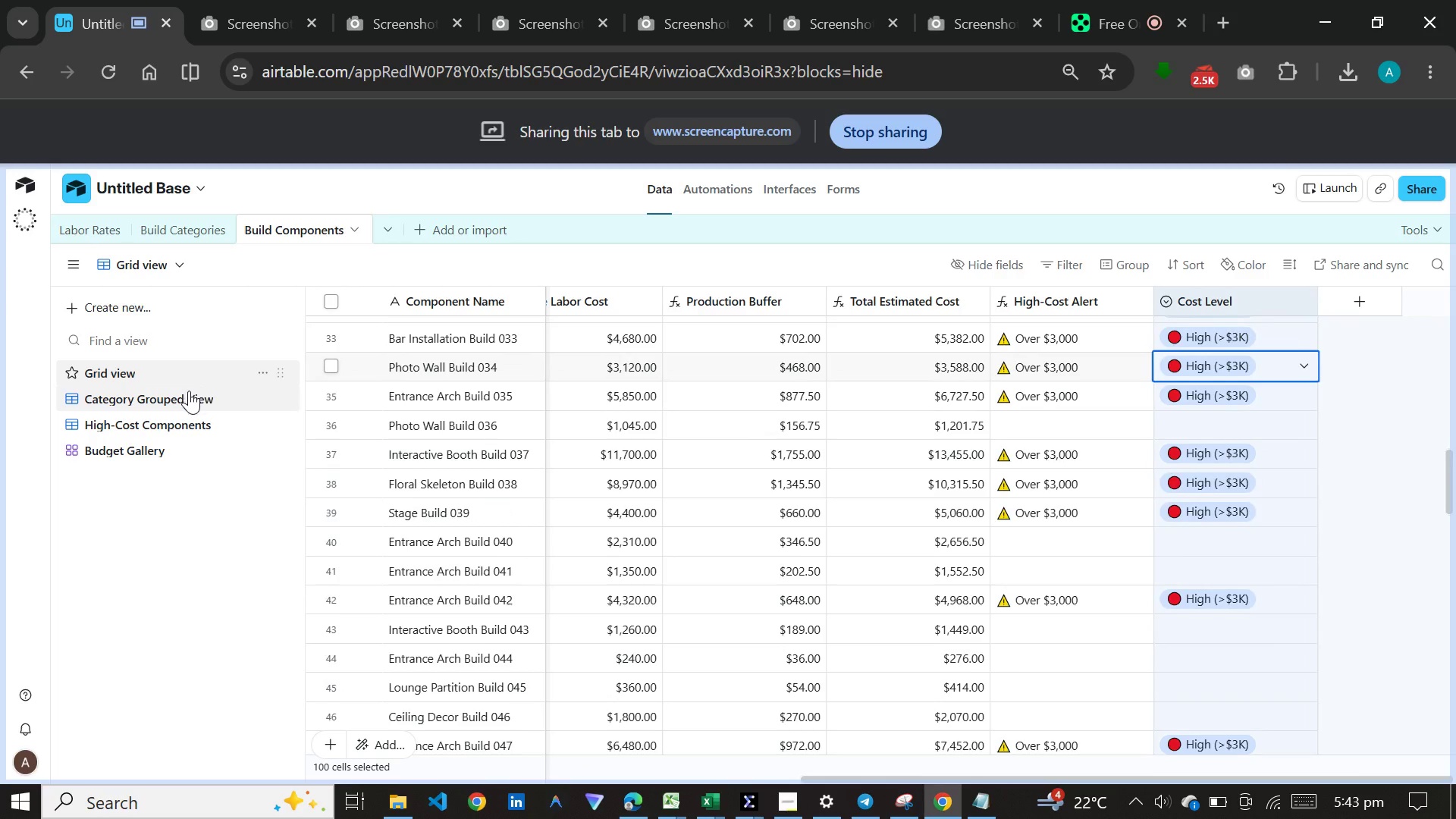 
left_click([184, 395])
 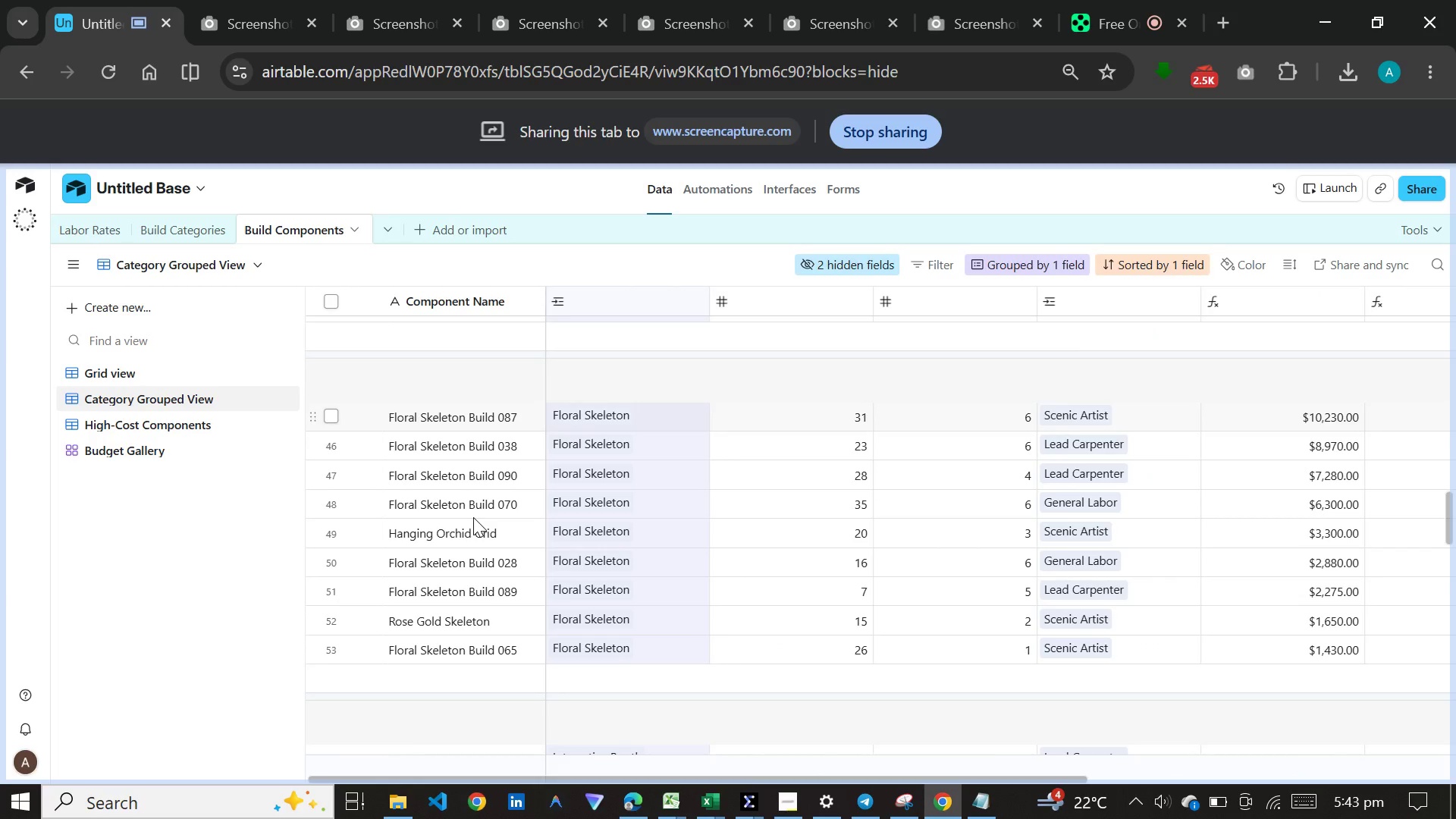 
scroll: coordinate [927, 308], scroll_direction: down, amount: 62.0
 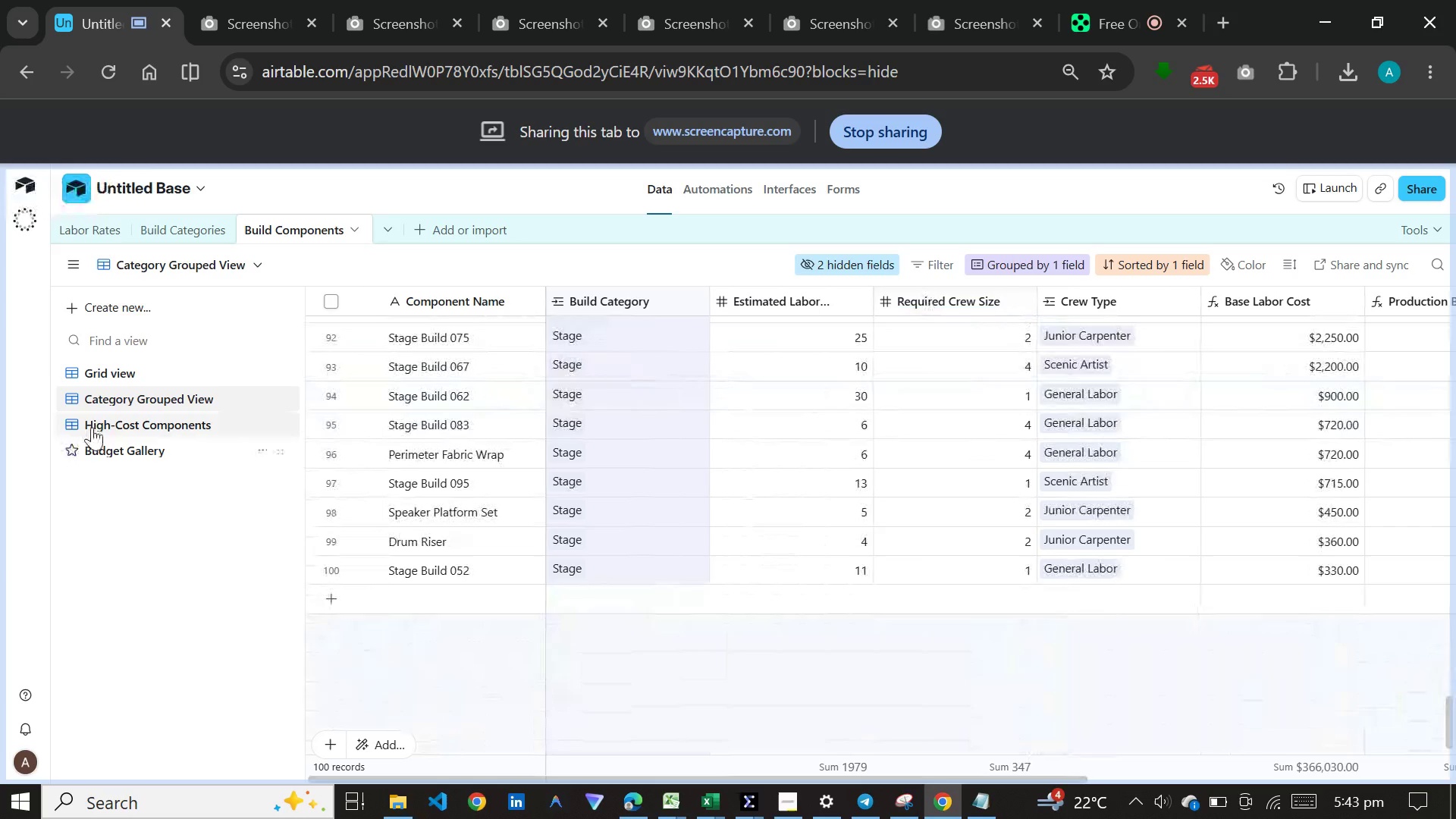 
left_click([115, 422])
 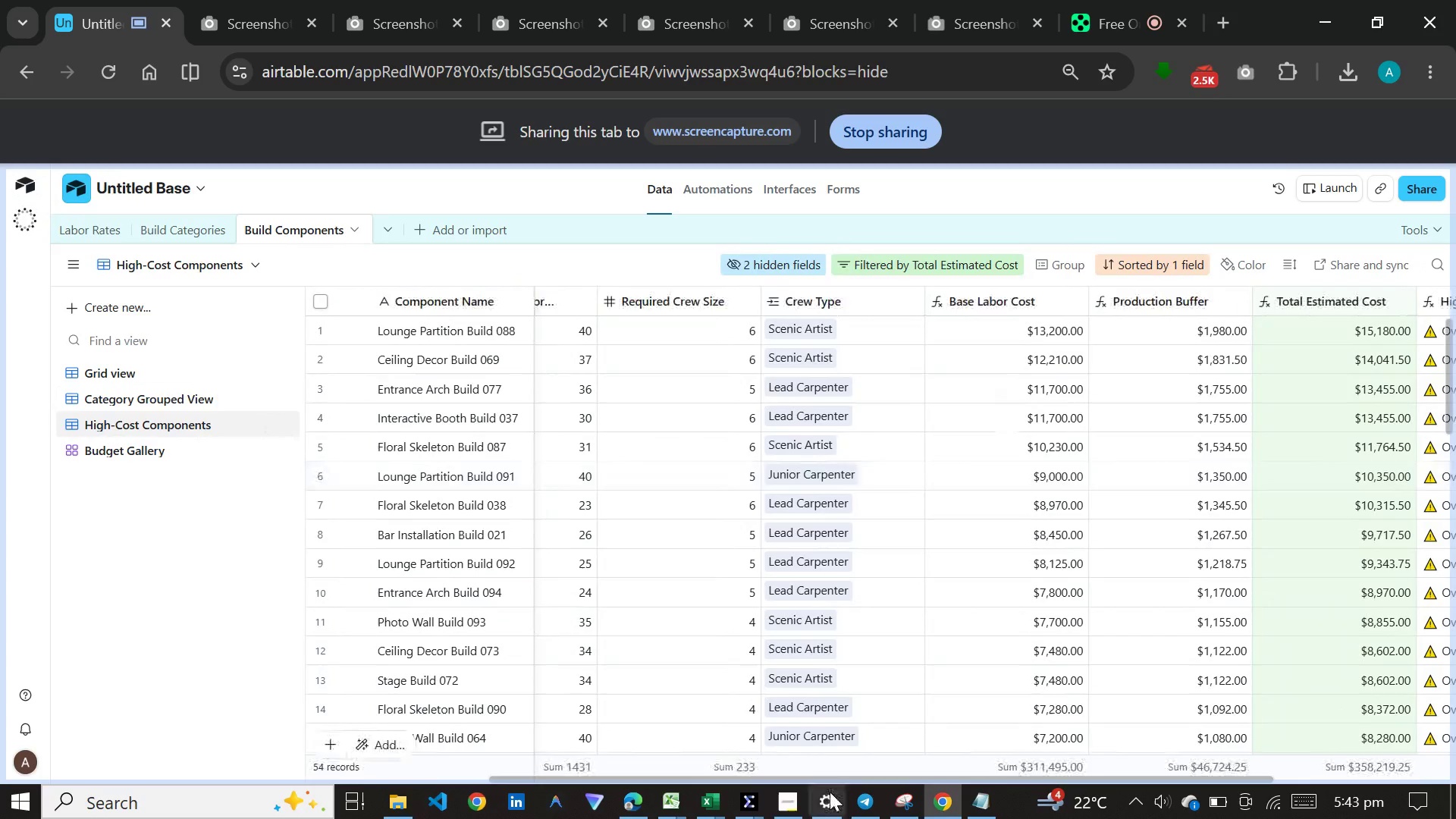 
left_click_drag(start_coordinate=[836, 780], to_coordinate=[711, 780])
 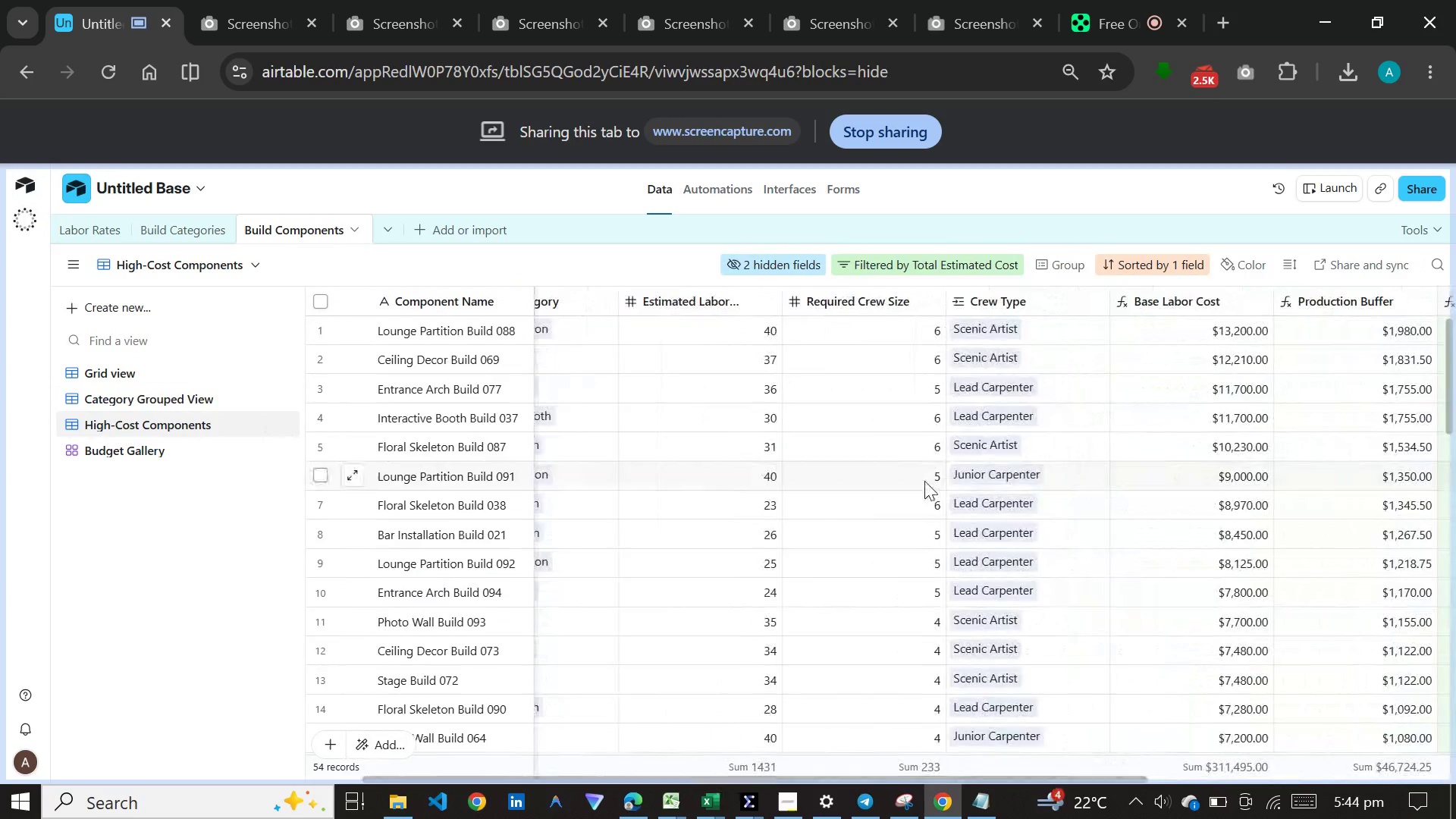 
scroll: coordinate [924, 481], scroll_direction: down, amount: 11.0
 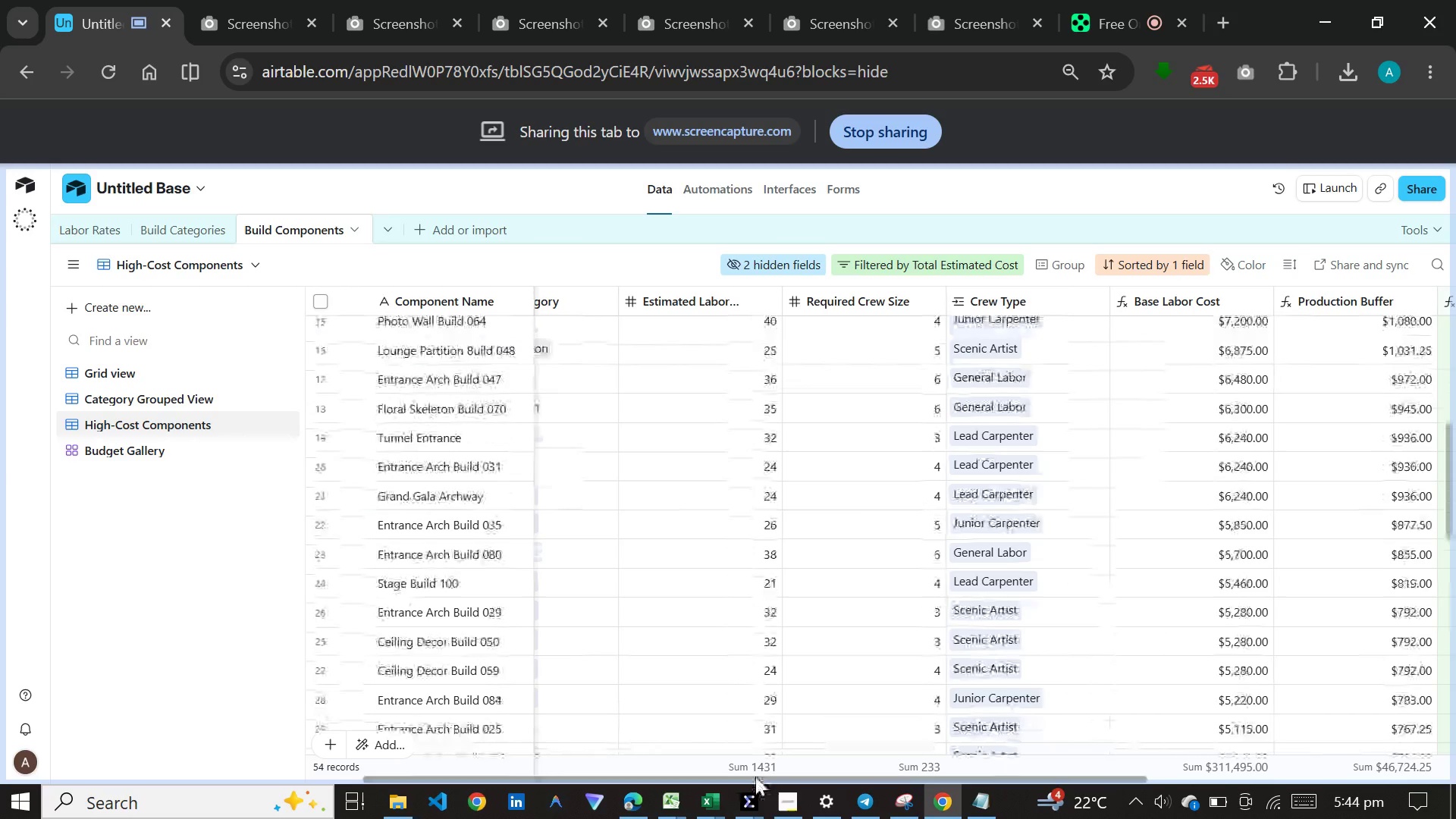 
left_click_drag(start_coordinate=[755, 777], to_coordinate=[1005, 792])
 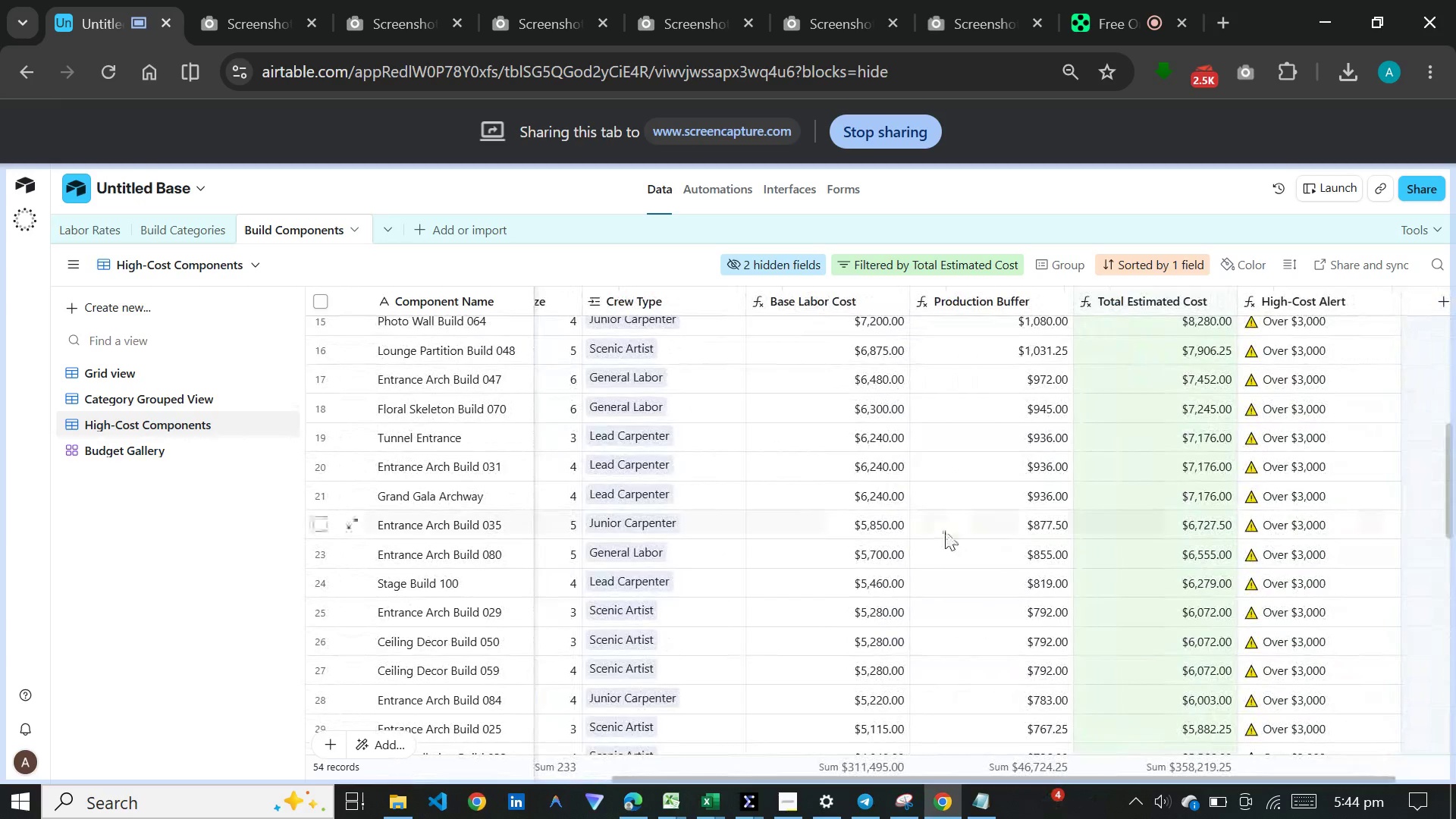 
scroll: coordinate [945, 532], scroll_direction: down, amount: 28.0
 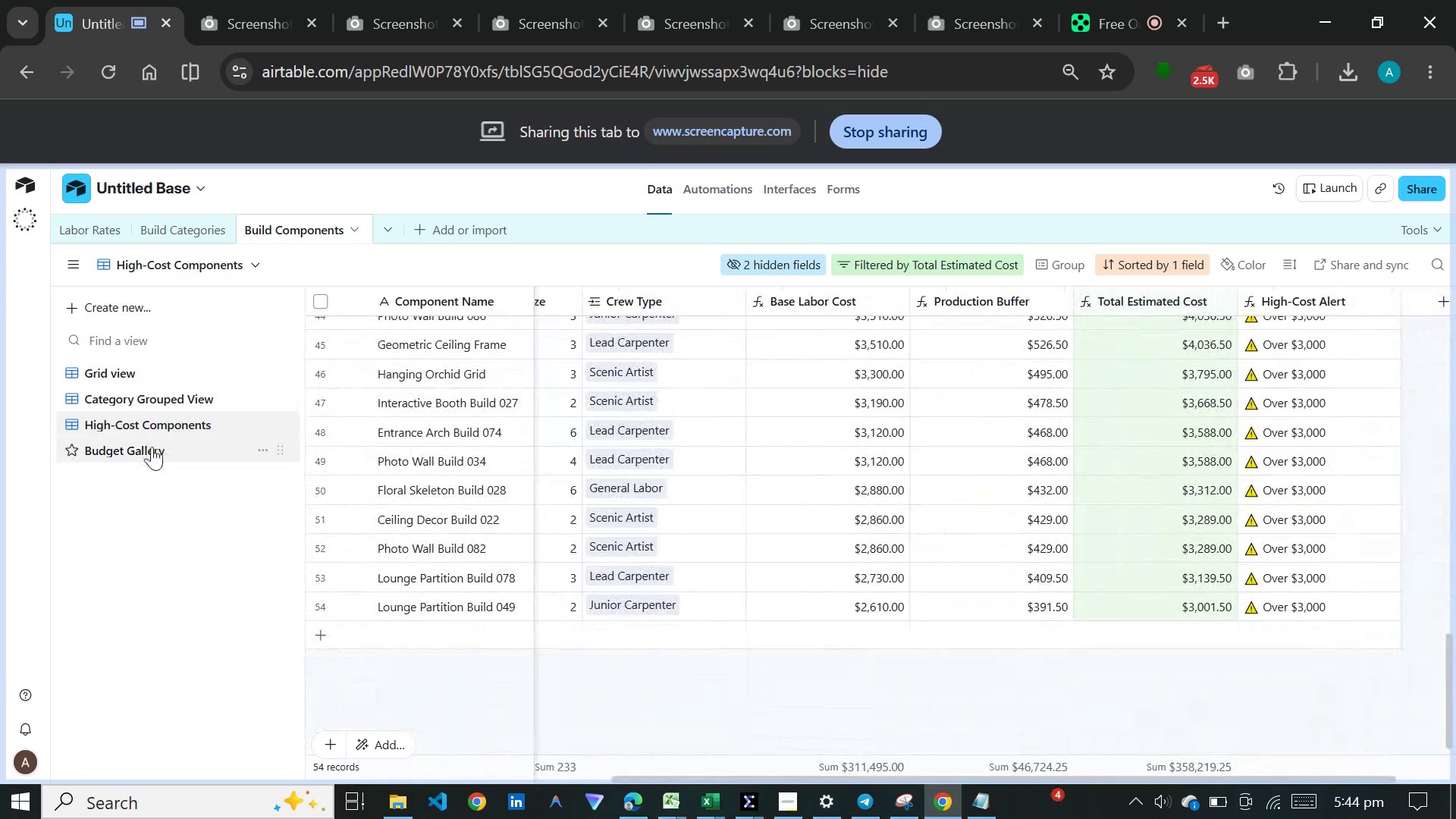 
left_click([152, 450])
 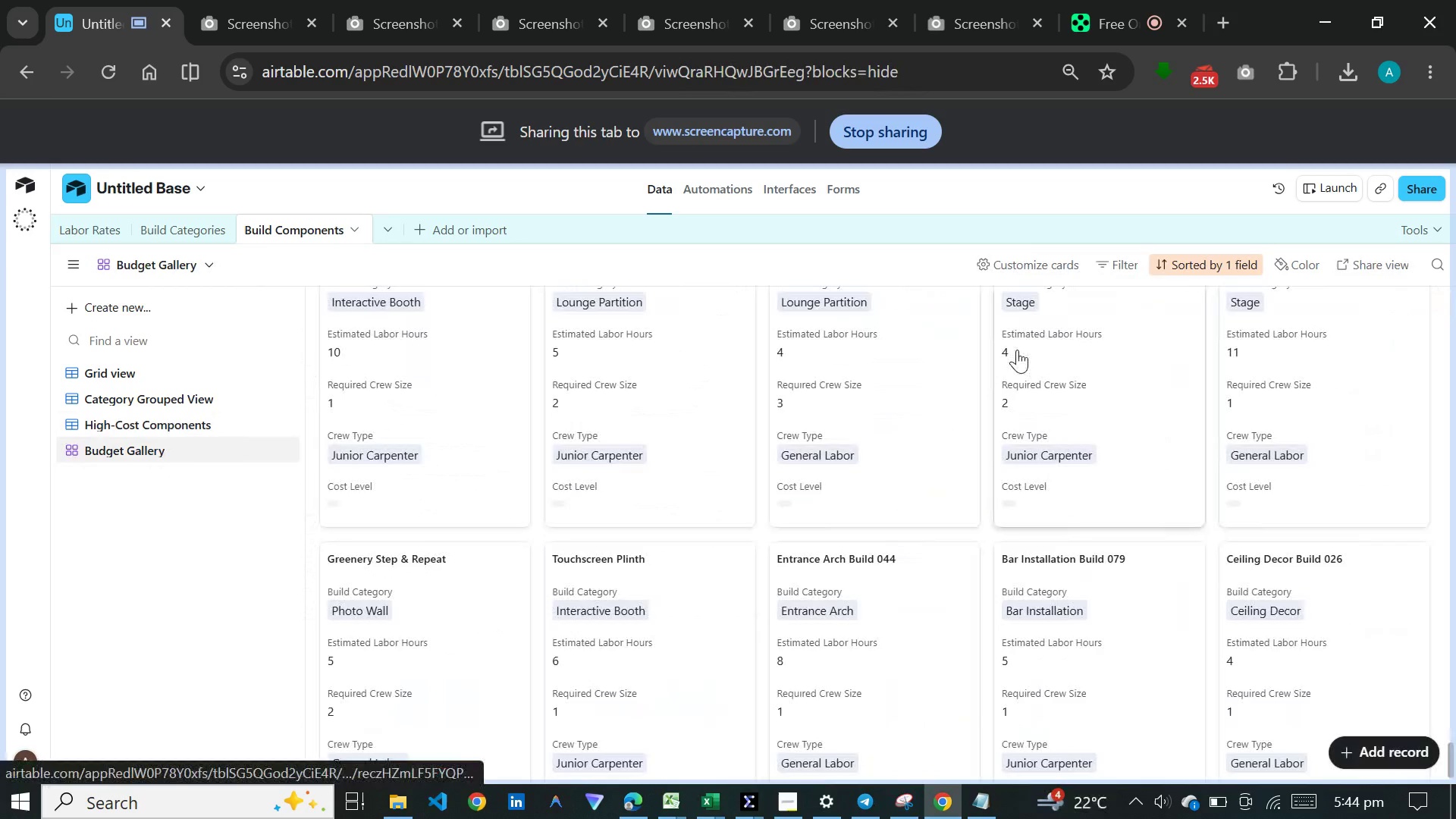 
scroll: coordinate [1017, 350], scroll_direction: down, amount: 2.0
 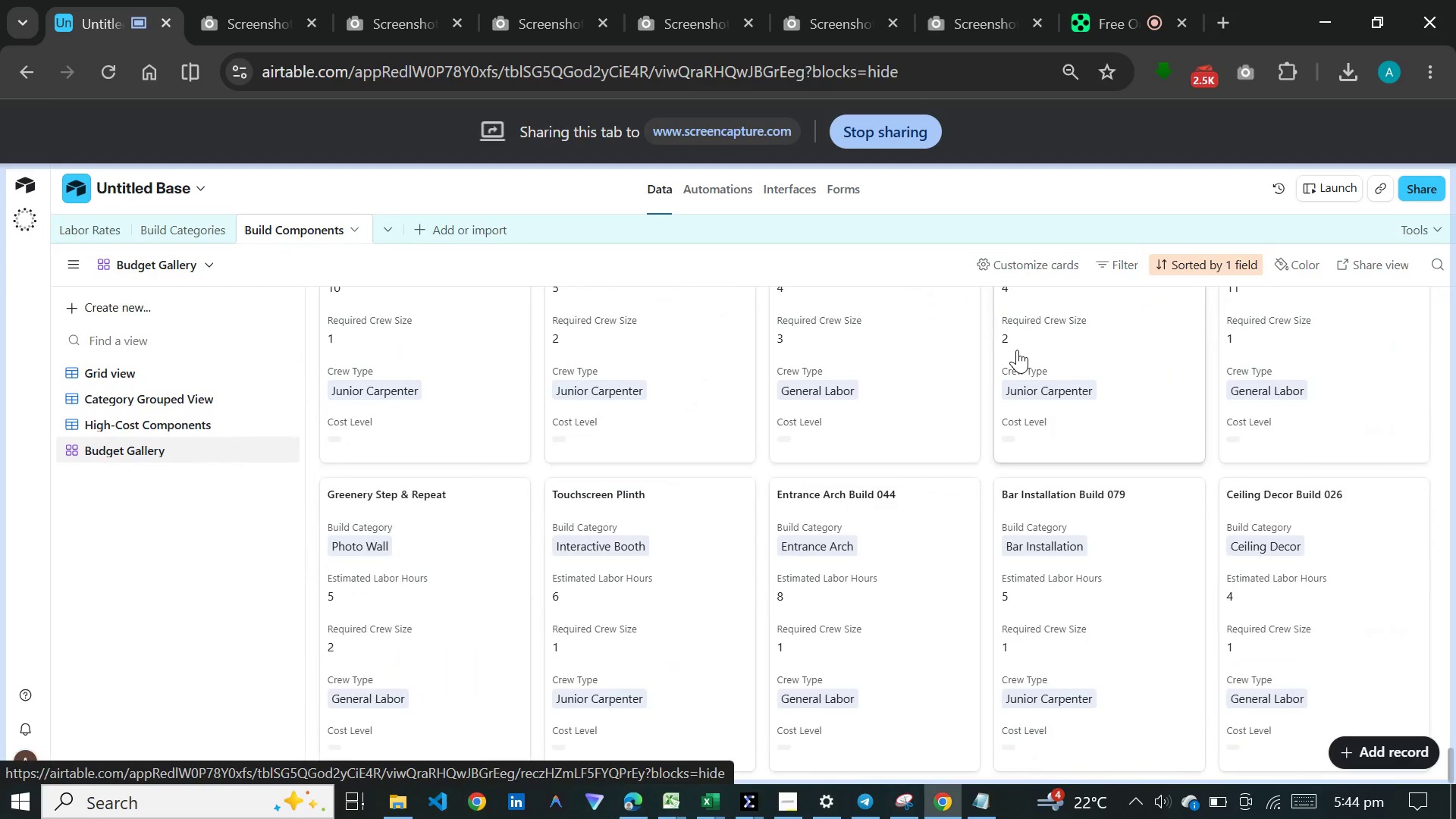 
left_click([912, 457])
 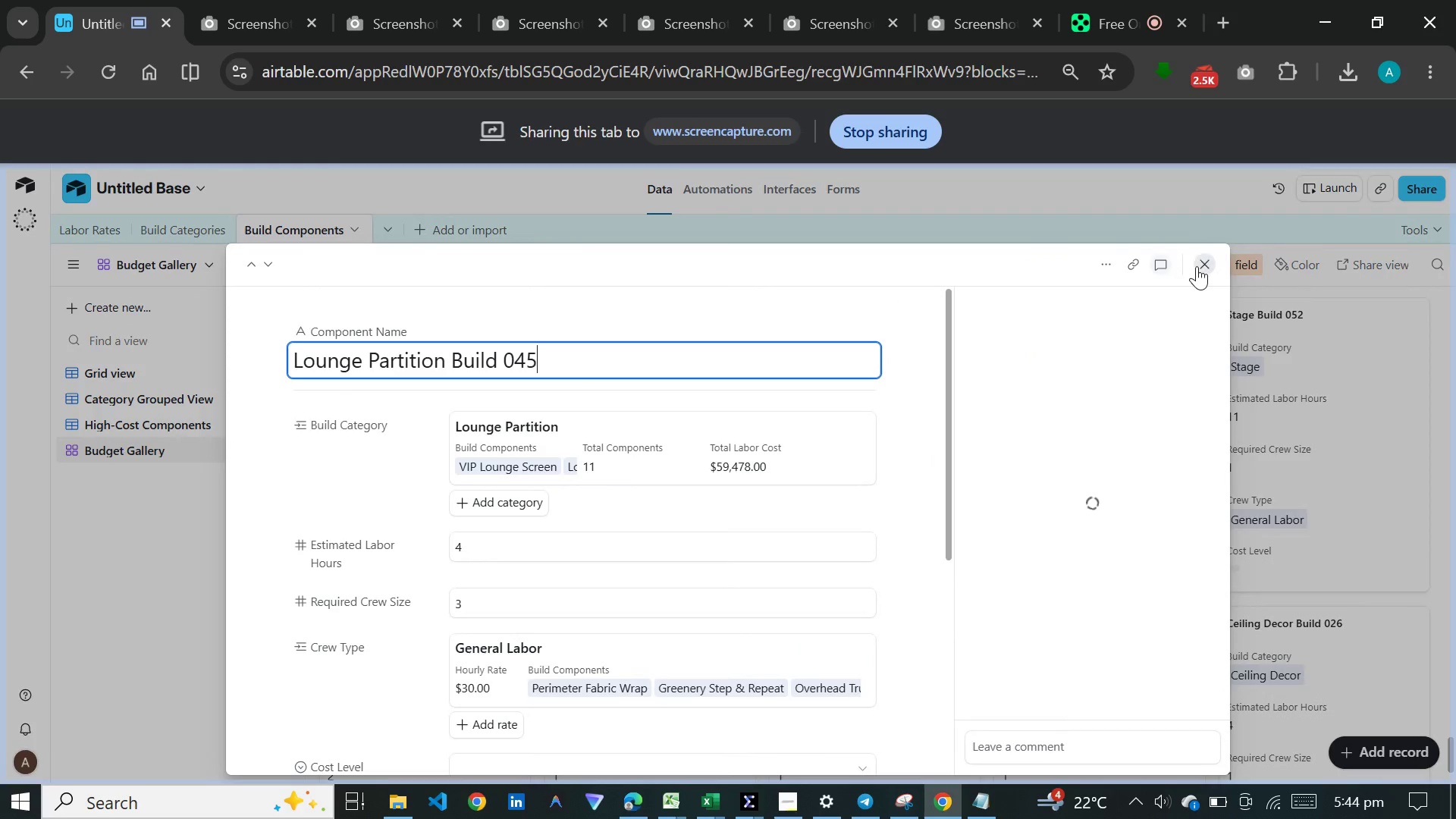 
left_click([1198, 265])
 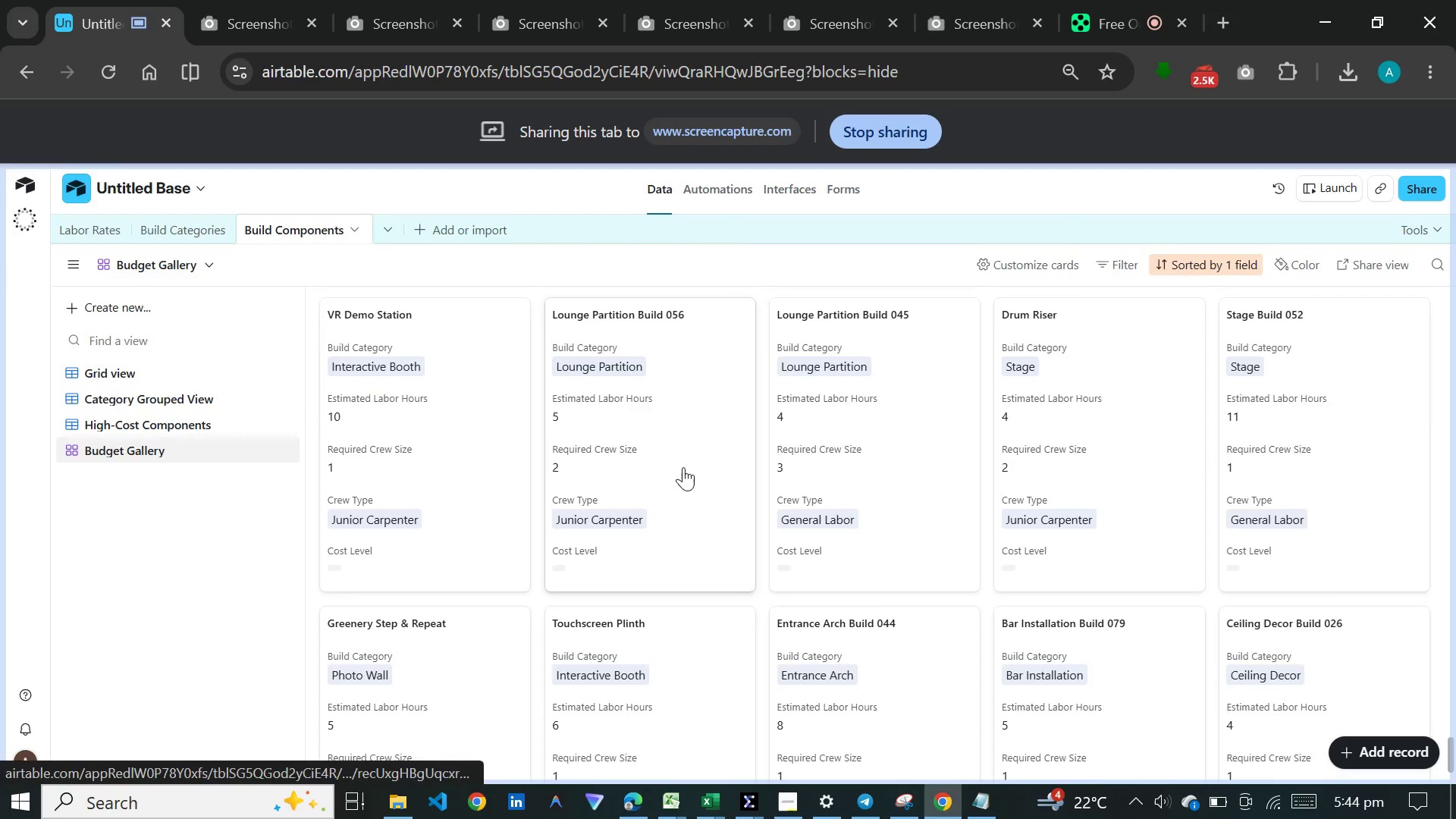 
scroll: coordinate [1345, 472], scroll_direction: up, amount: 41.0
 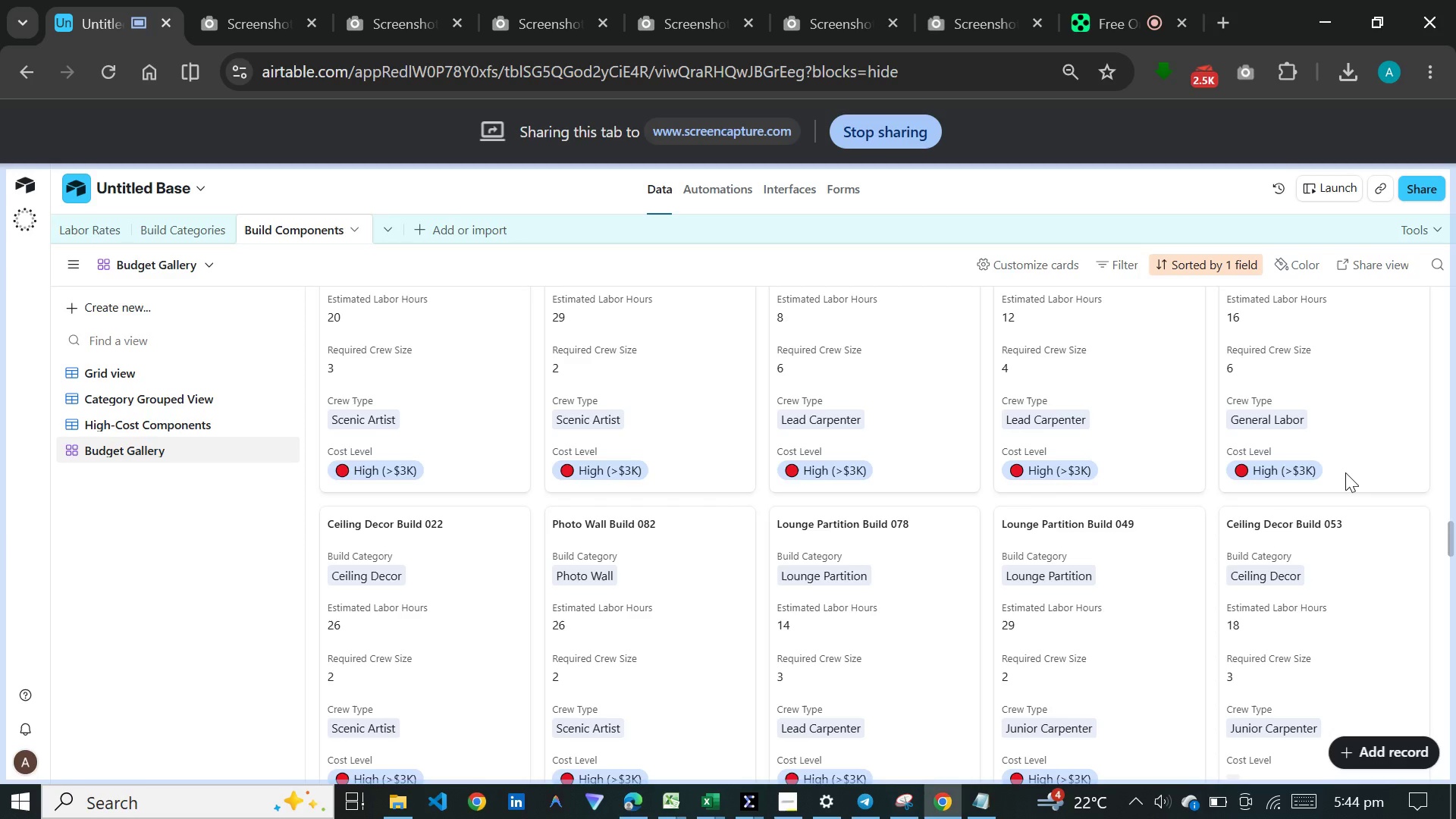 
middle_click([1345, 472])
 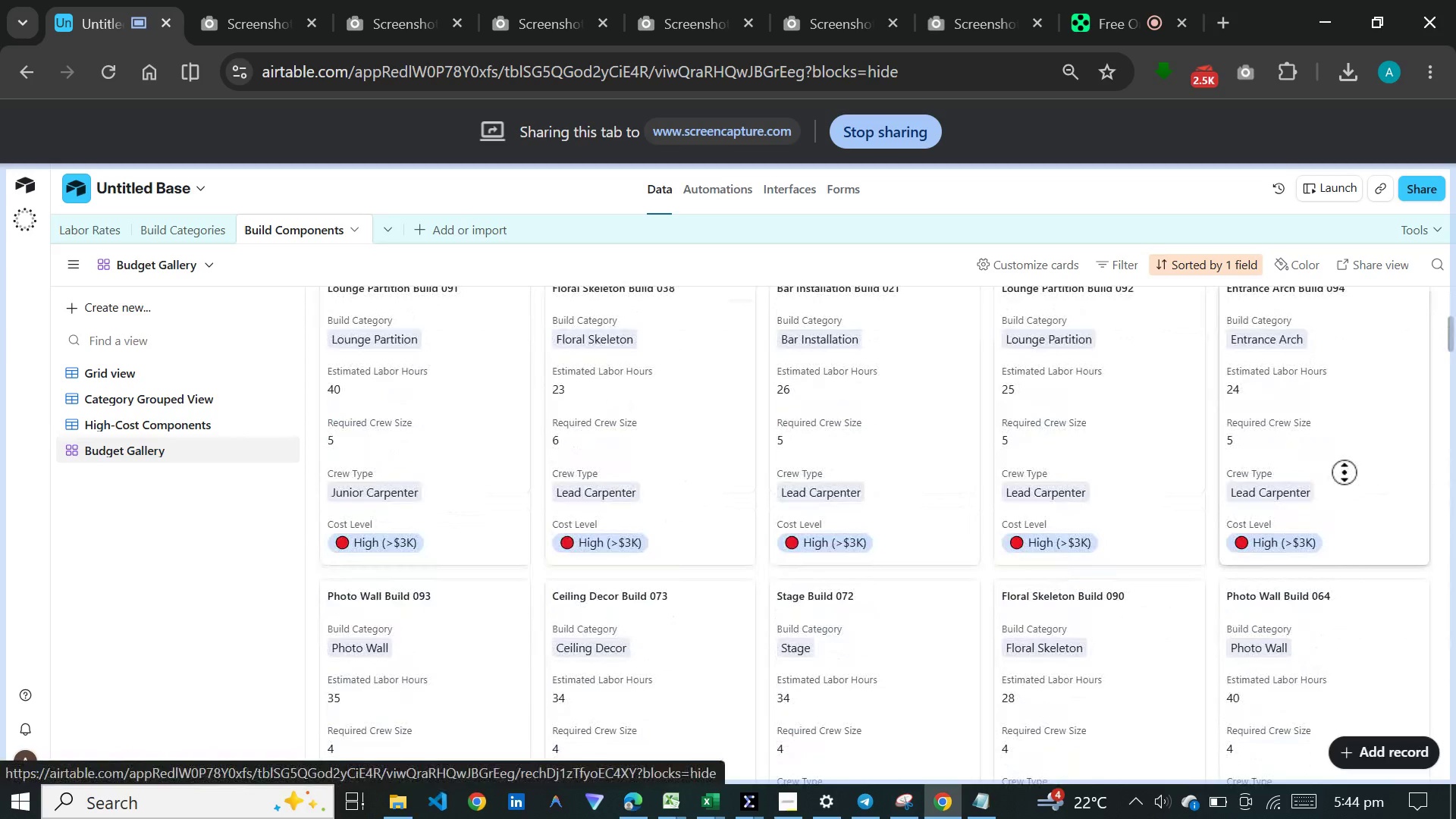 
scroll: coordinate [1345, 472], scroll_direction: up, amount: 95.0
 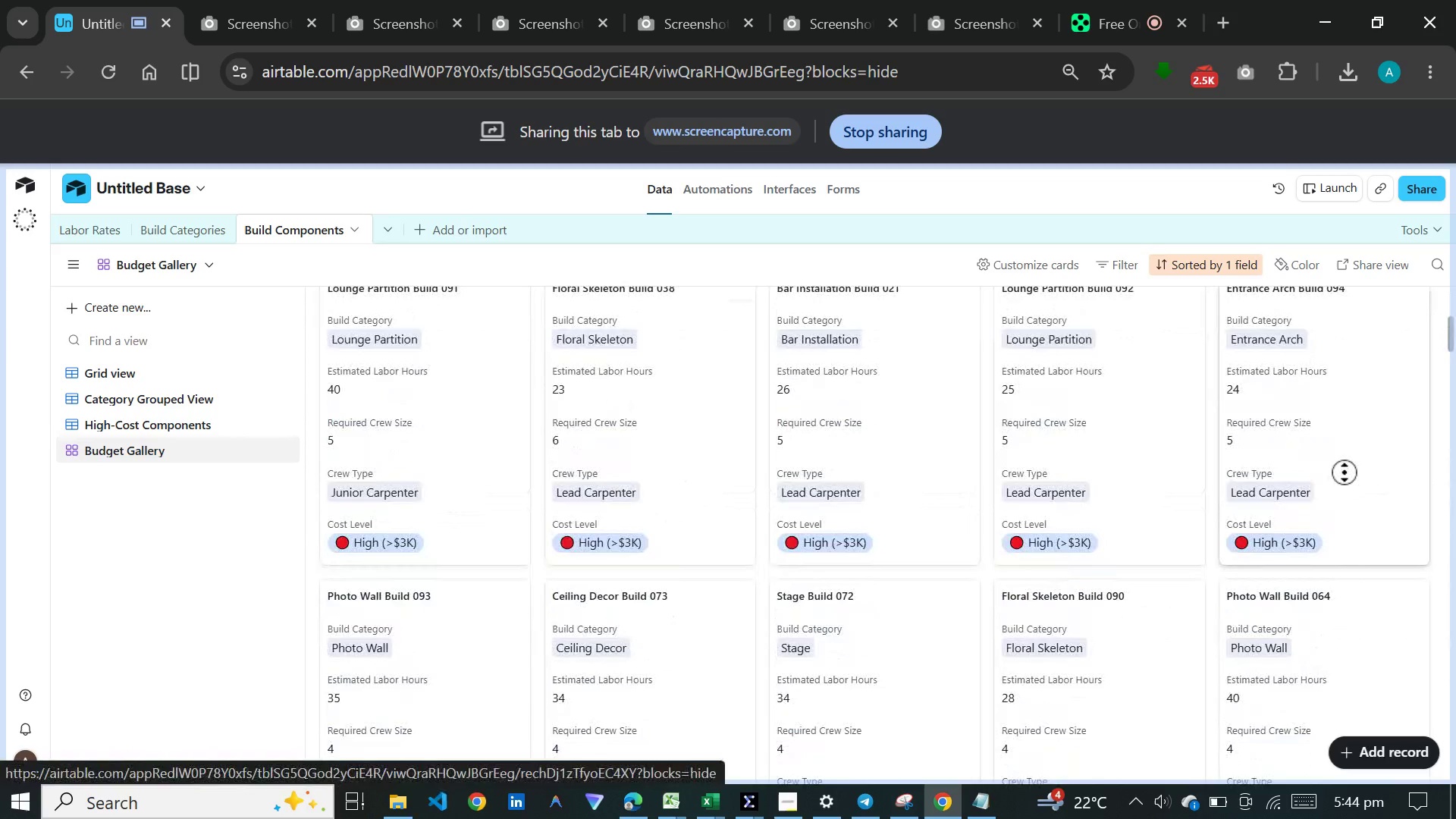 
left_click([1345, 472])
 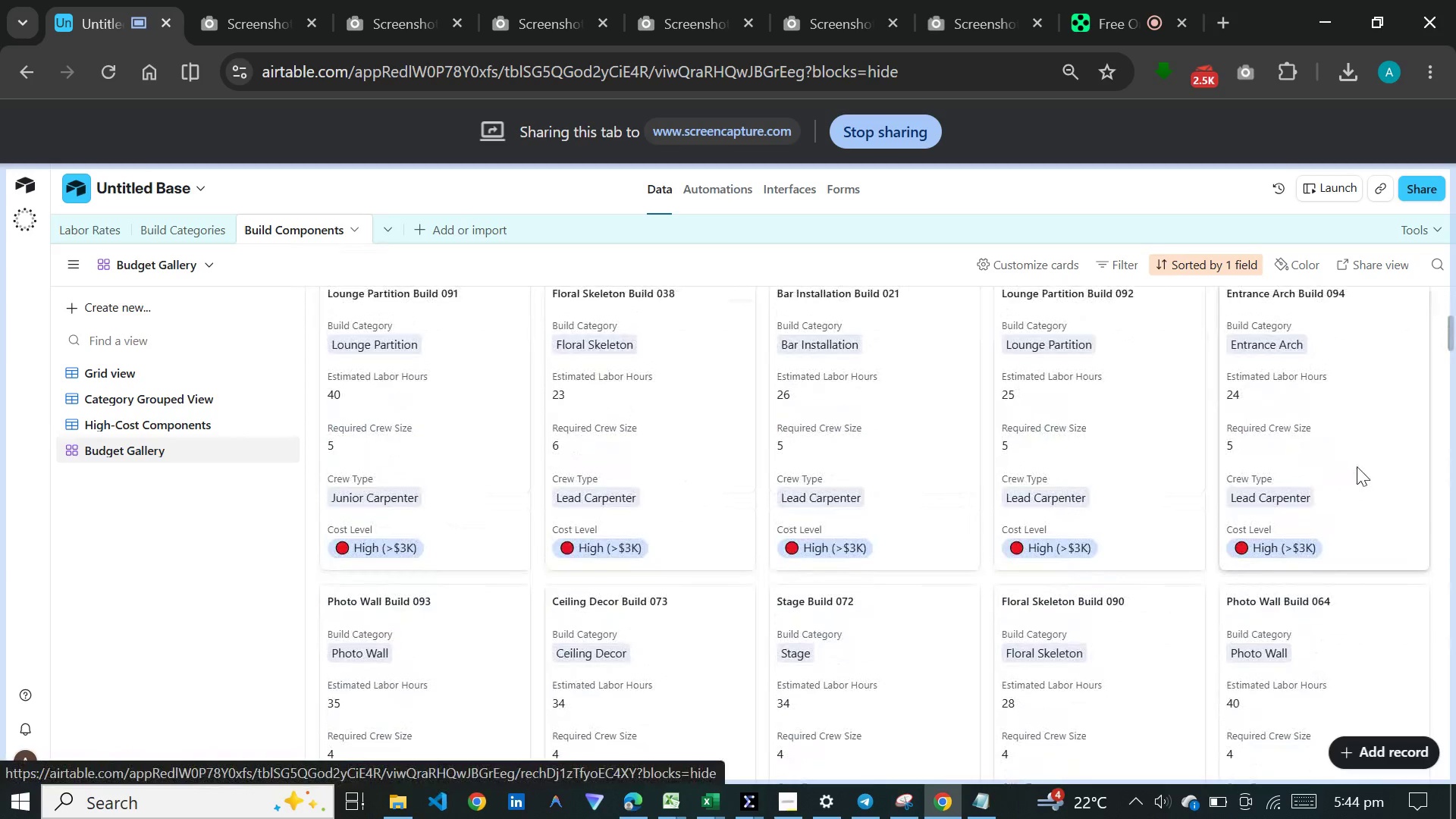 
scroll: coordinate [1357, 466], scroll_direction: up, amount: 24.0
 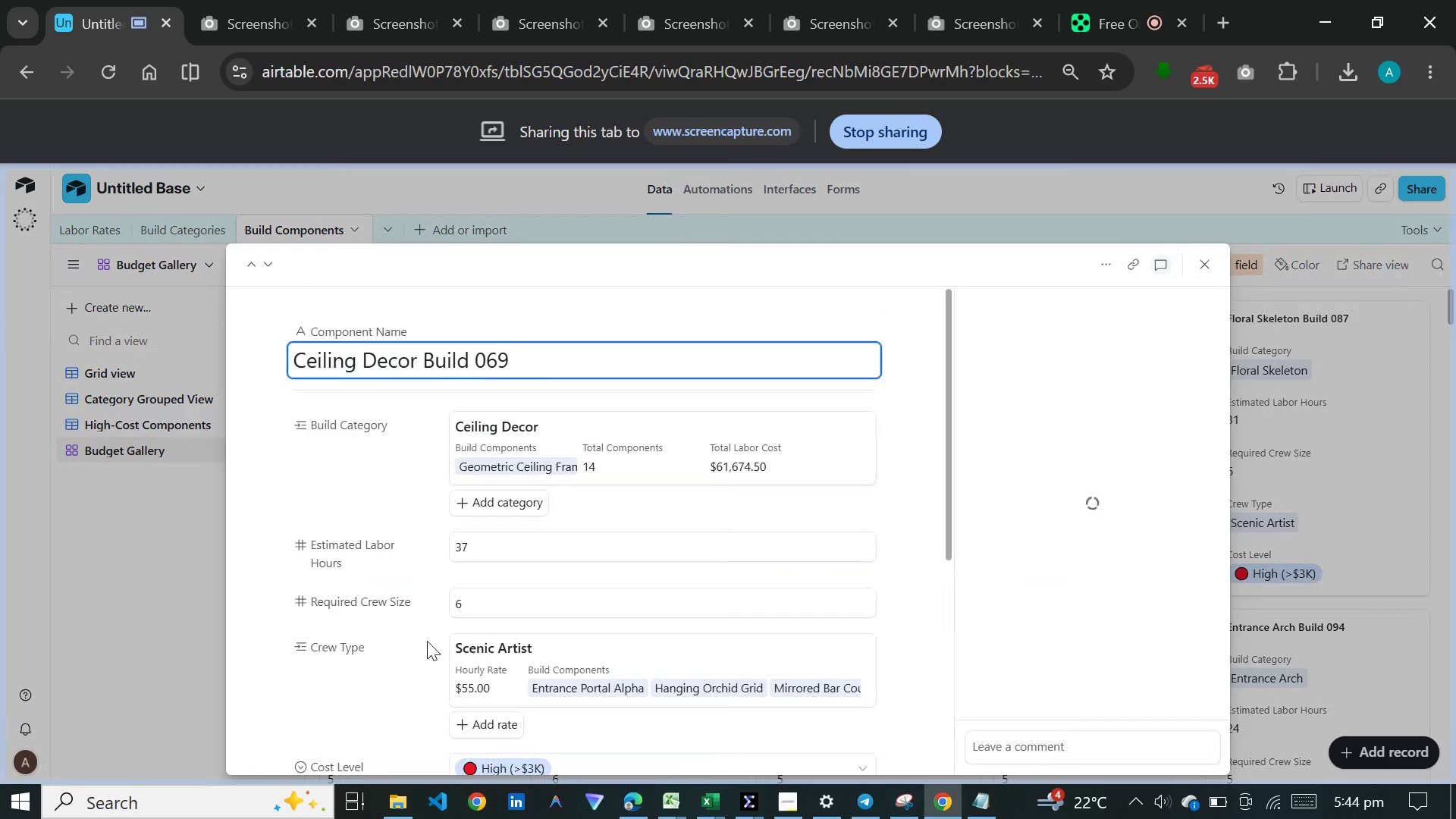 
scroll: coordinate [924, 625], scroll_direction: down, amount: 13.0
 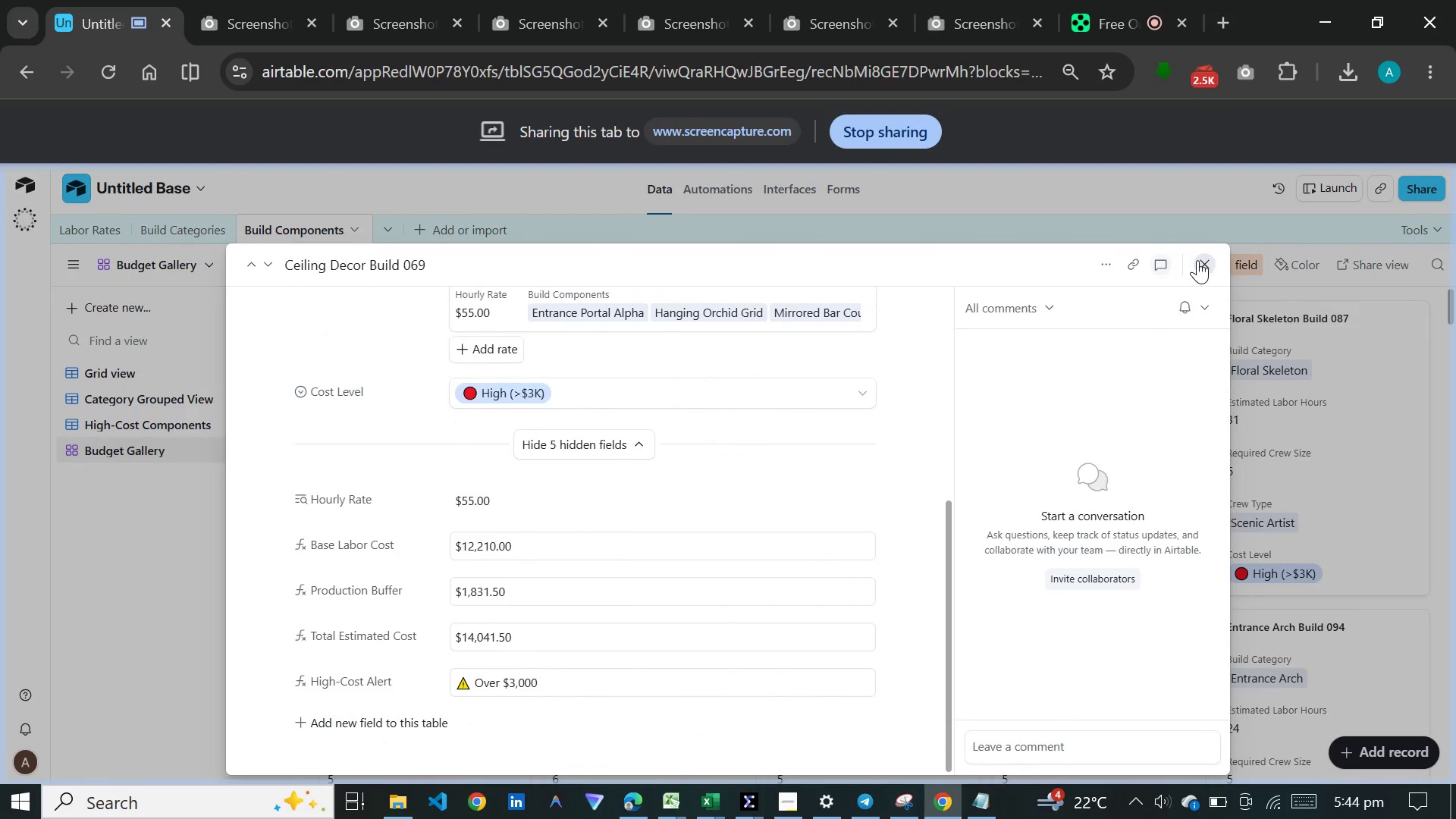 
left_click([1197, 260])
 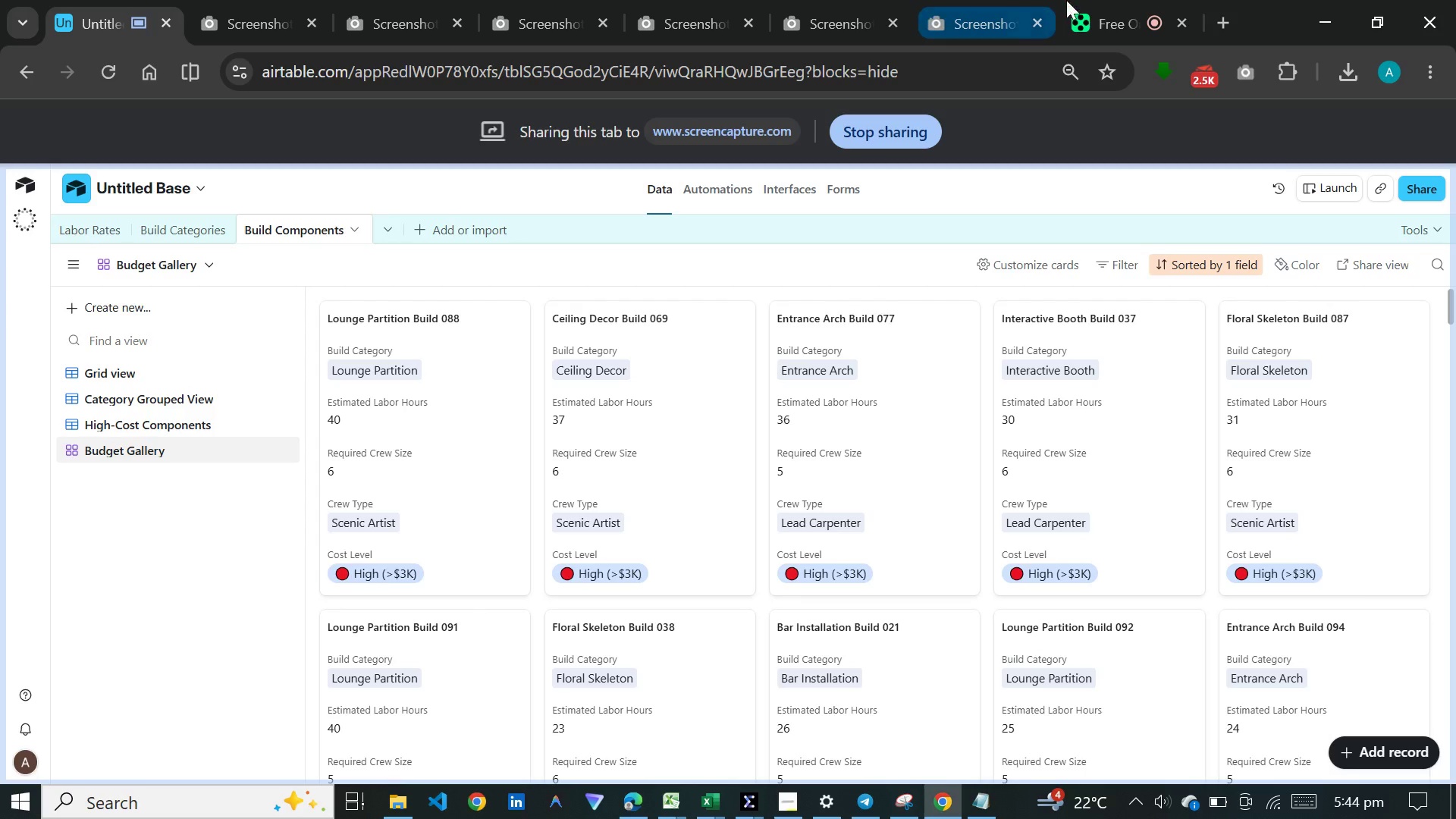 
left_click([1107, 0])
 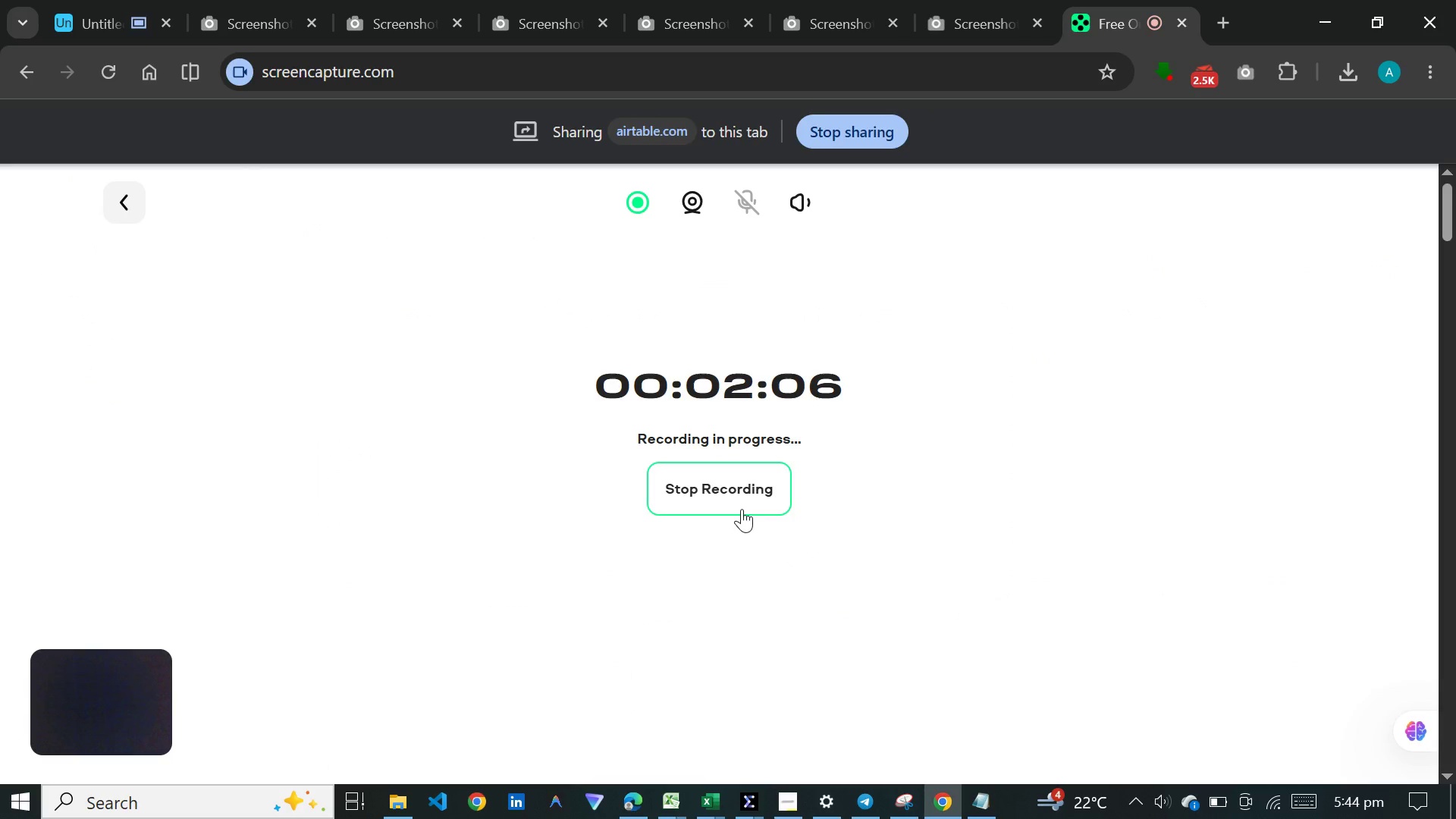 
left_click([744, 493])
 